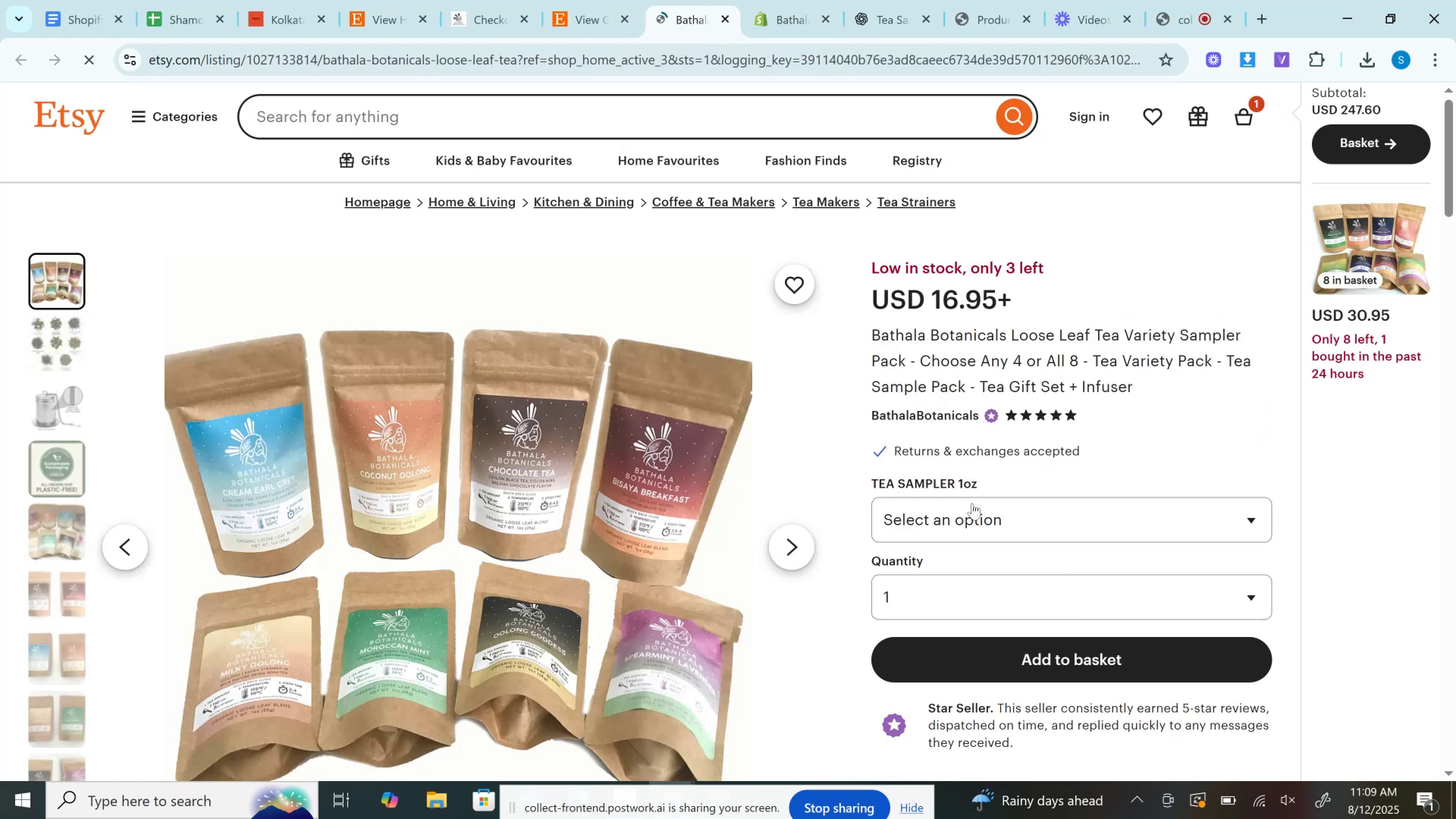 
left_click([971, 529])
 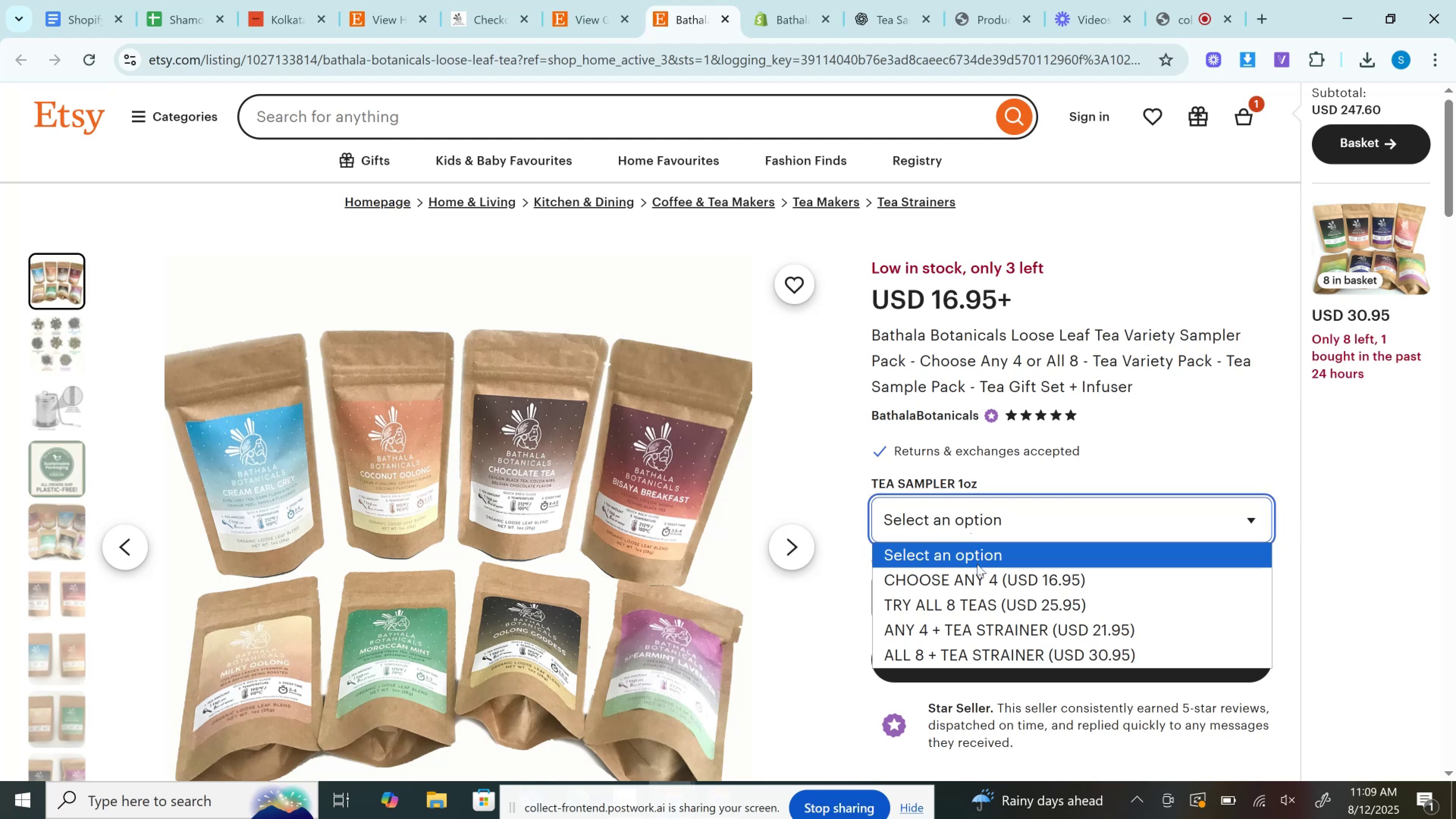 
left_click([979, 577])
 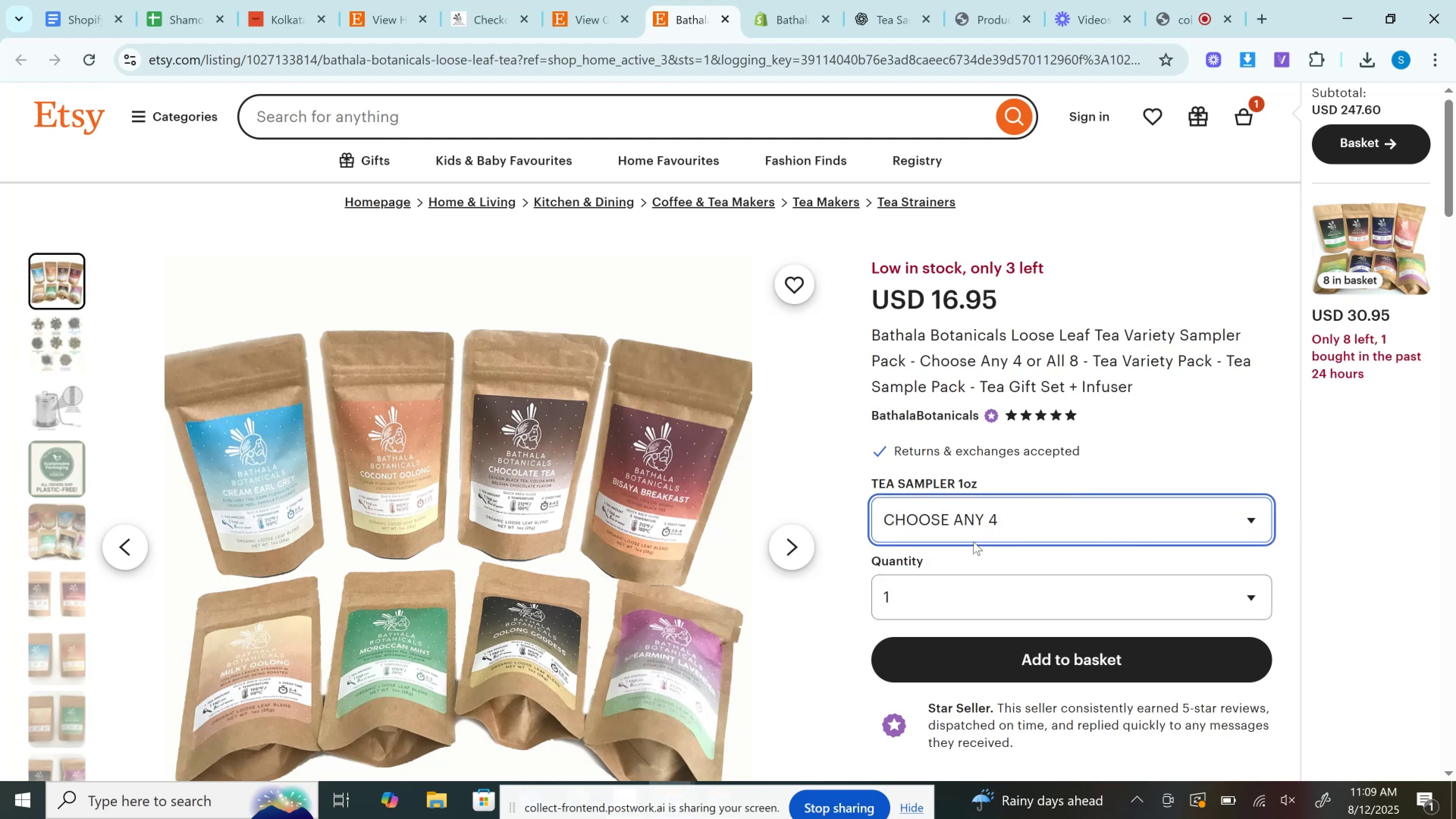 
left_click([967, 532])
 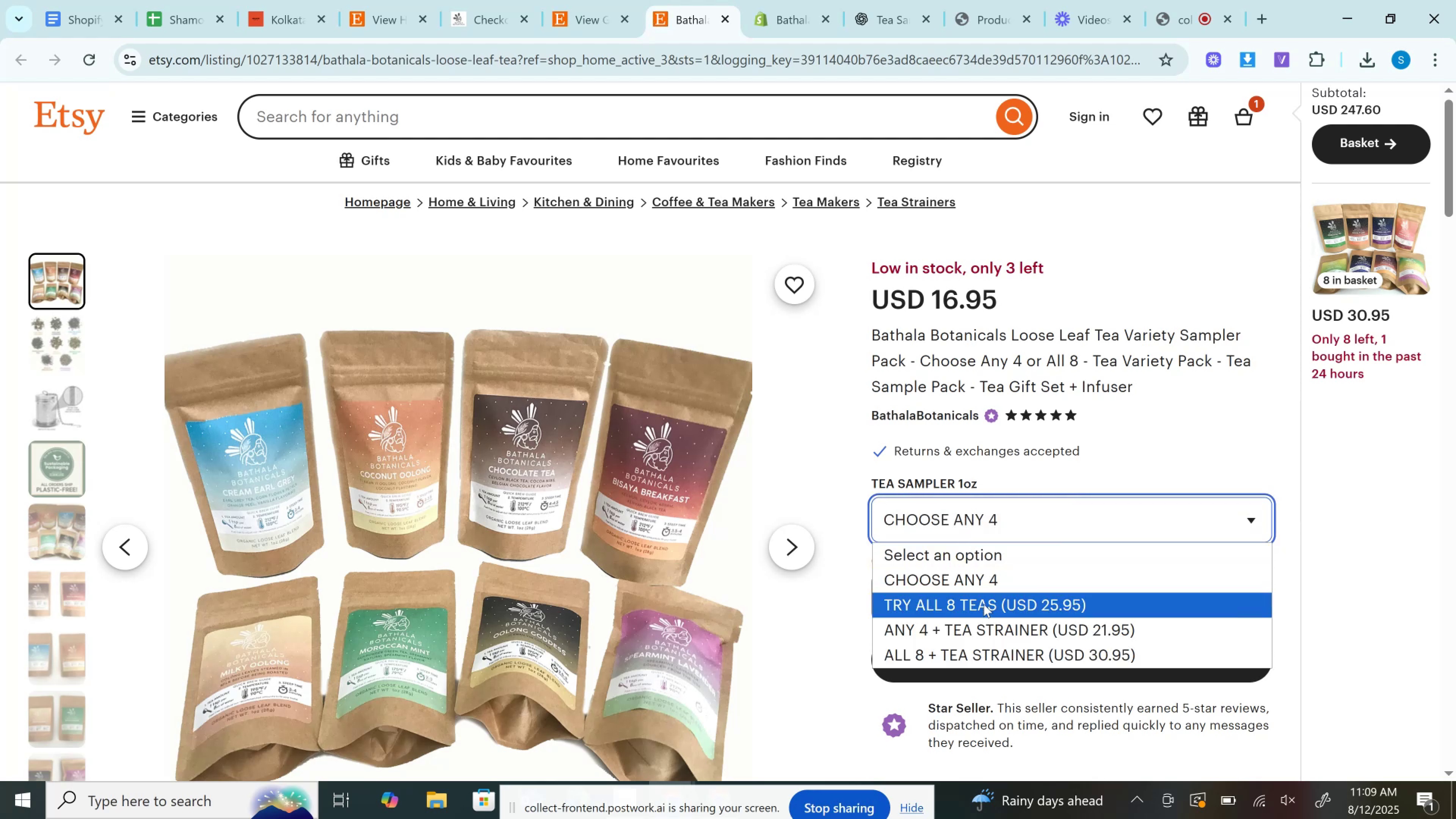 
left_click([984, 612])
 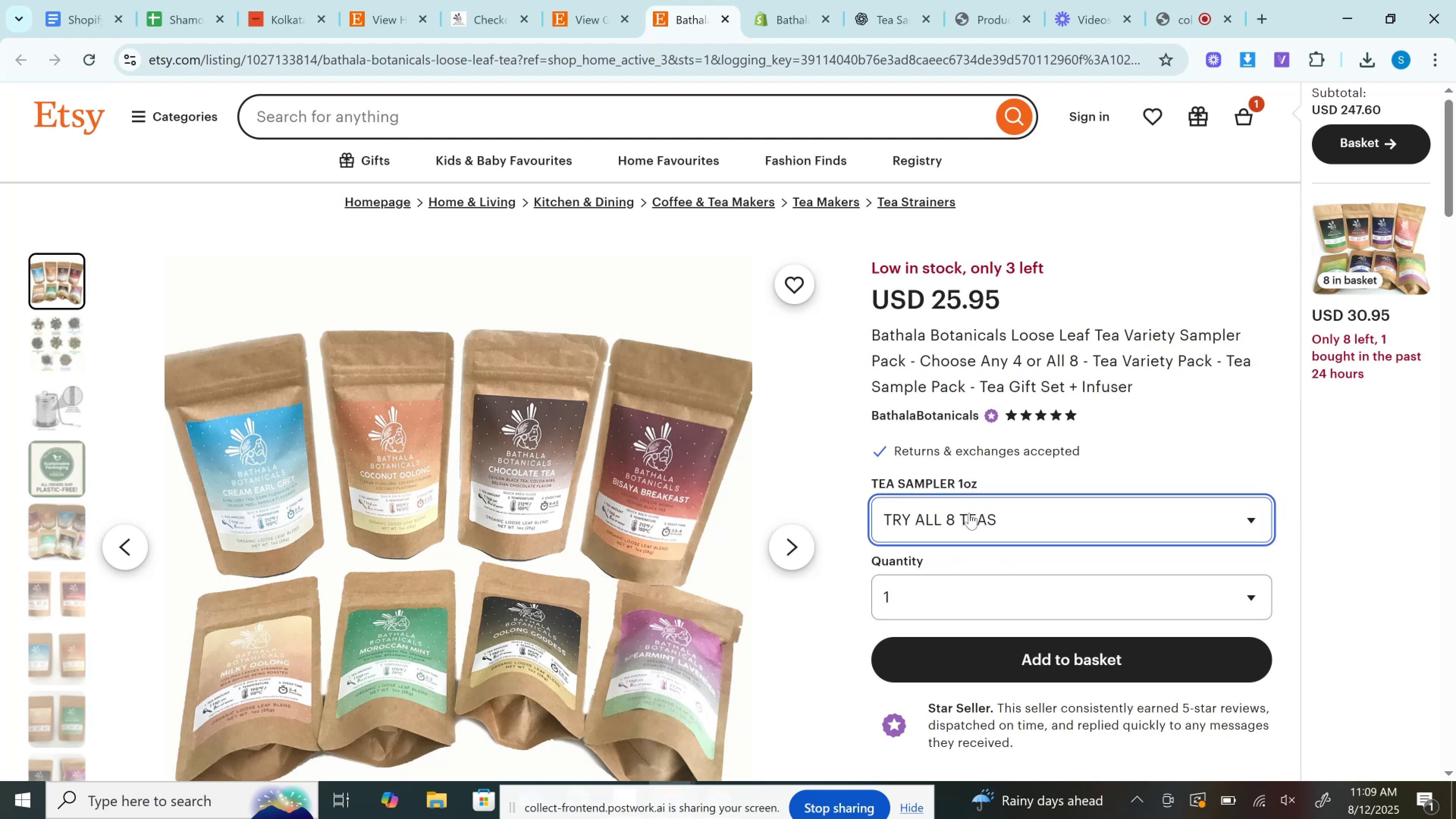 
left_click([970, 518])
 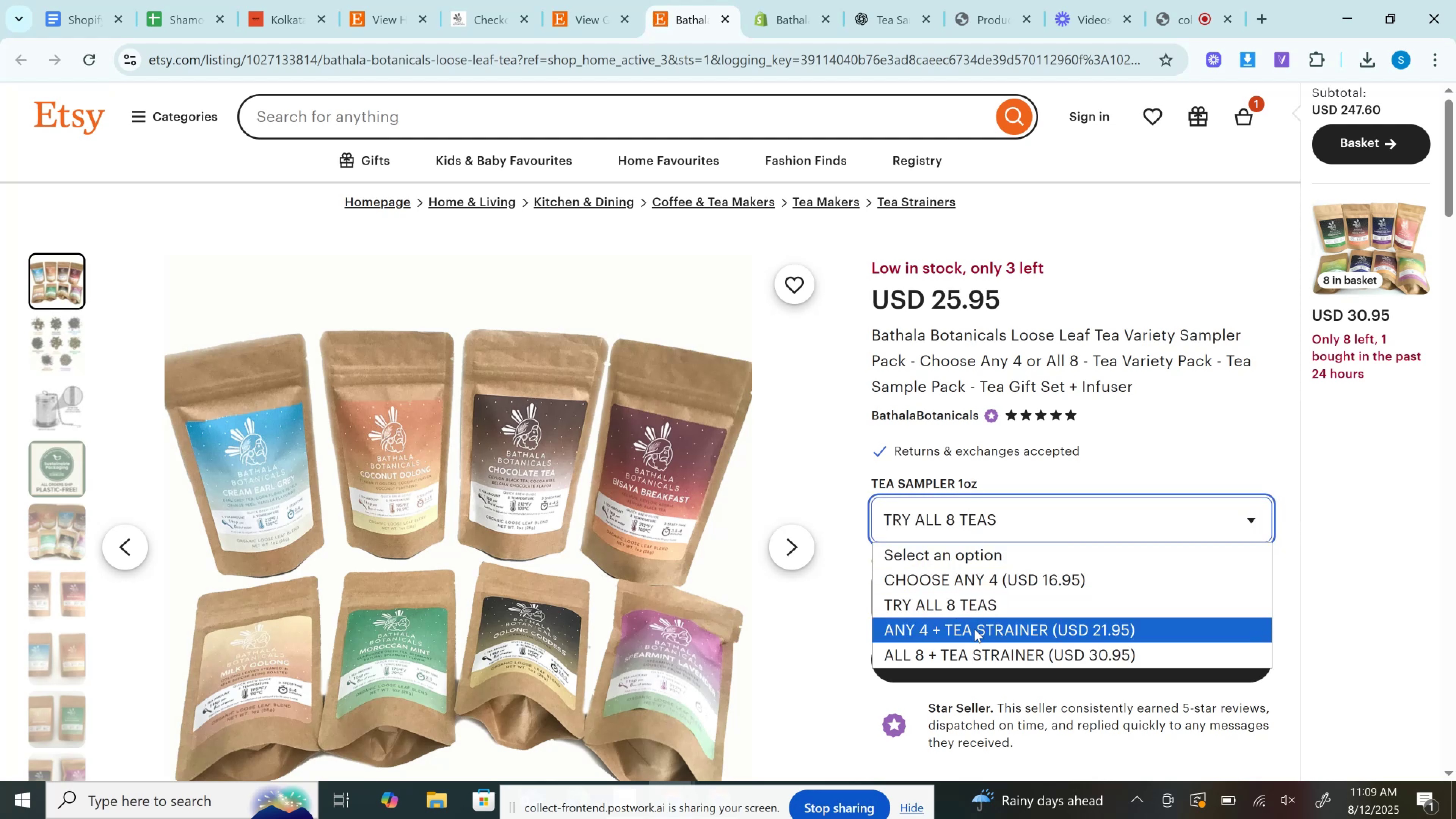 
left_click([974, 629])
 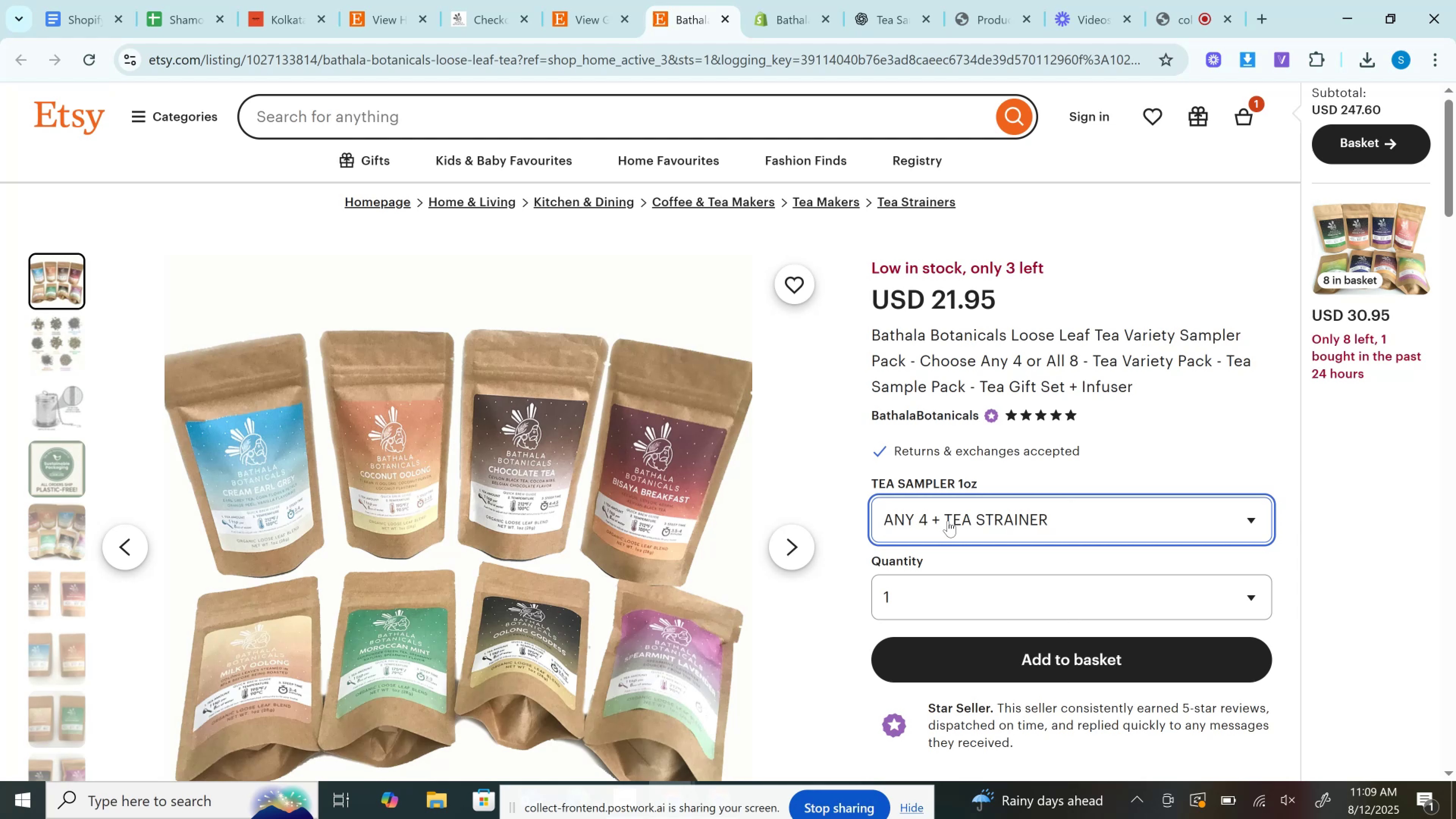 
left_click([948, 520])
 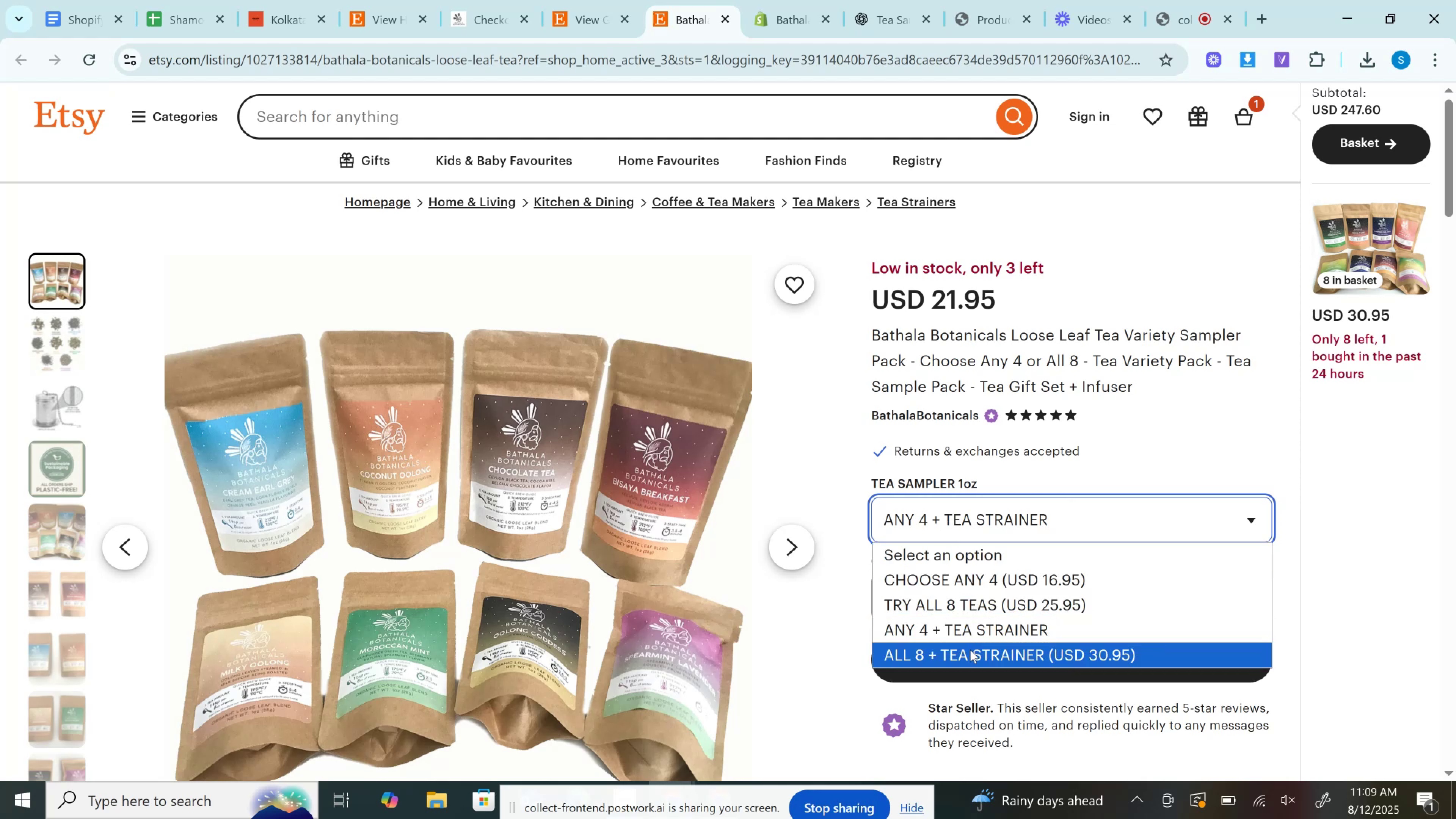 
left_click([970, 650])
 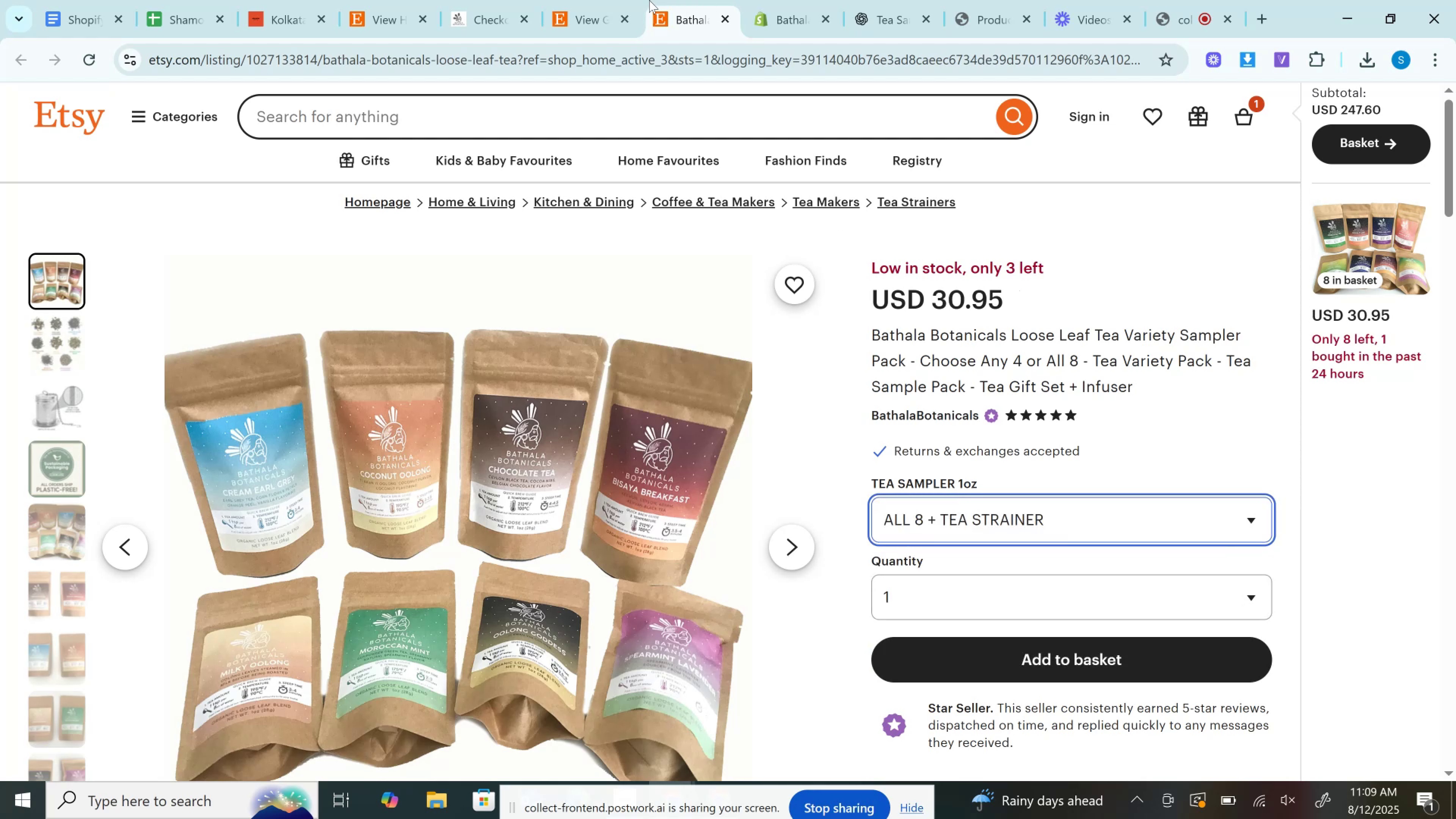 
left_click([582, 0])
 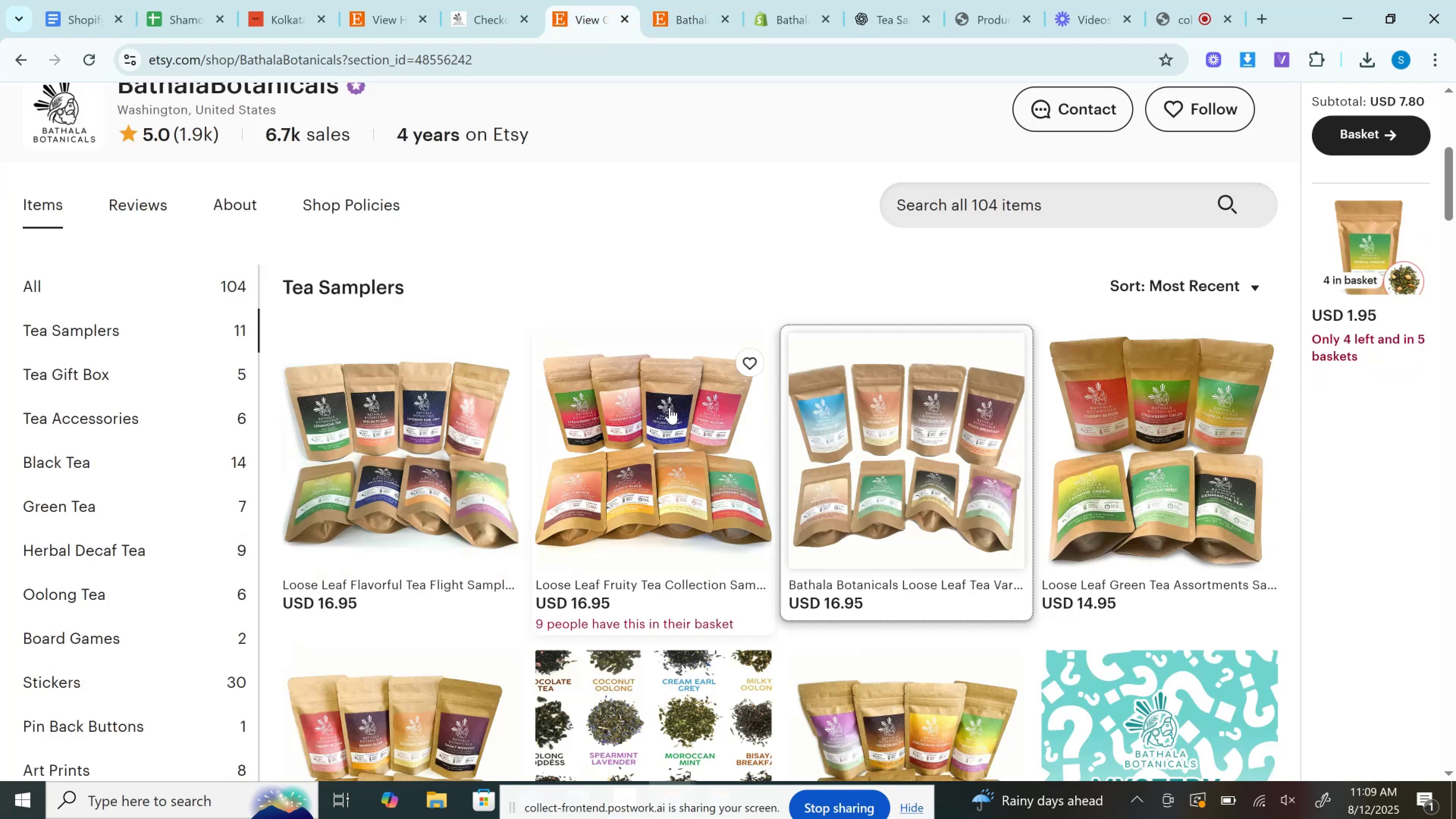 
right_click([666, 407])
 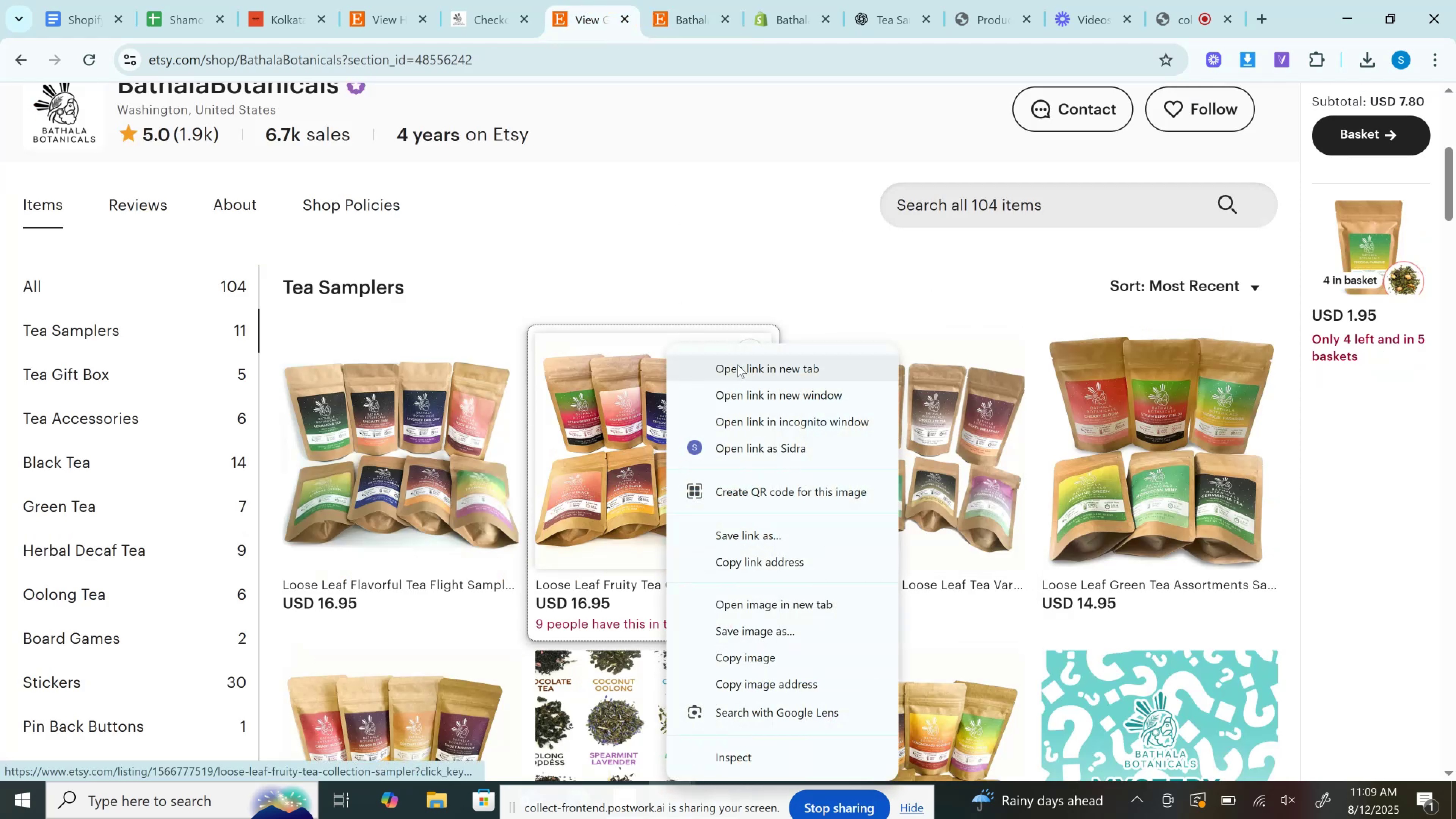 
left_click([737, 364])
 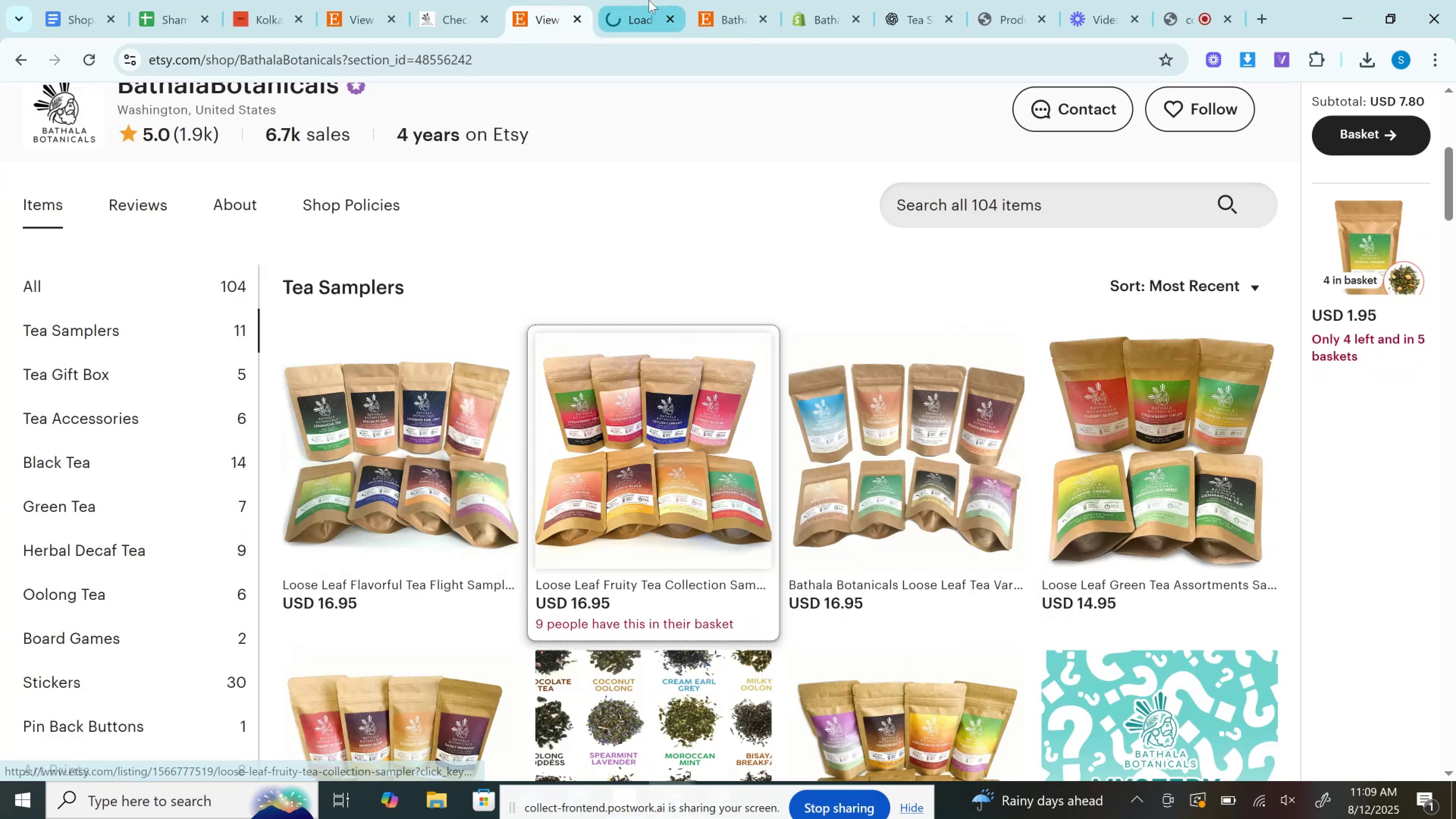 
left_click([646, 0])
 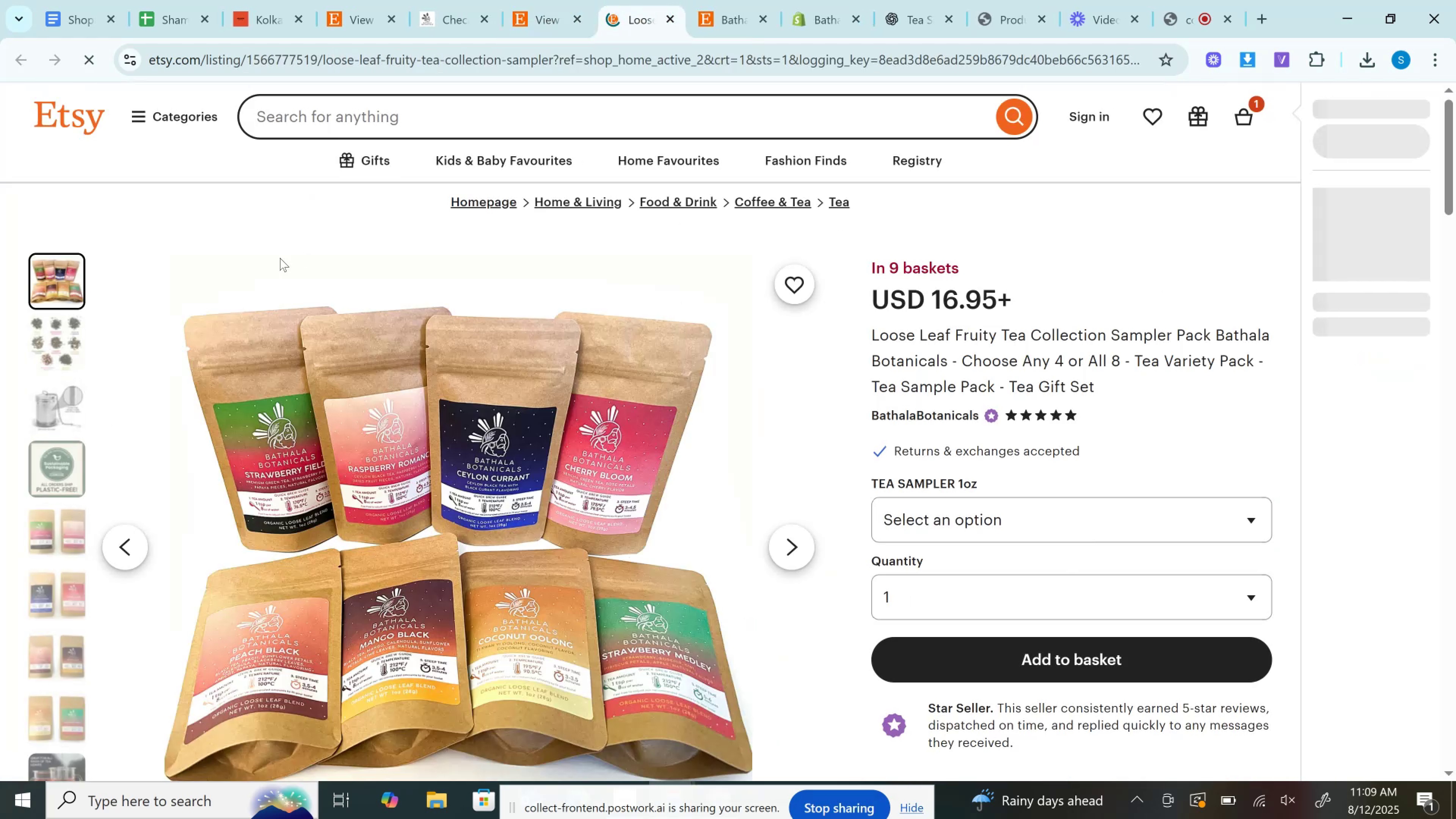 
left_click([713, 0])
 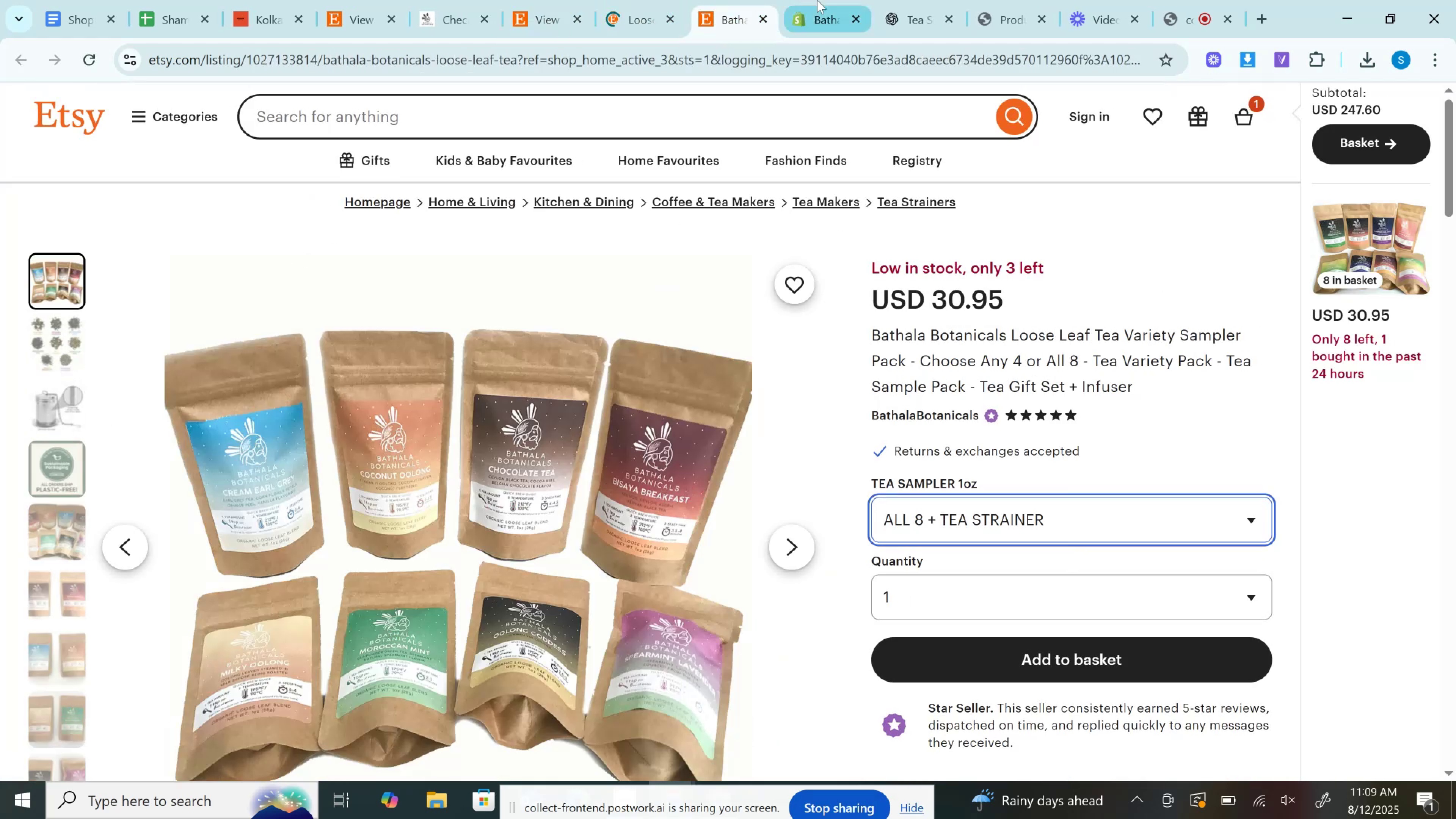 
double_click([817, 0])
 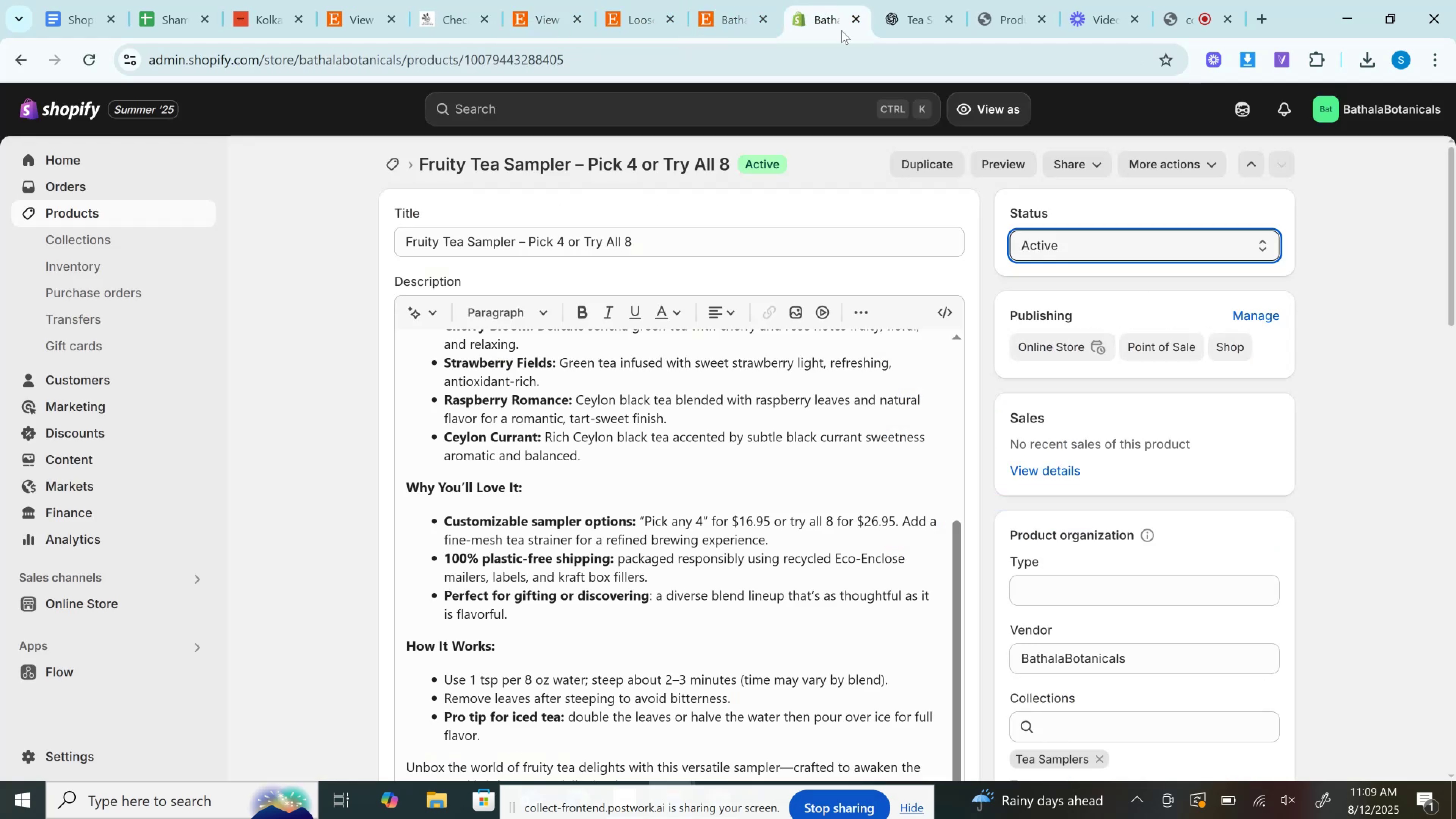 
scroll: coordinate [777, 444], scroll_direction: down, amount: 5.0
 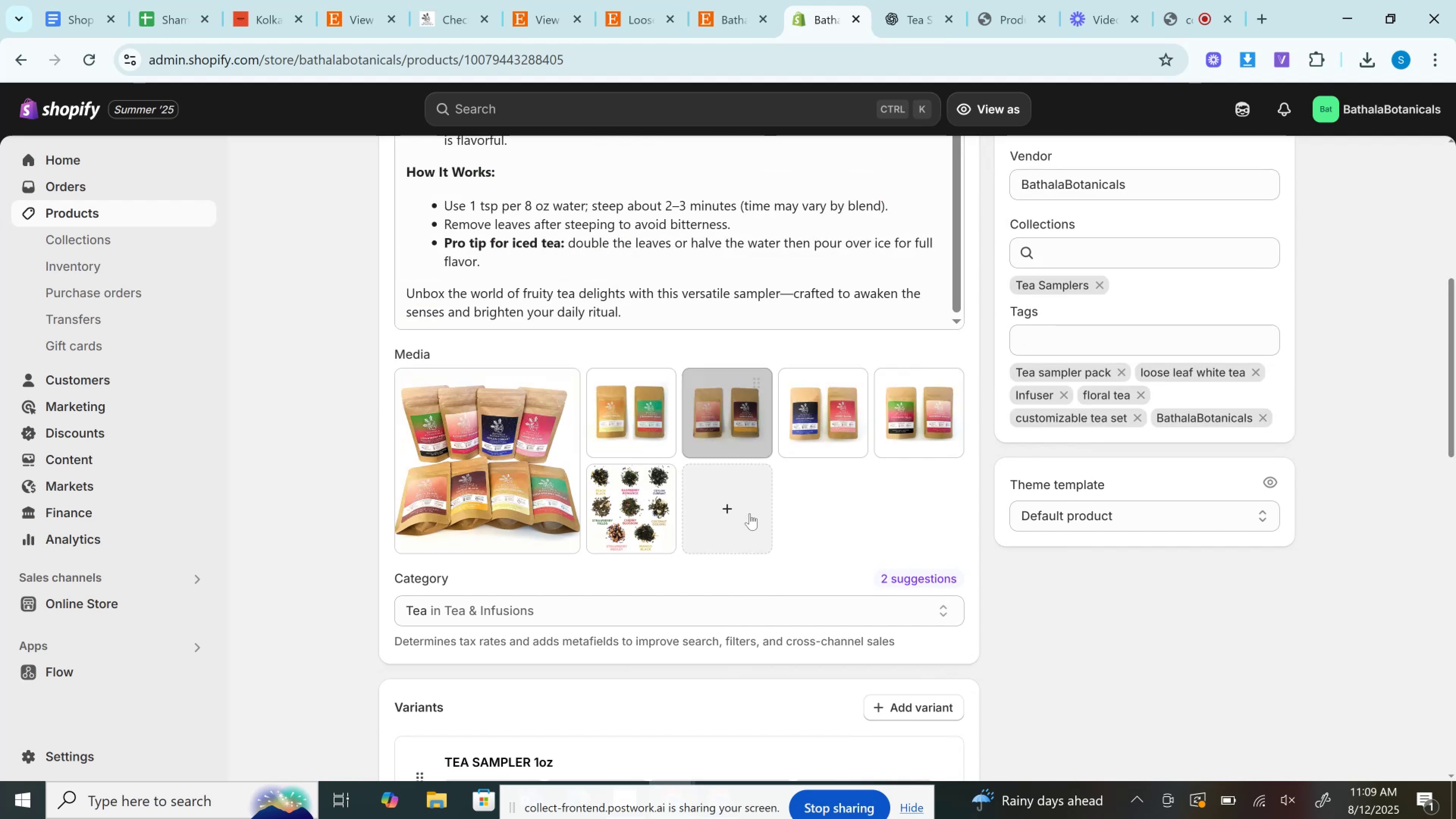 
left_click([750, 513])
 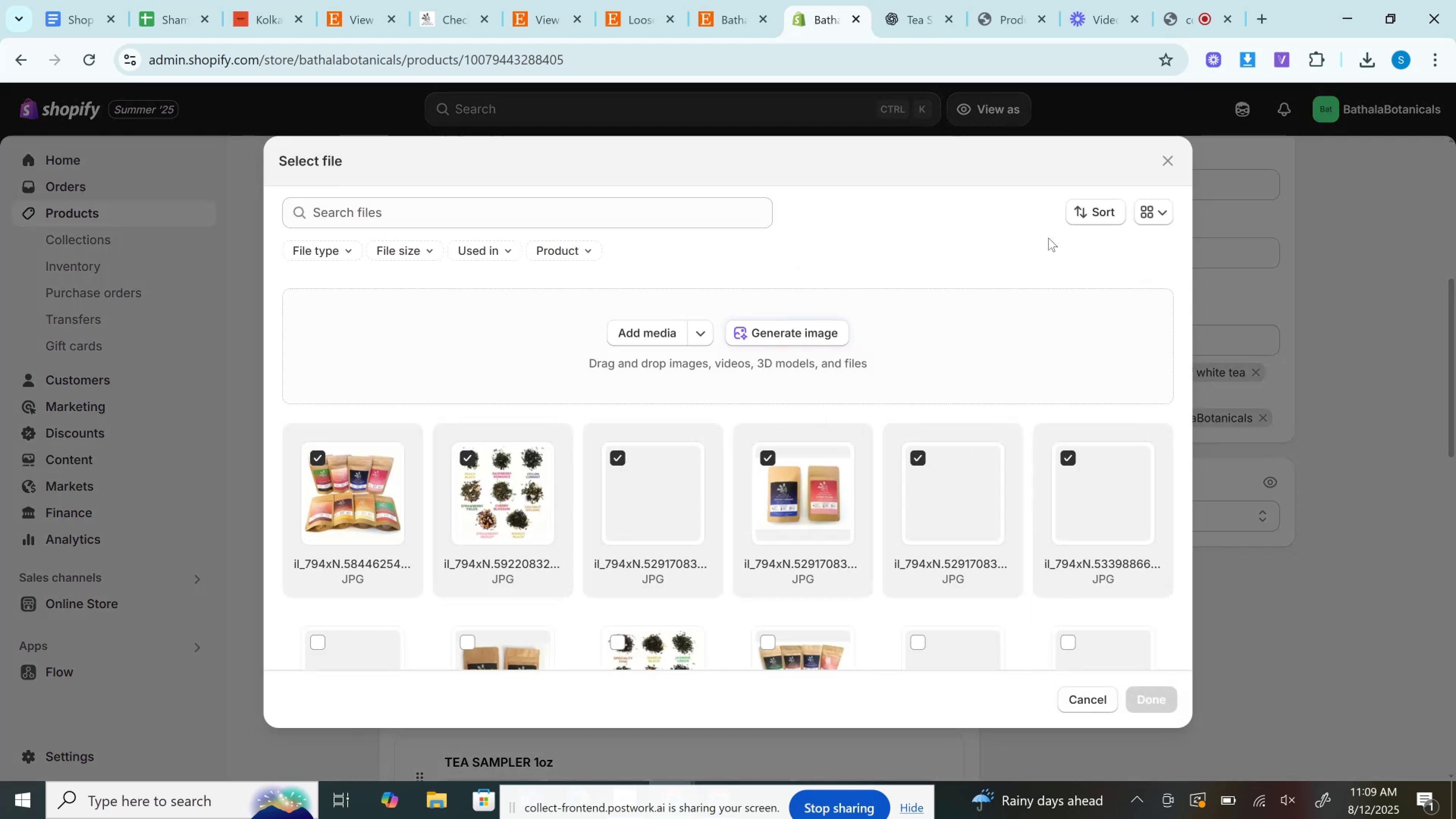 
scroll: coordinate [1027, 471], scroll_direction: down, amount: 14.0
 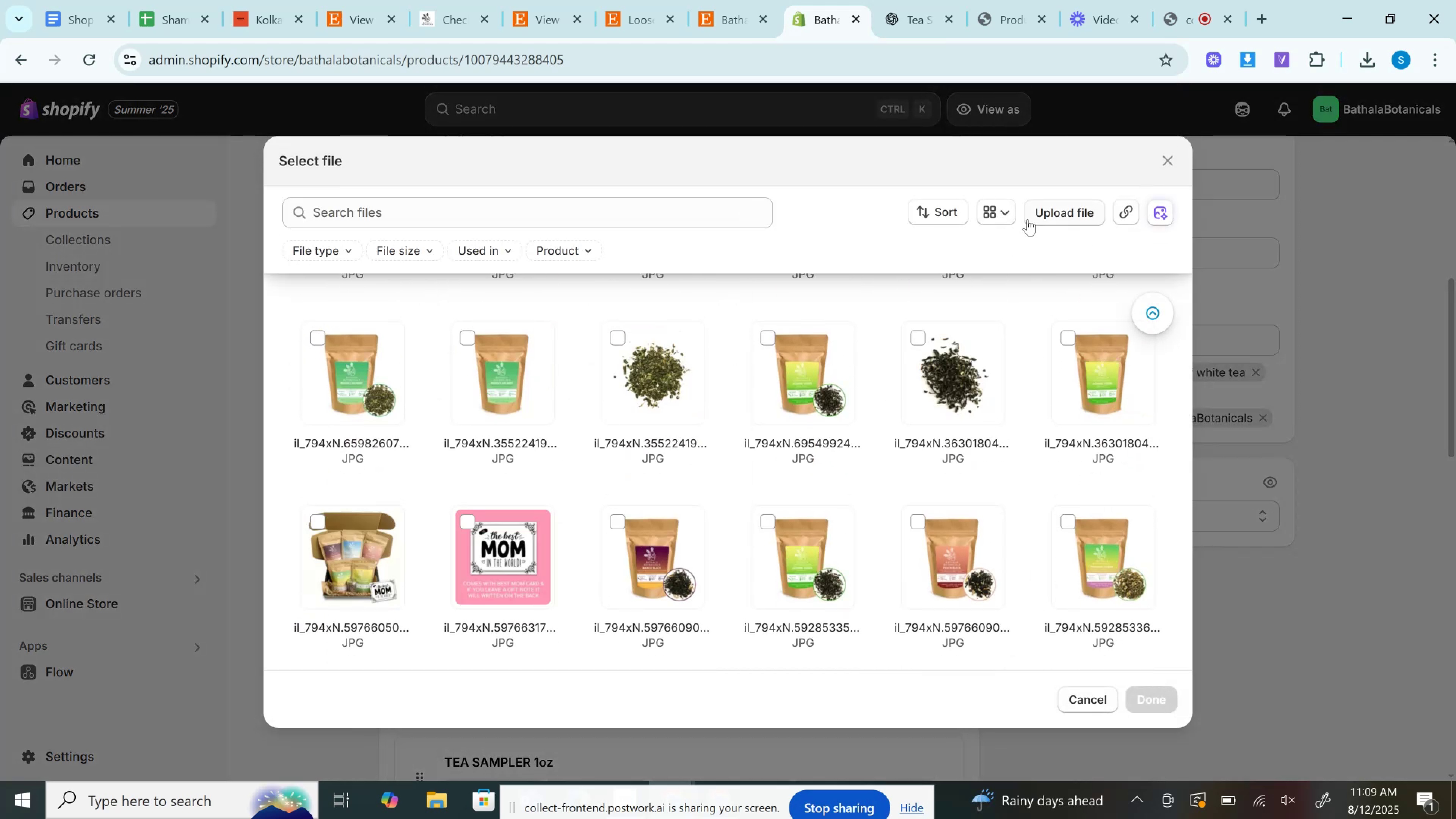 
left_click([1010, 213])
 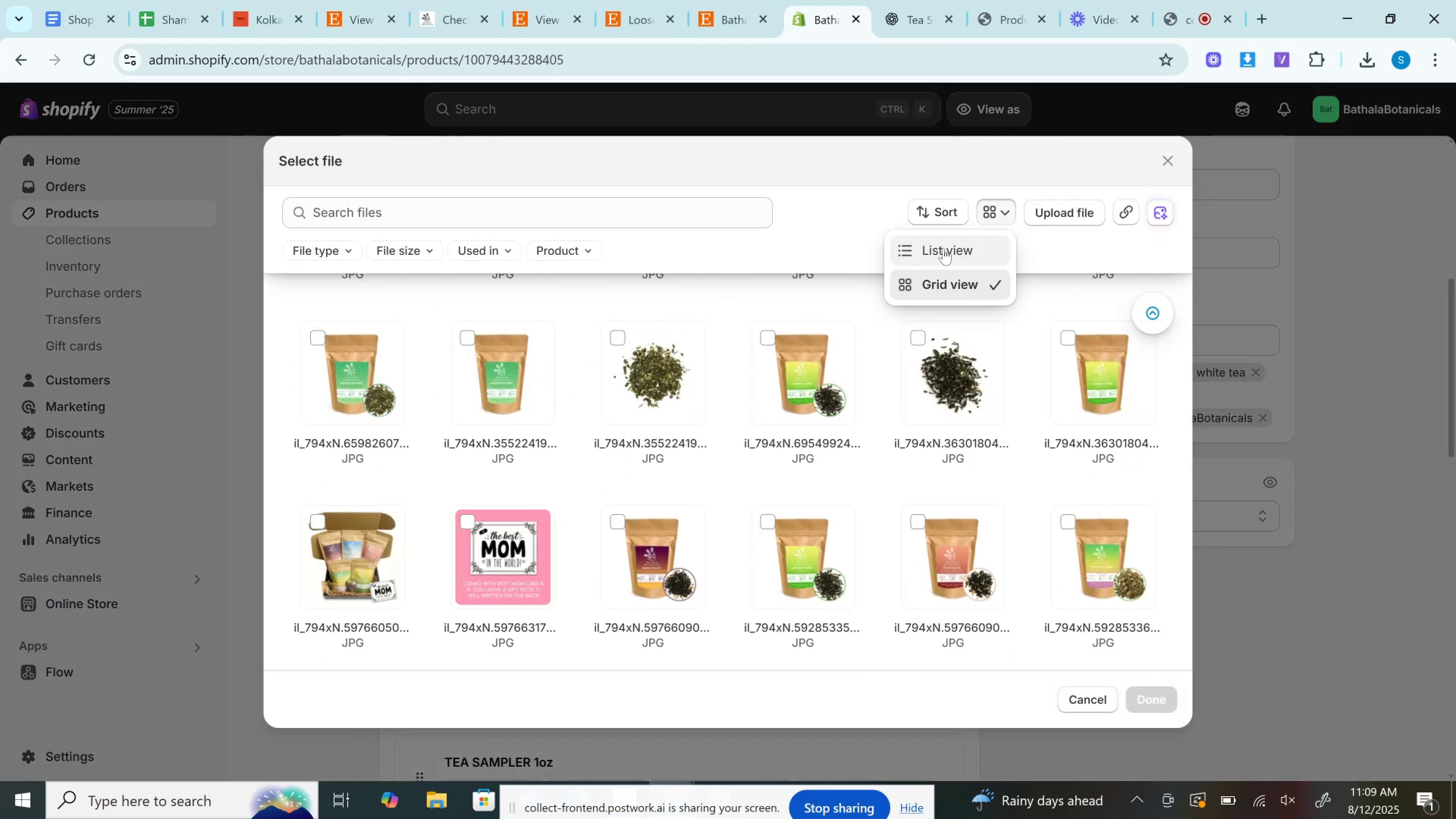 
left_click([942, 206])
 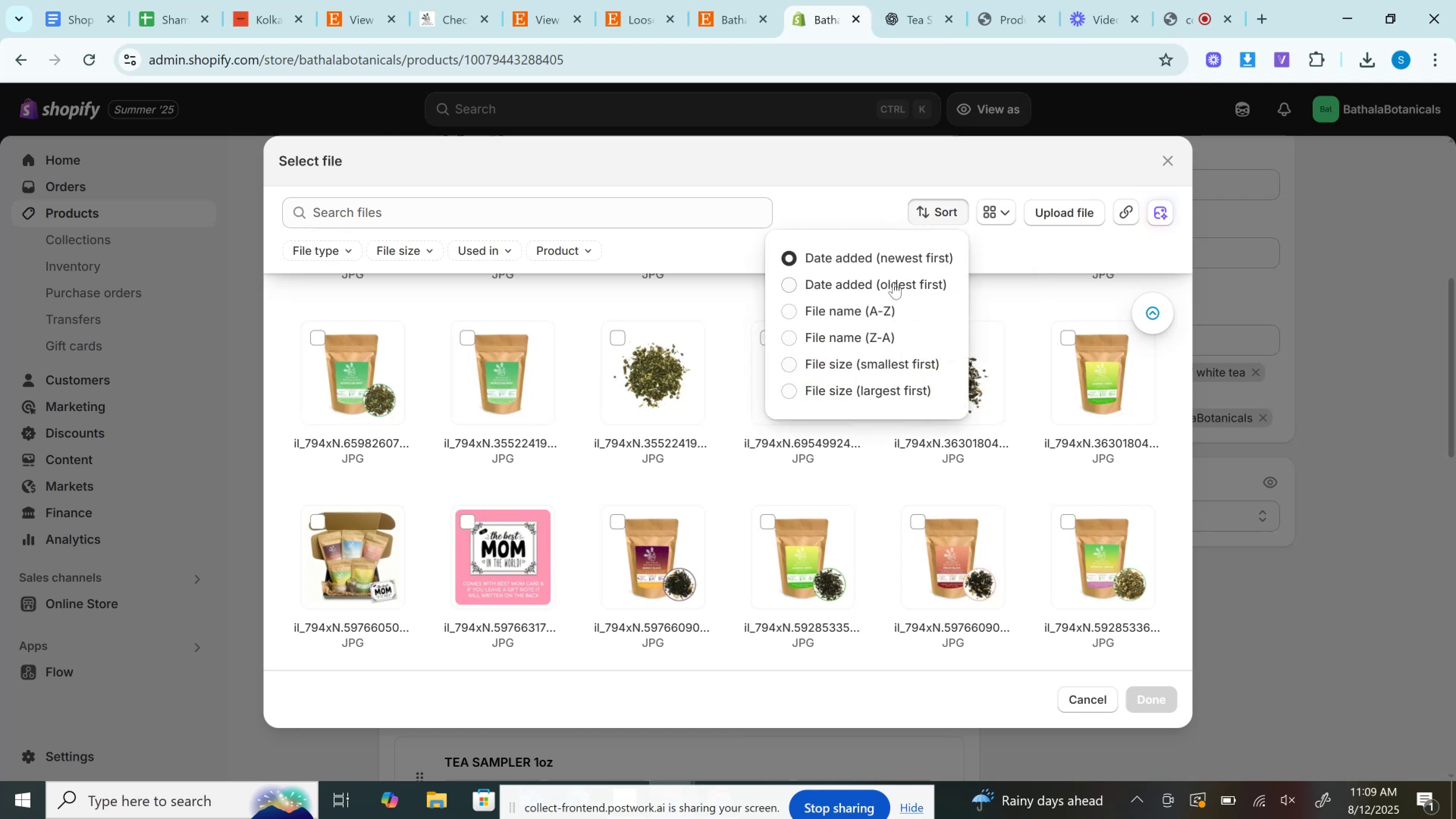 
left_click([893, 282])
 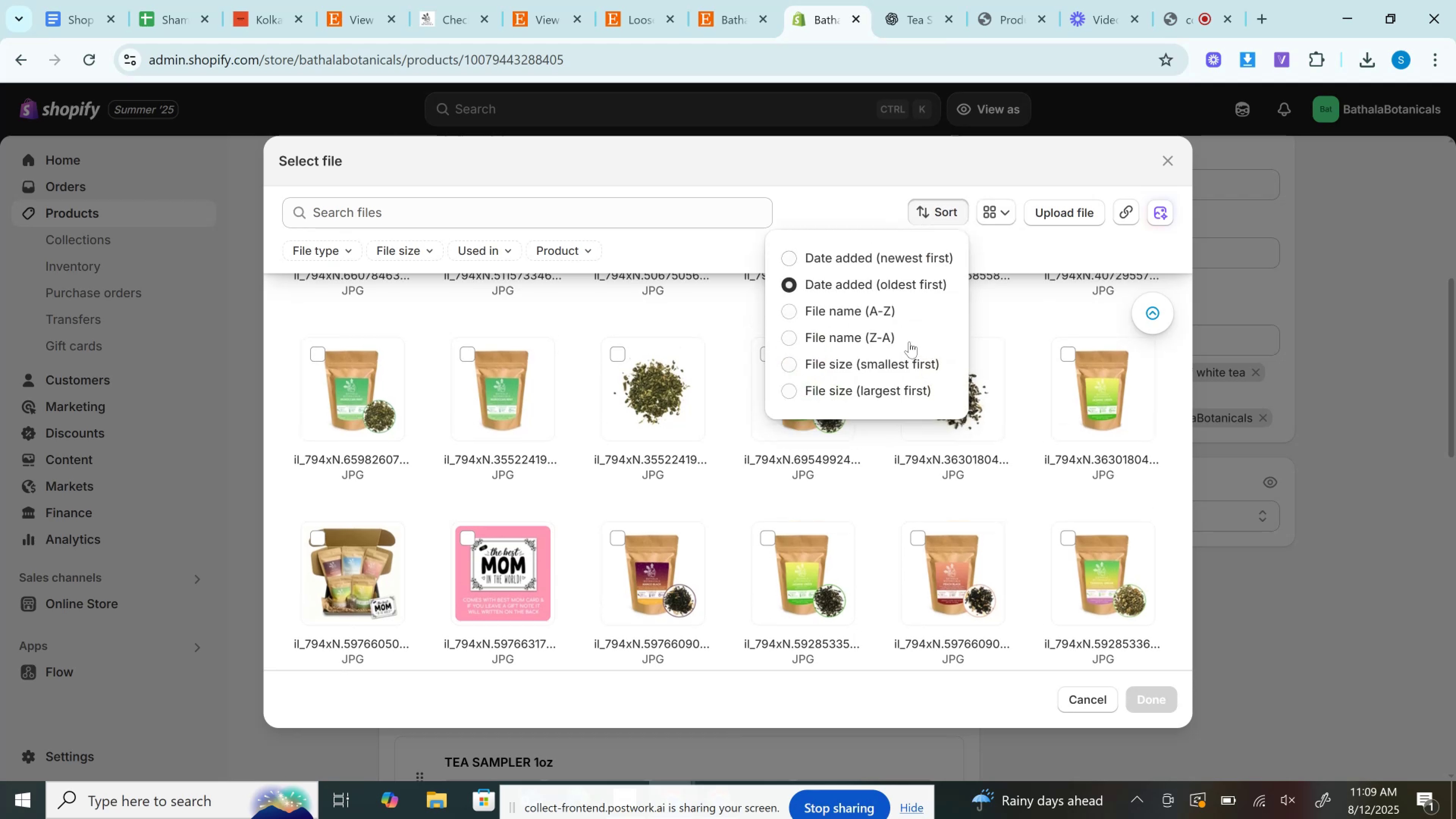 
scroll: coordinate [996, 622], scroll_direction: up, amount: 5.0
 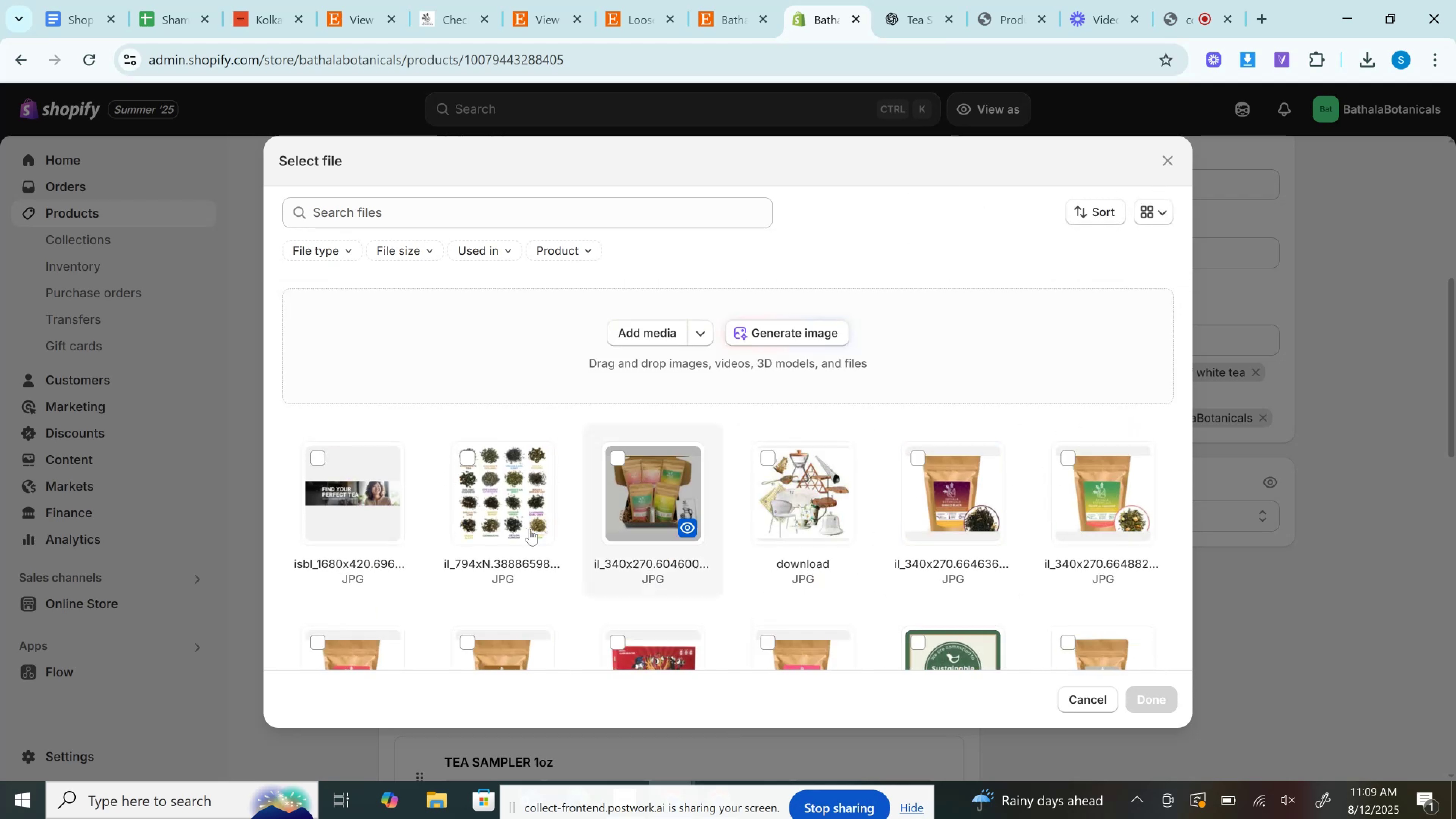 
scroll: coordinate [648, 526], scroll_direction: down, amount: 15.0
 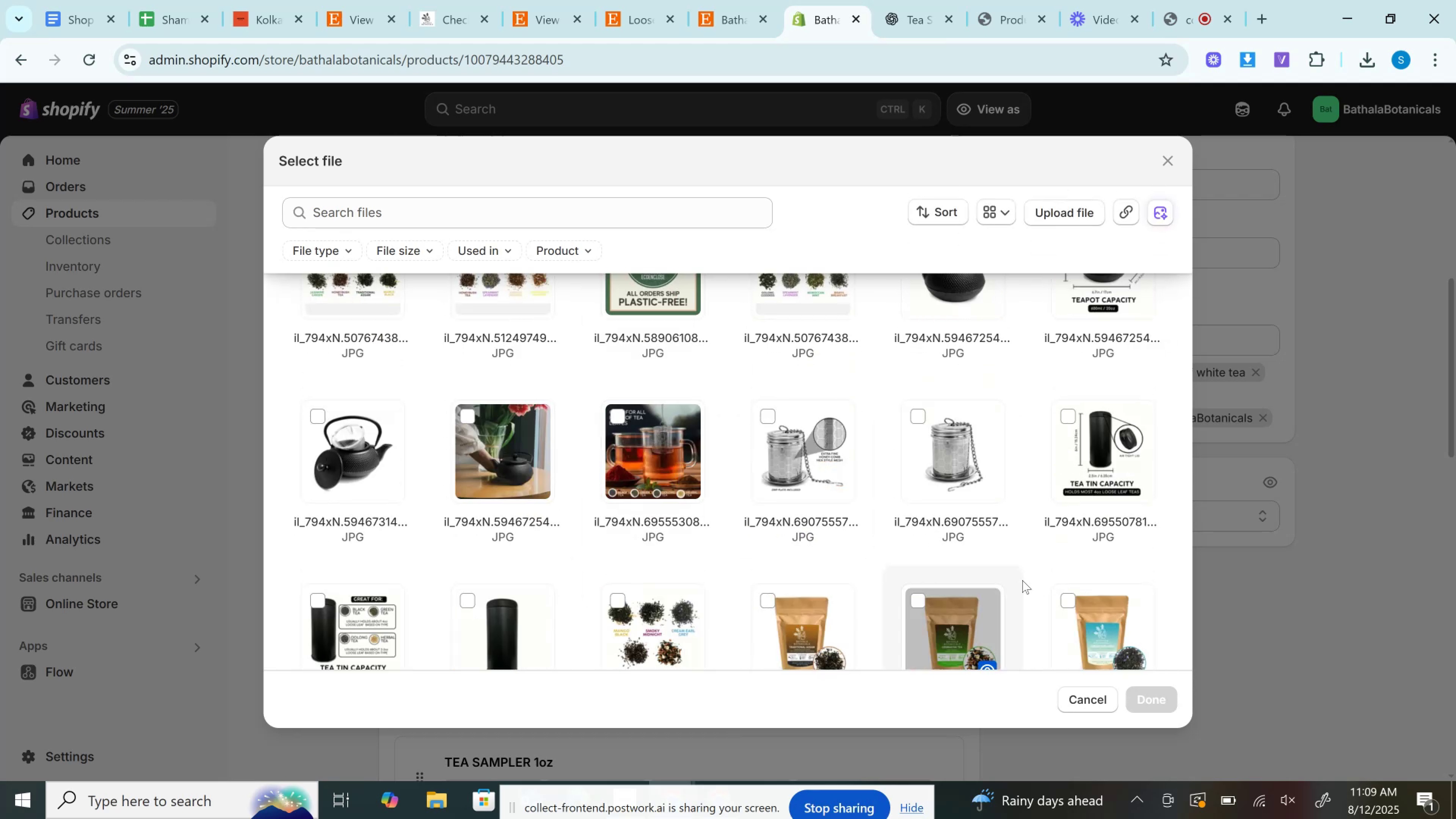 
left_click([943, 455])
 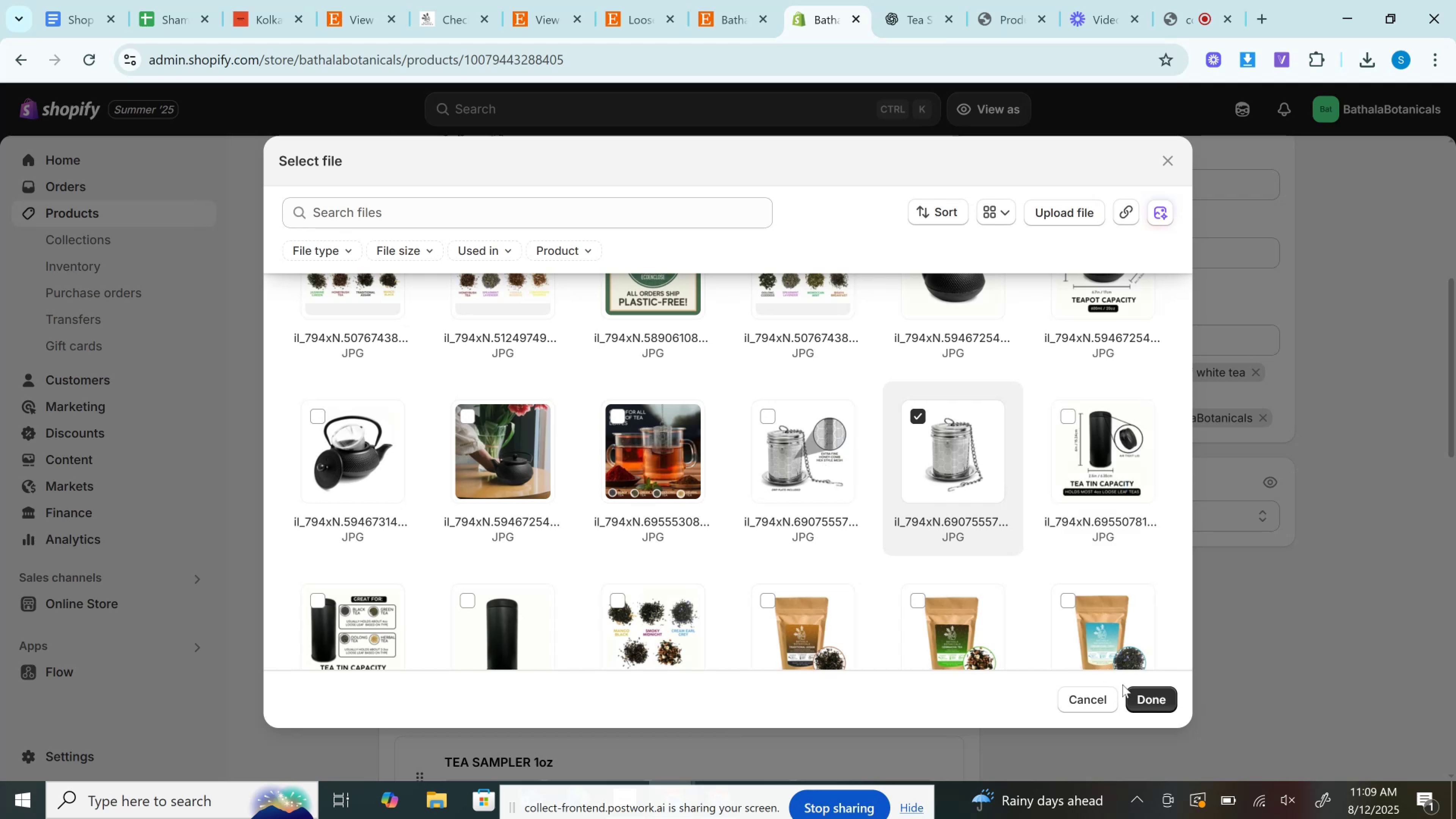 
left_click([1155, 699])
 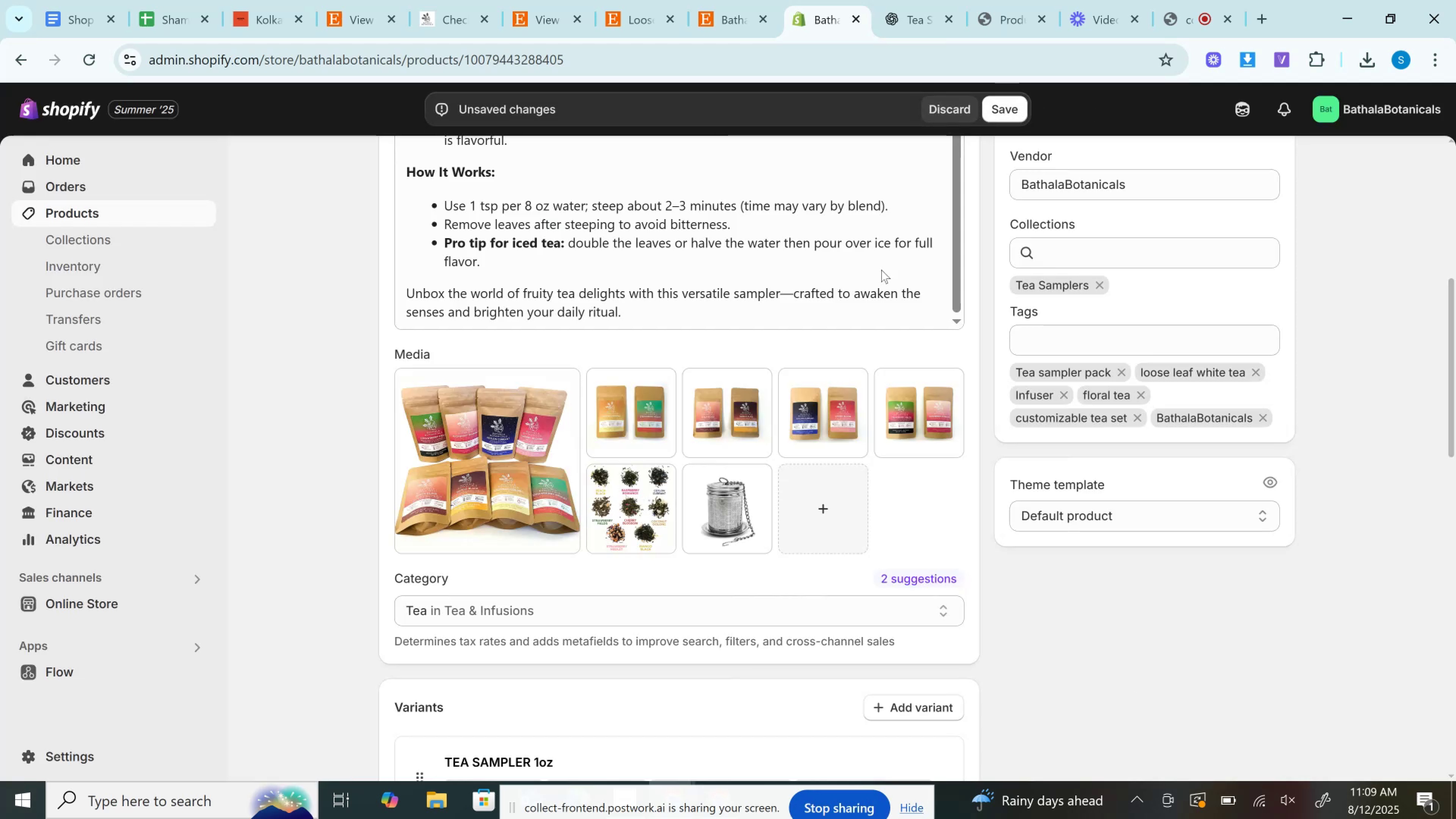 
left_click_drag(start_coordinate=[741, 500], to_coordinate=[637, 403])
 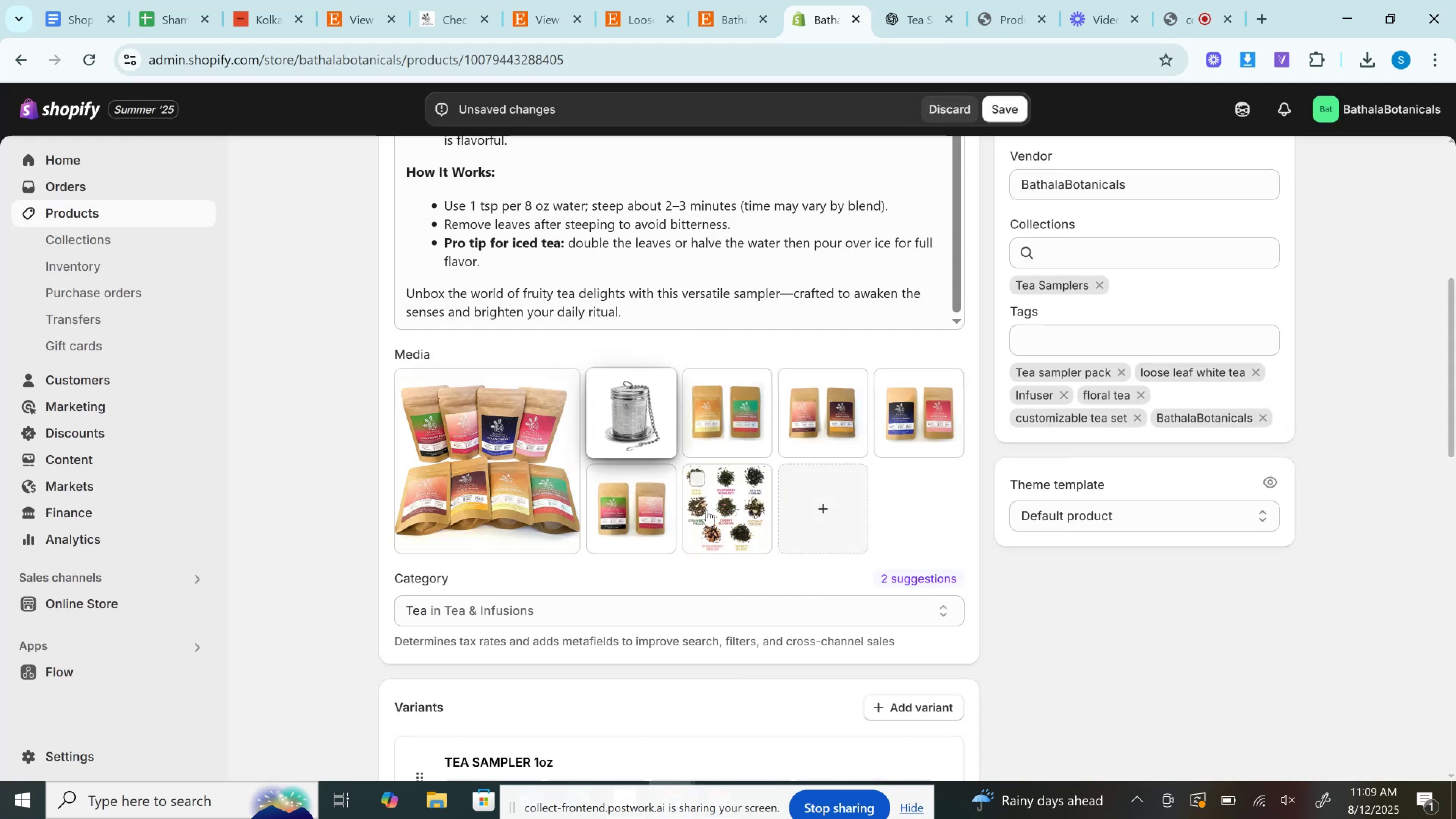 
left_click_drag(start_coordinate=[709, 497], to_coordinate=[707, 417])
 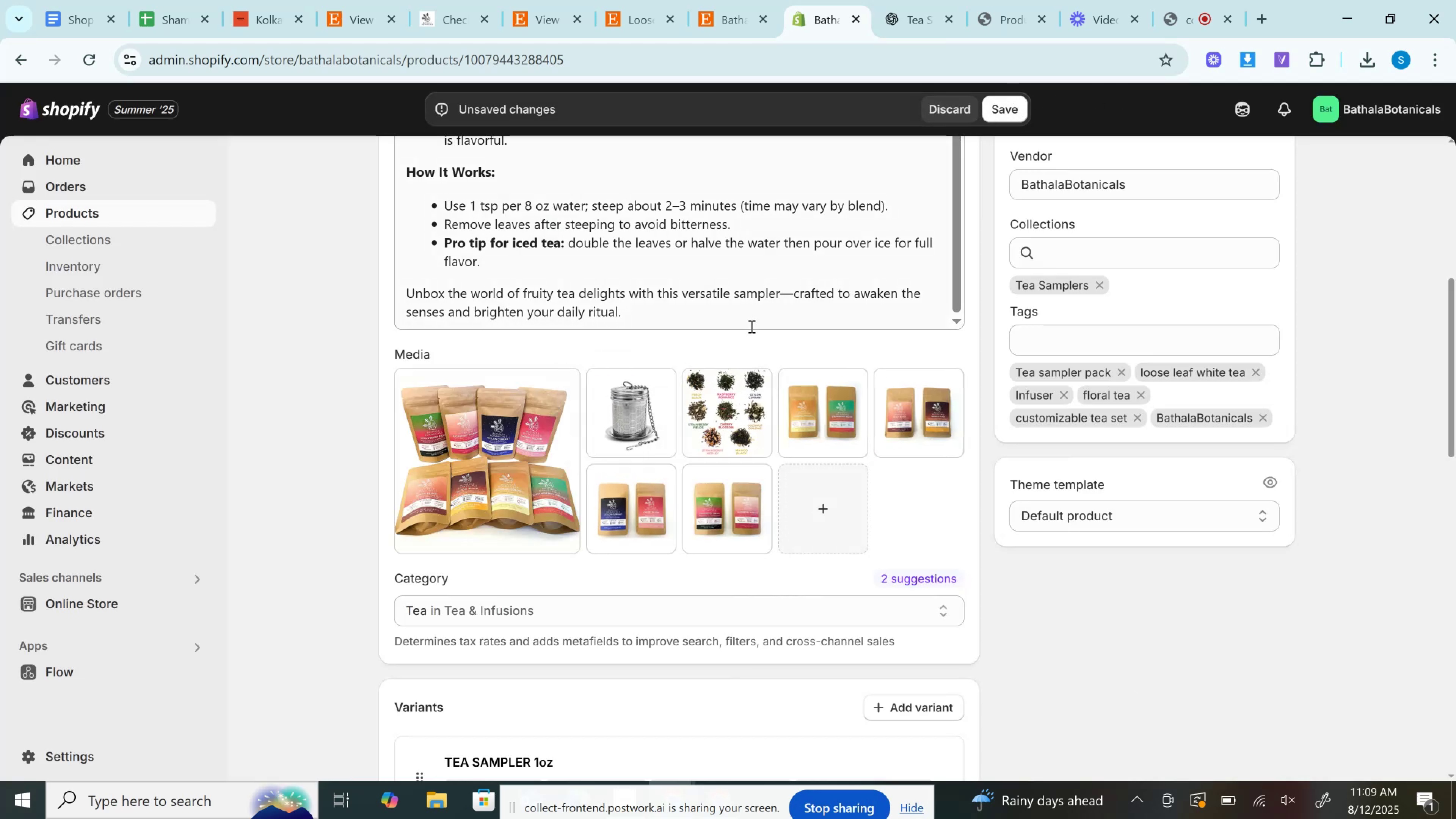 
left_click_drag(start_coordinate=[736, 413], to_coordinate=[750, 526])
 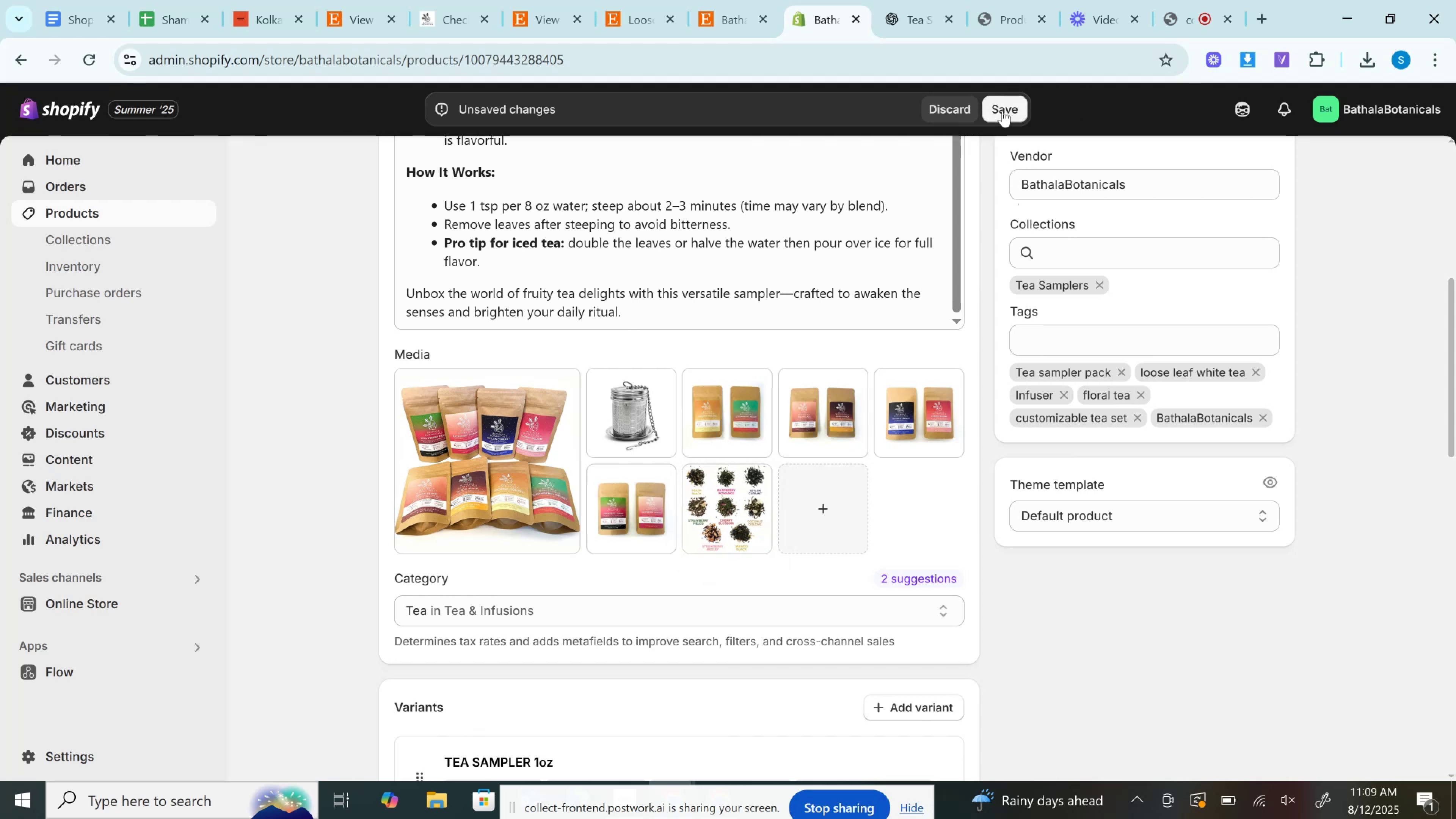 
left_click([1009, 111])
 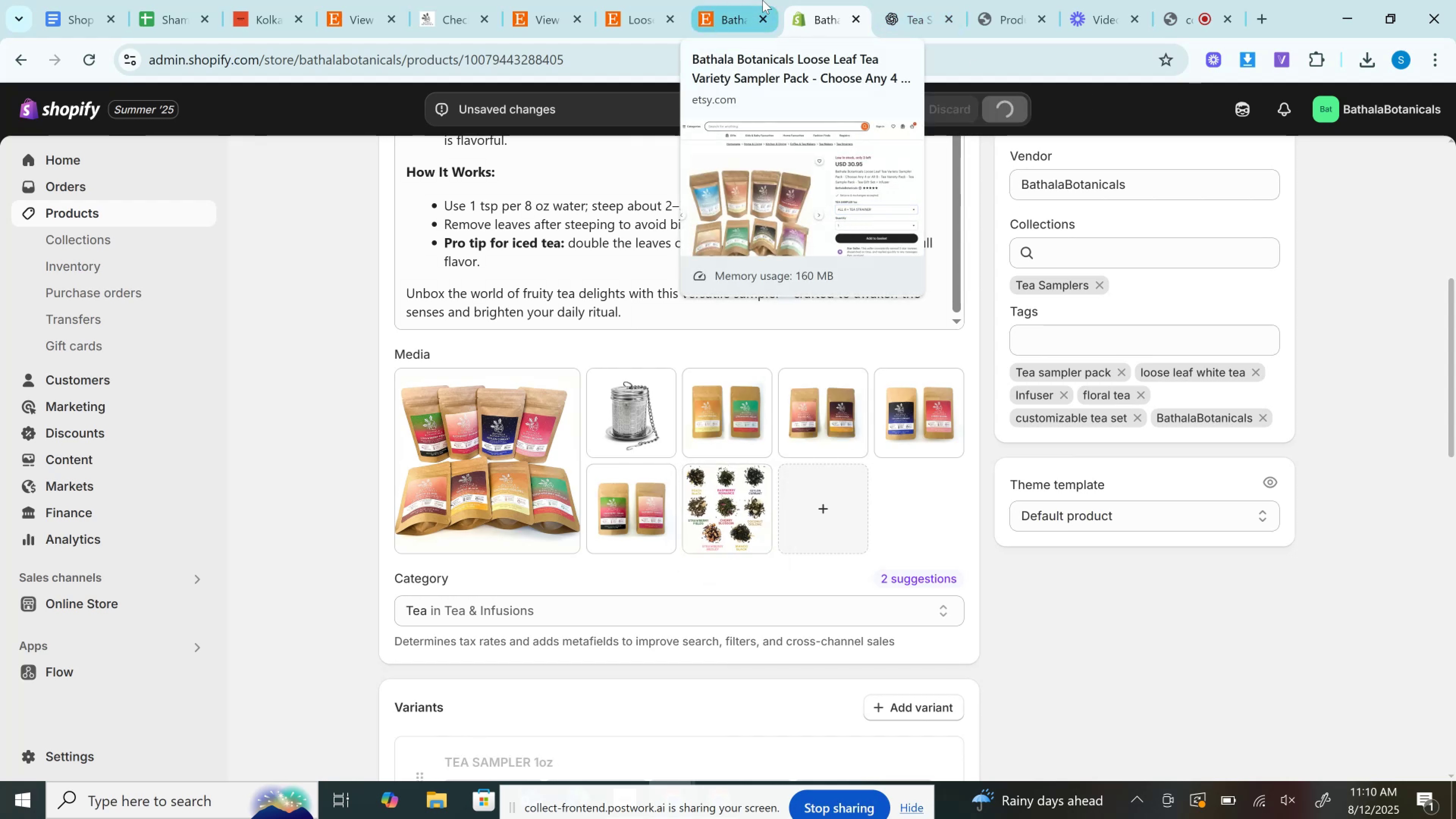 
left_click([763, 0])
 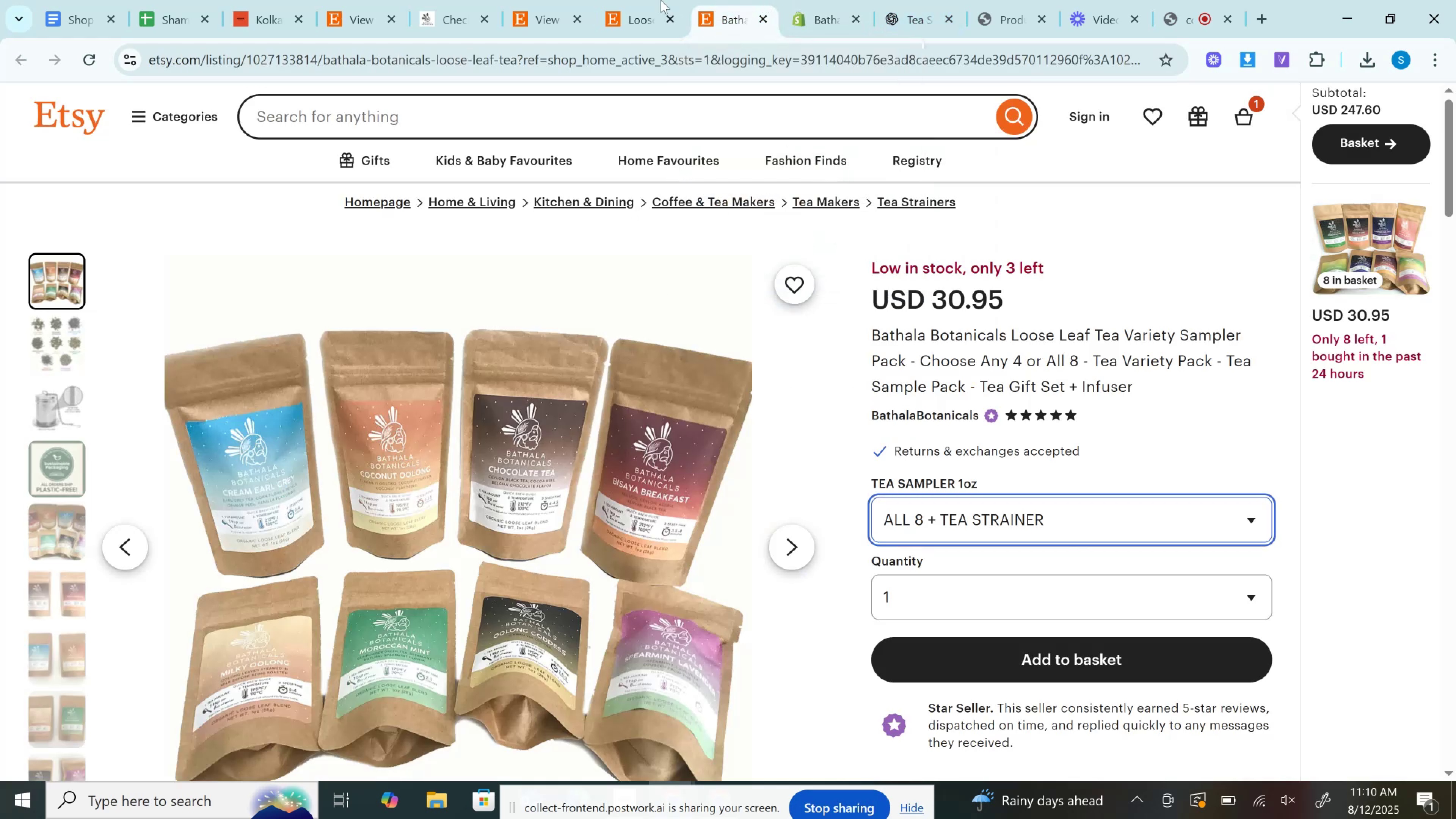 
left_click([629, 0])
 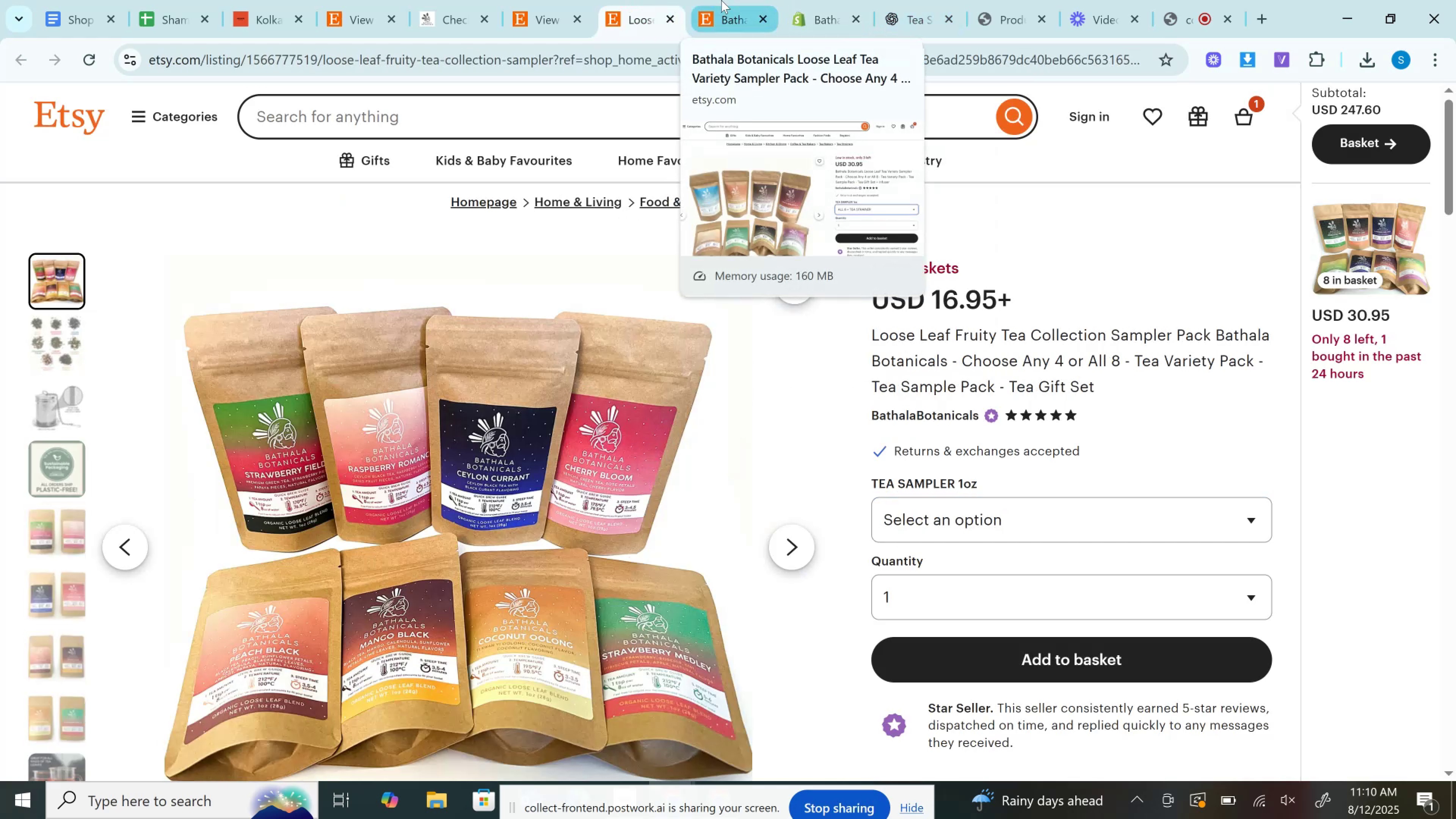 
left_click([721, 0])
 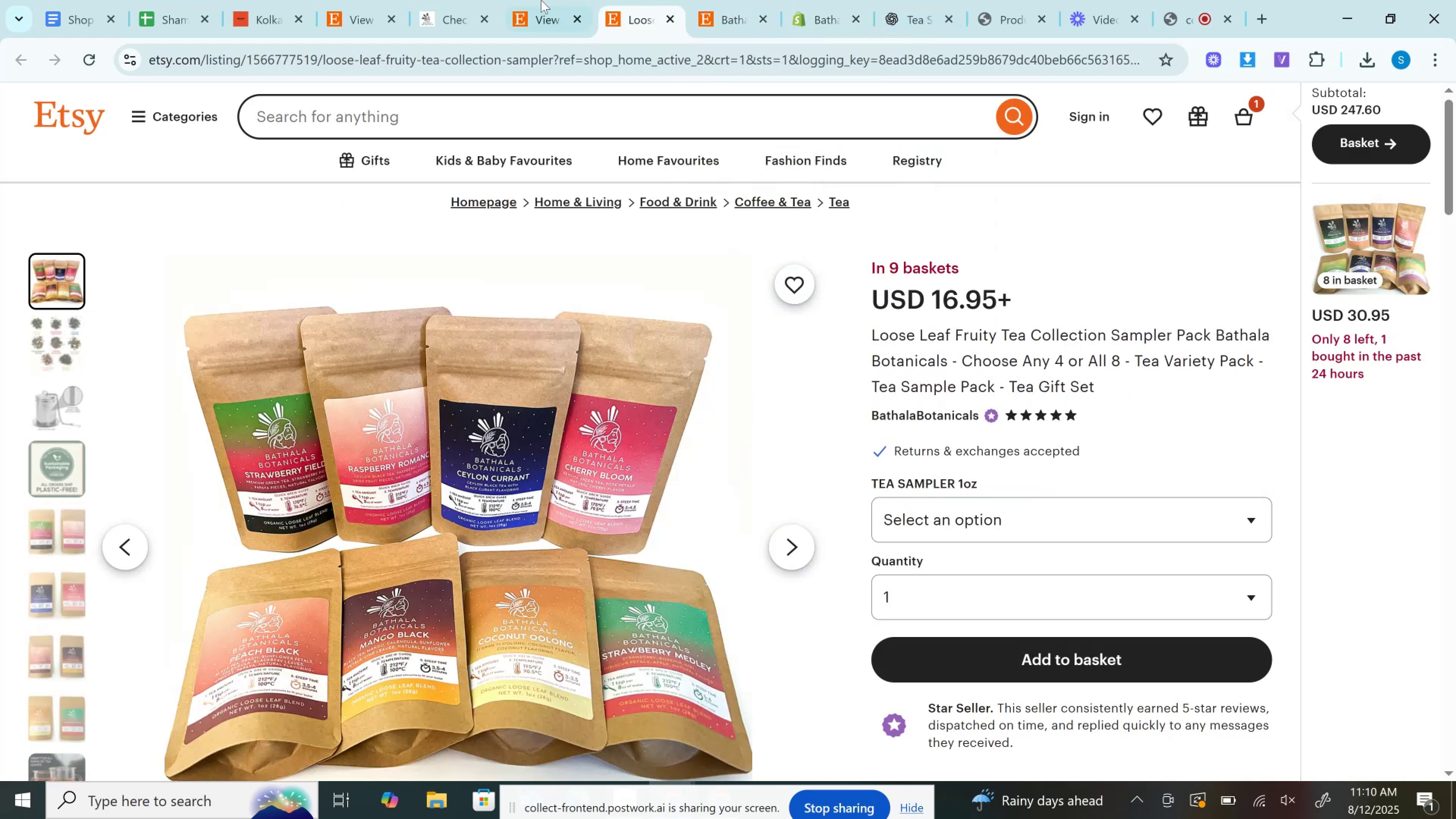 
double_click([539, 0])
 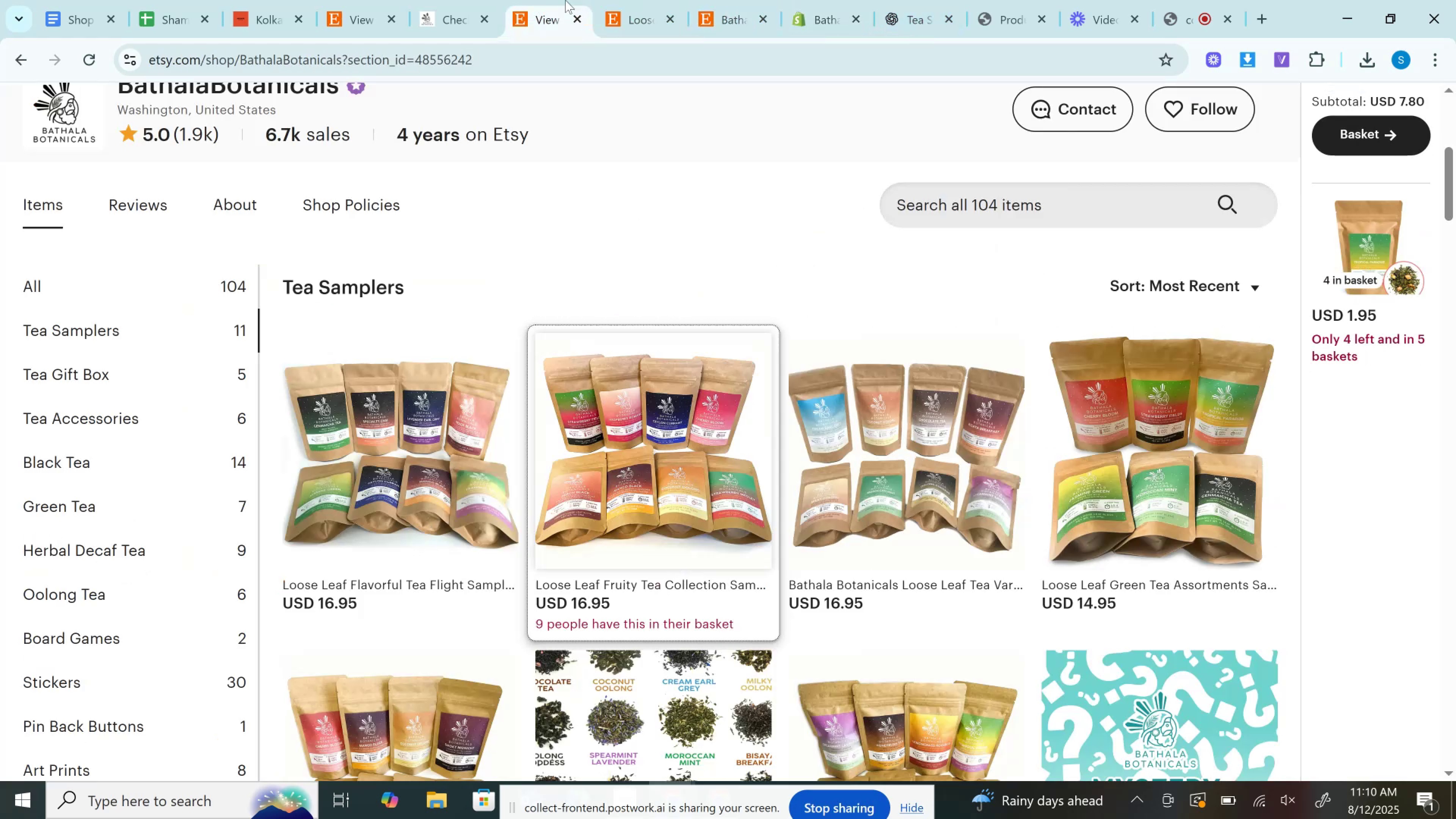 
mouse_move([678, 0])
 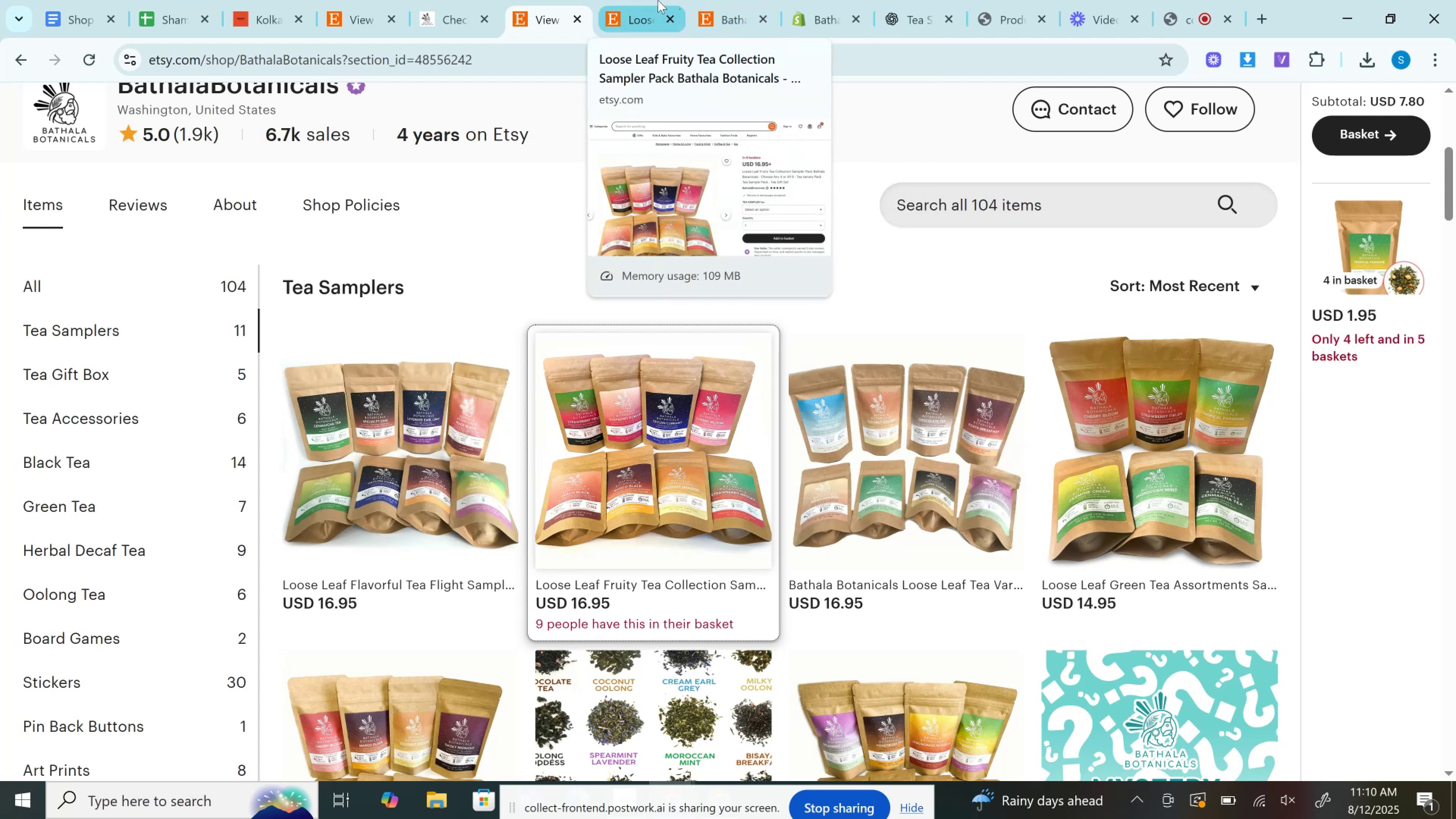 
left_click([658, 0])
 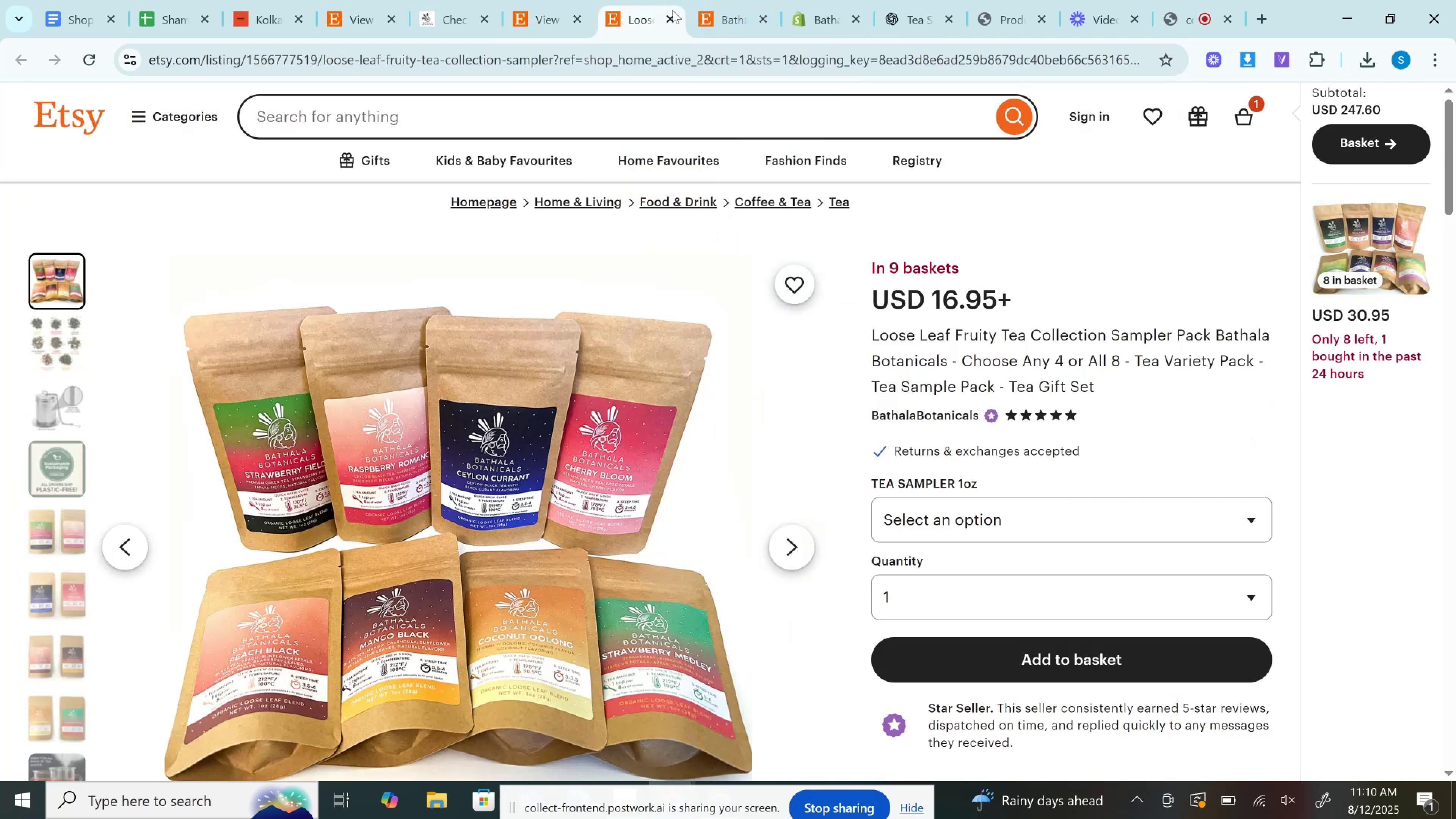 
left_click([672, 16])
 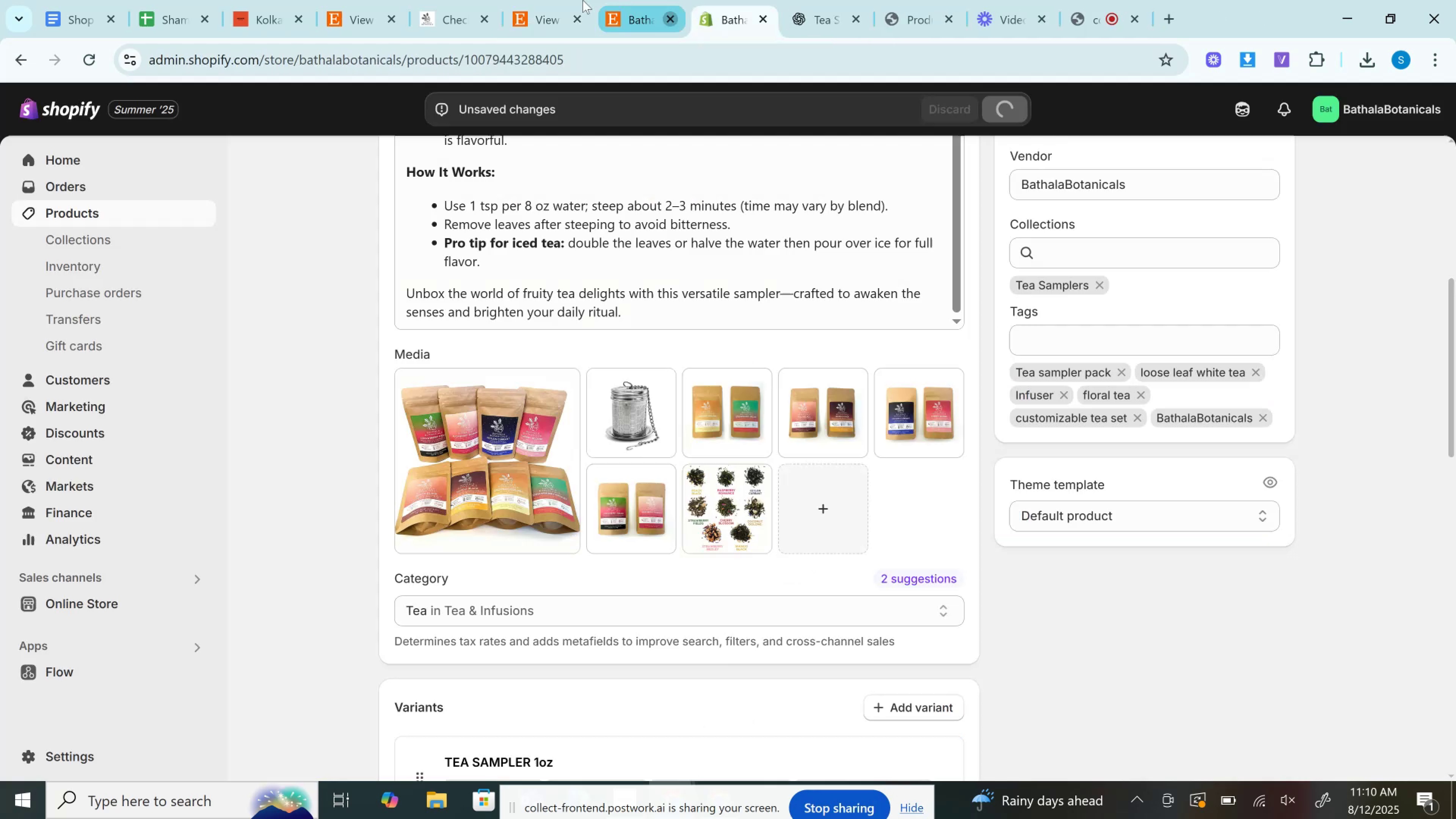 
double_click([564, 0])
 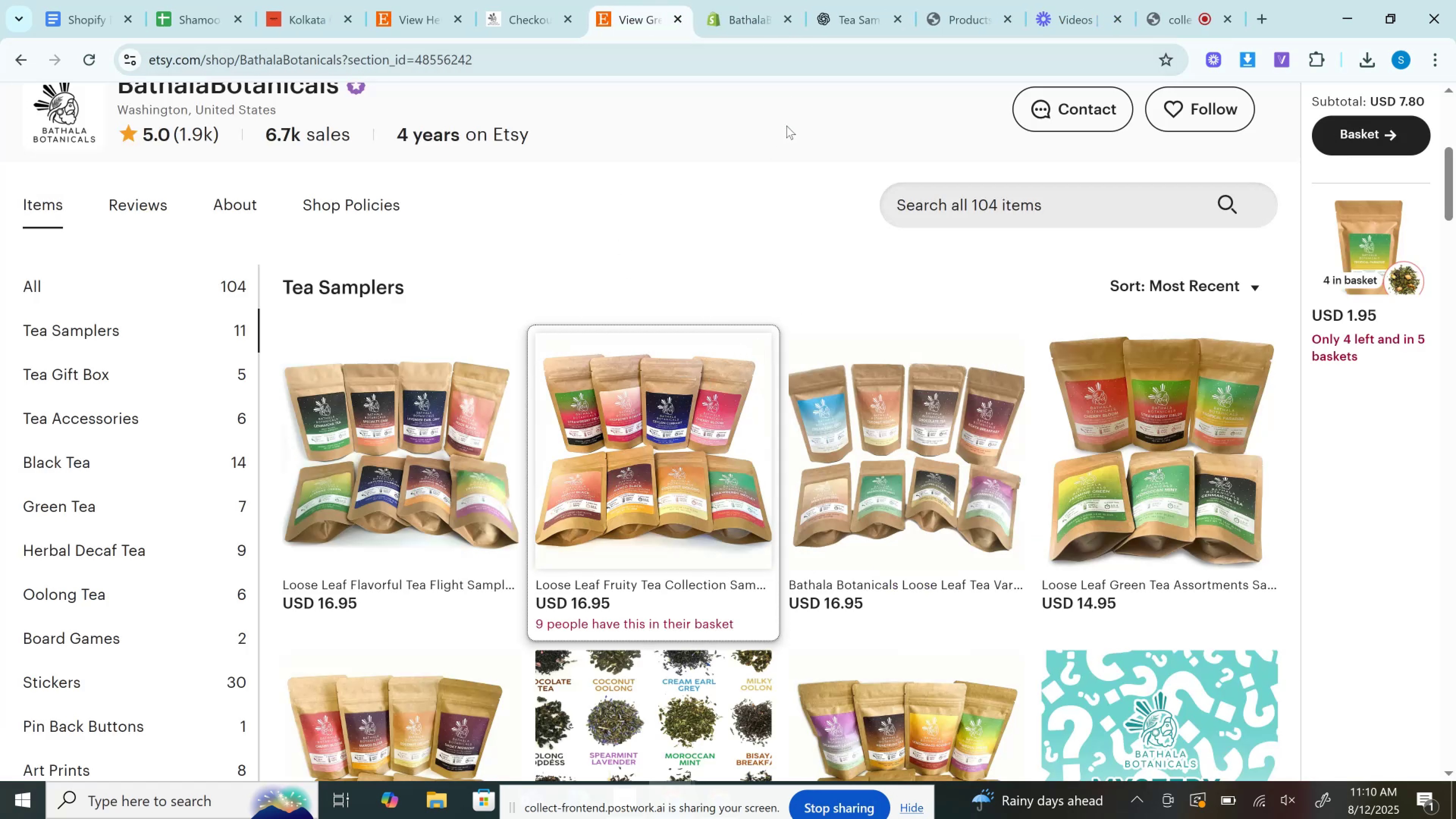 
wait(8.52)
 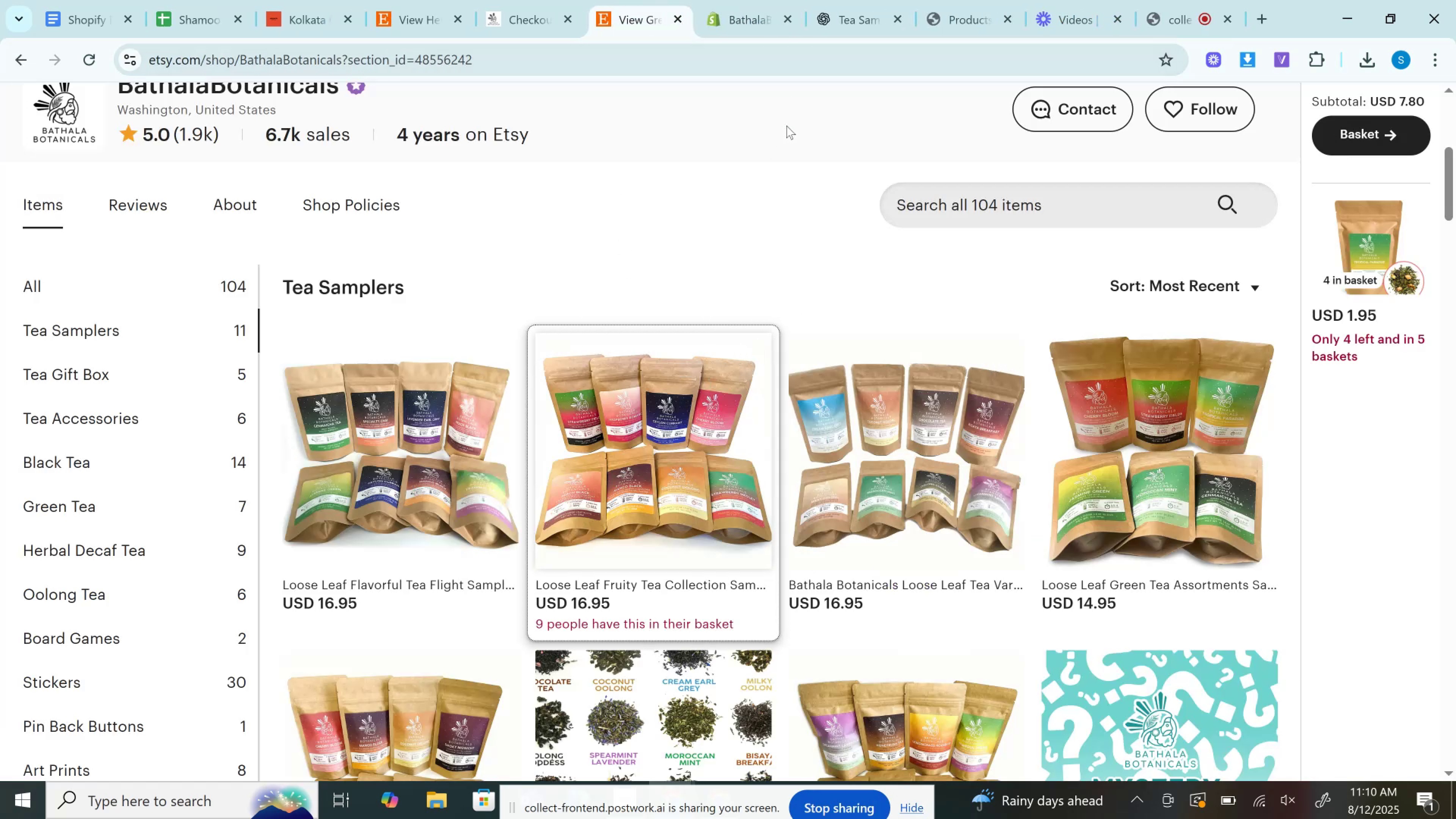 
right_click([856, 393])
 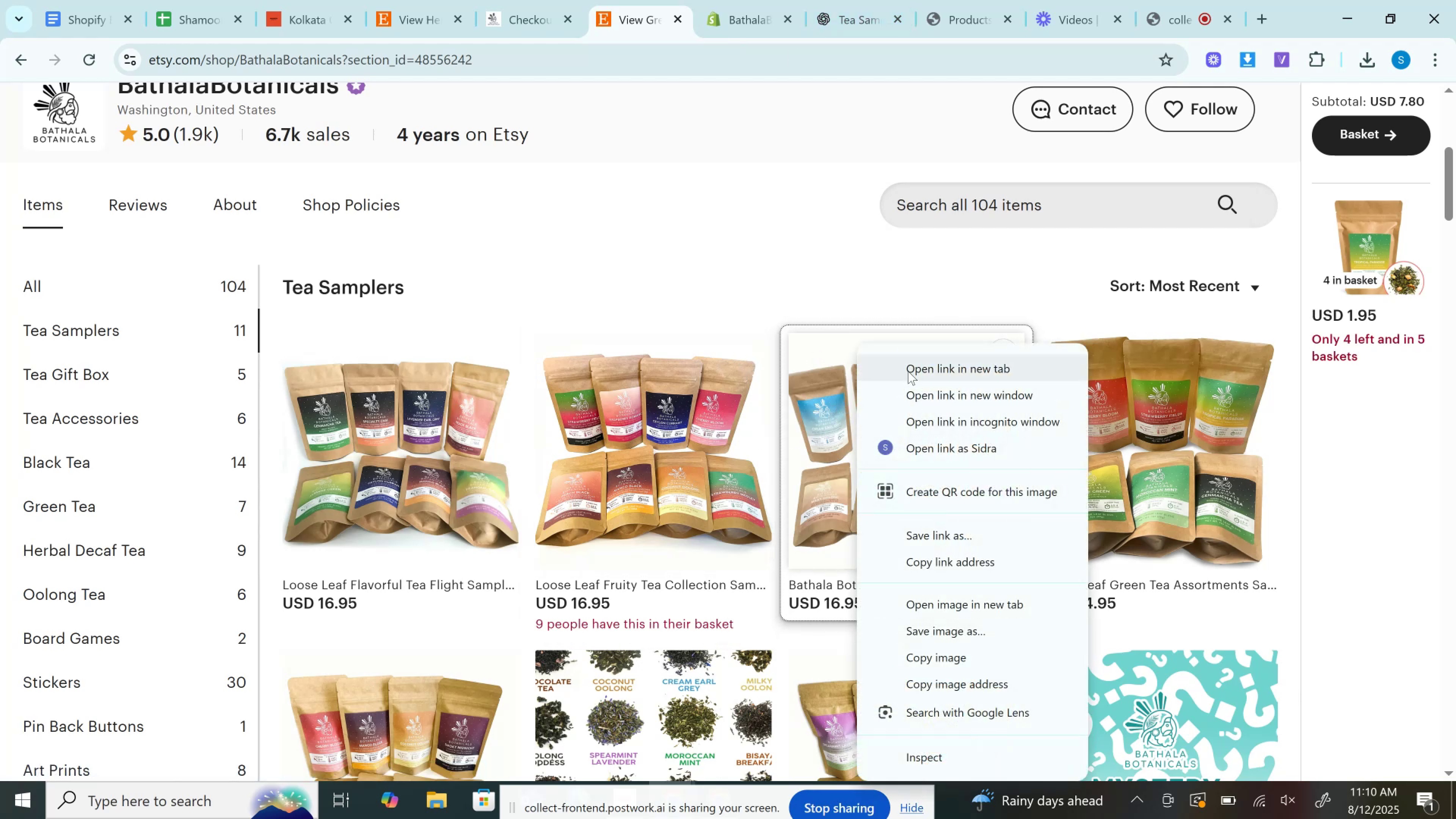 
left_click([908, 371])
 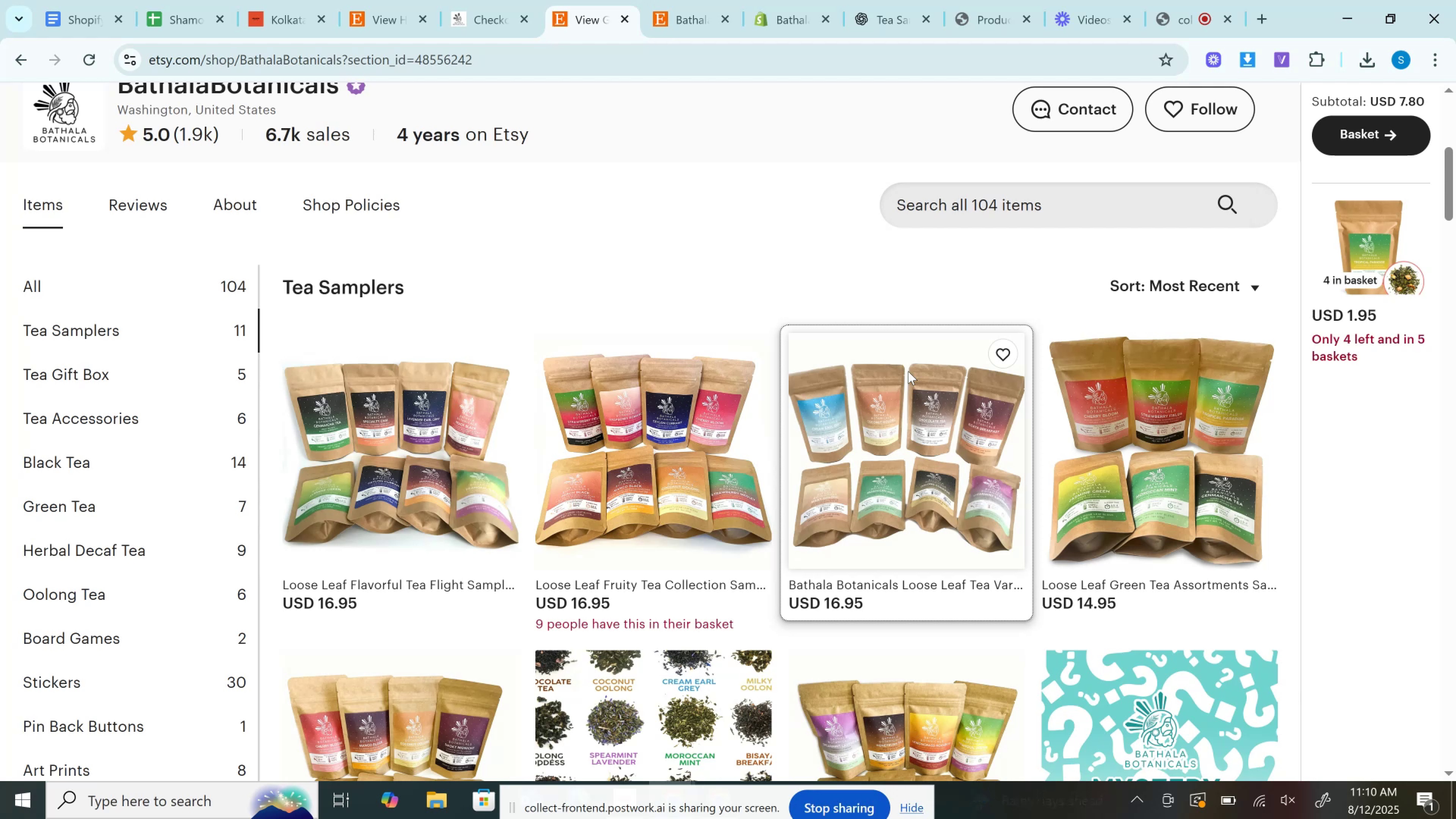 
wait(16.0)
 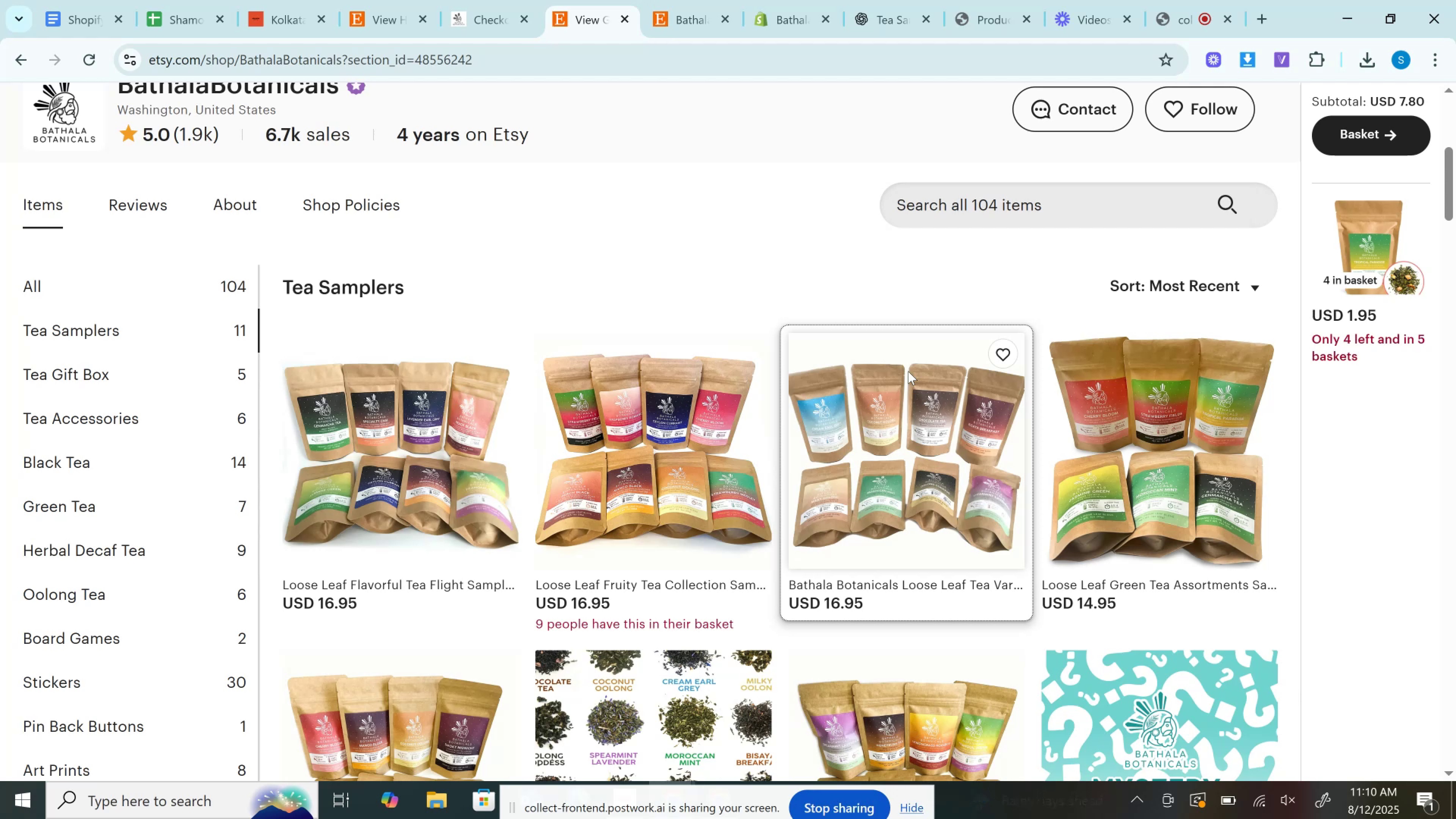 
left_click([709, 0])
 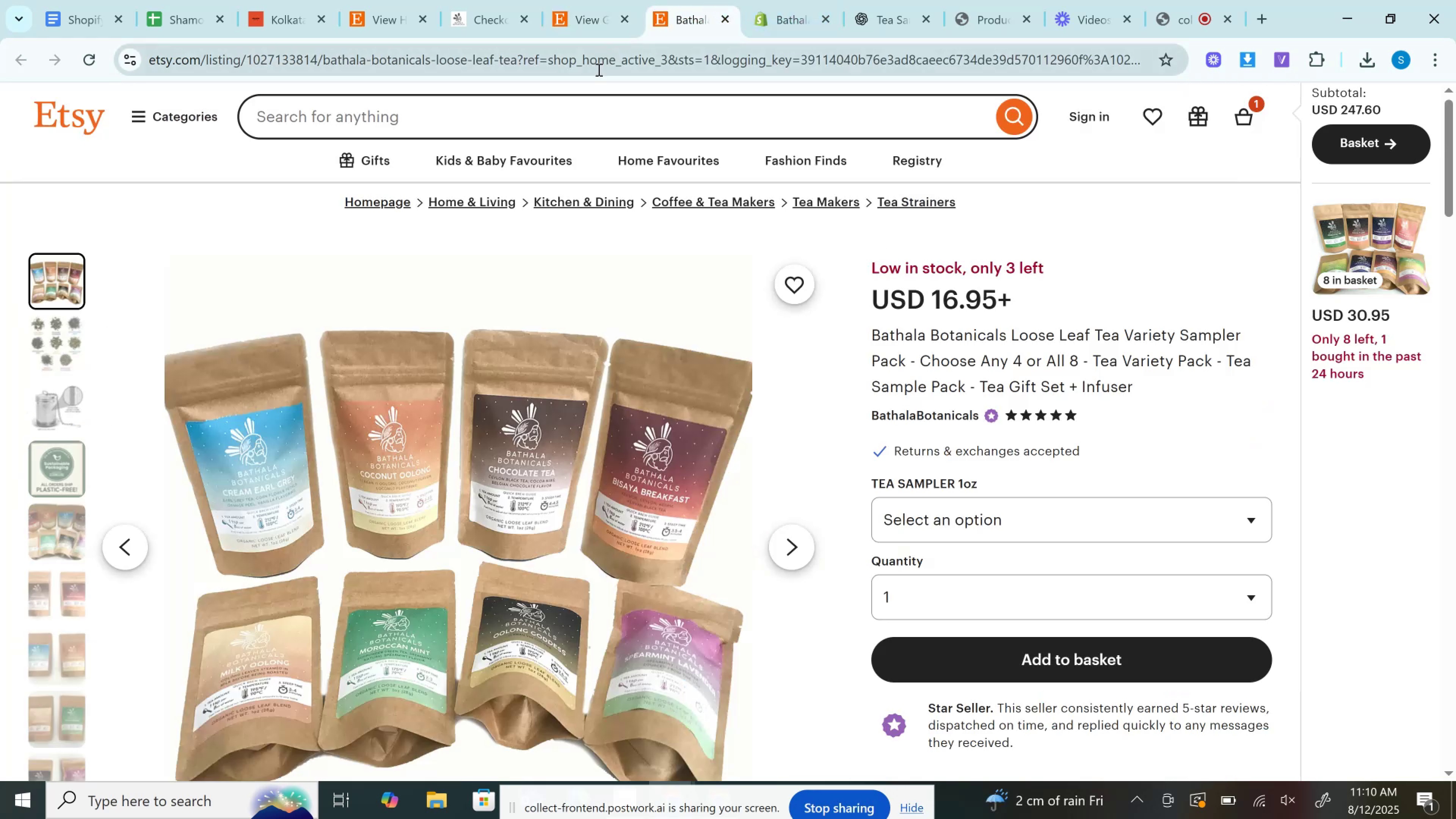 
left_click([598, 69])
 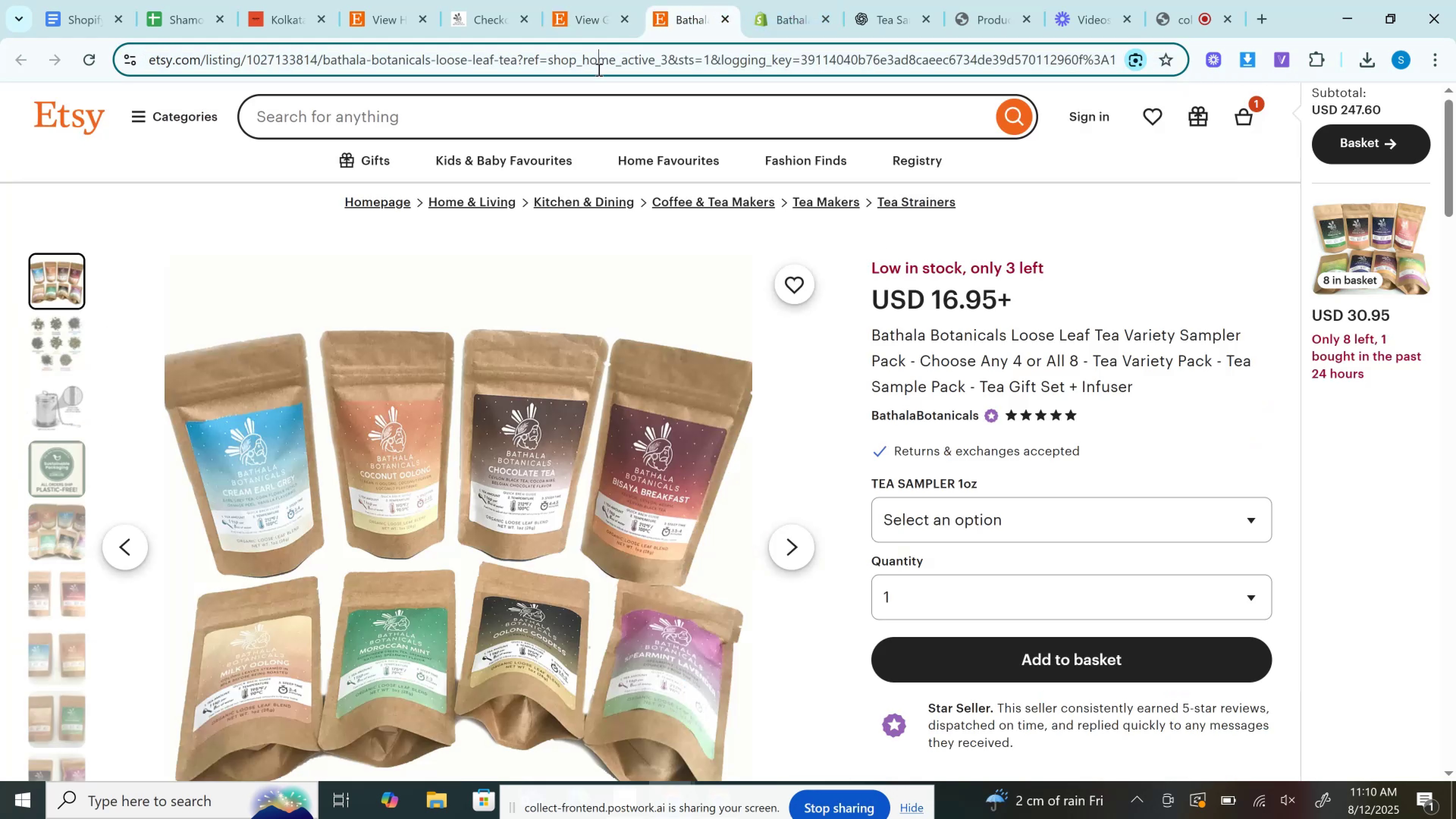 
key(Control+C)
 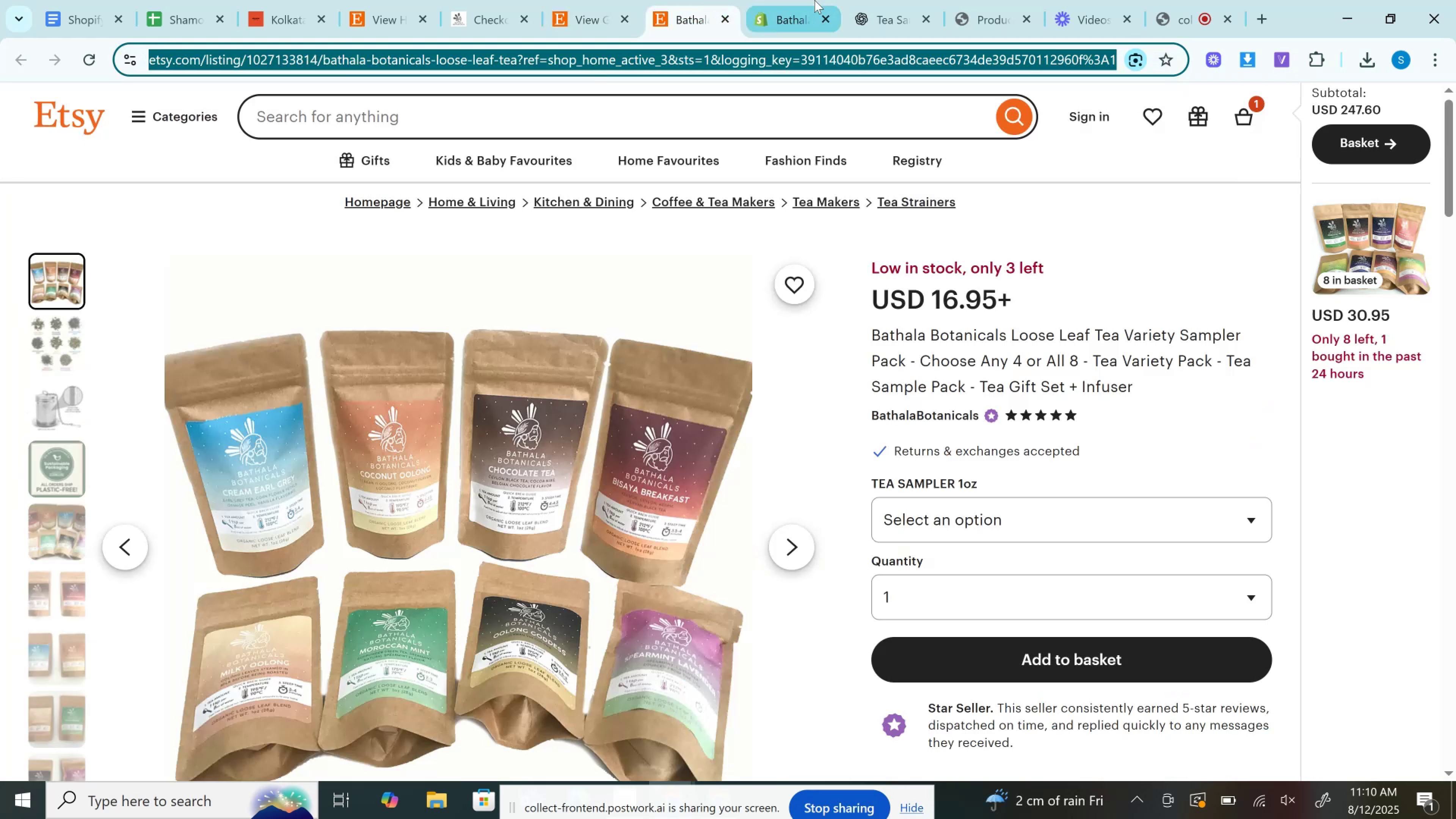 
left_click([814, 0])
 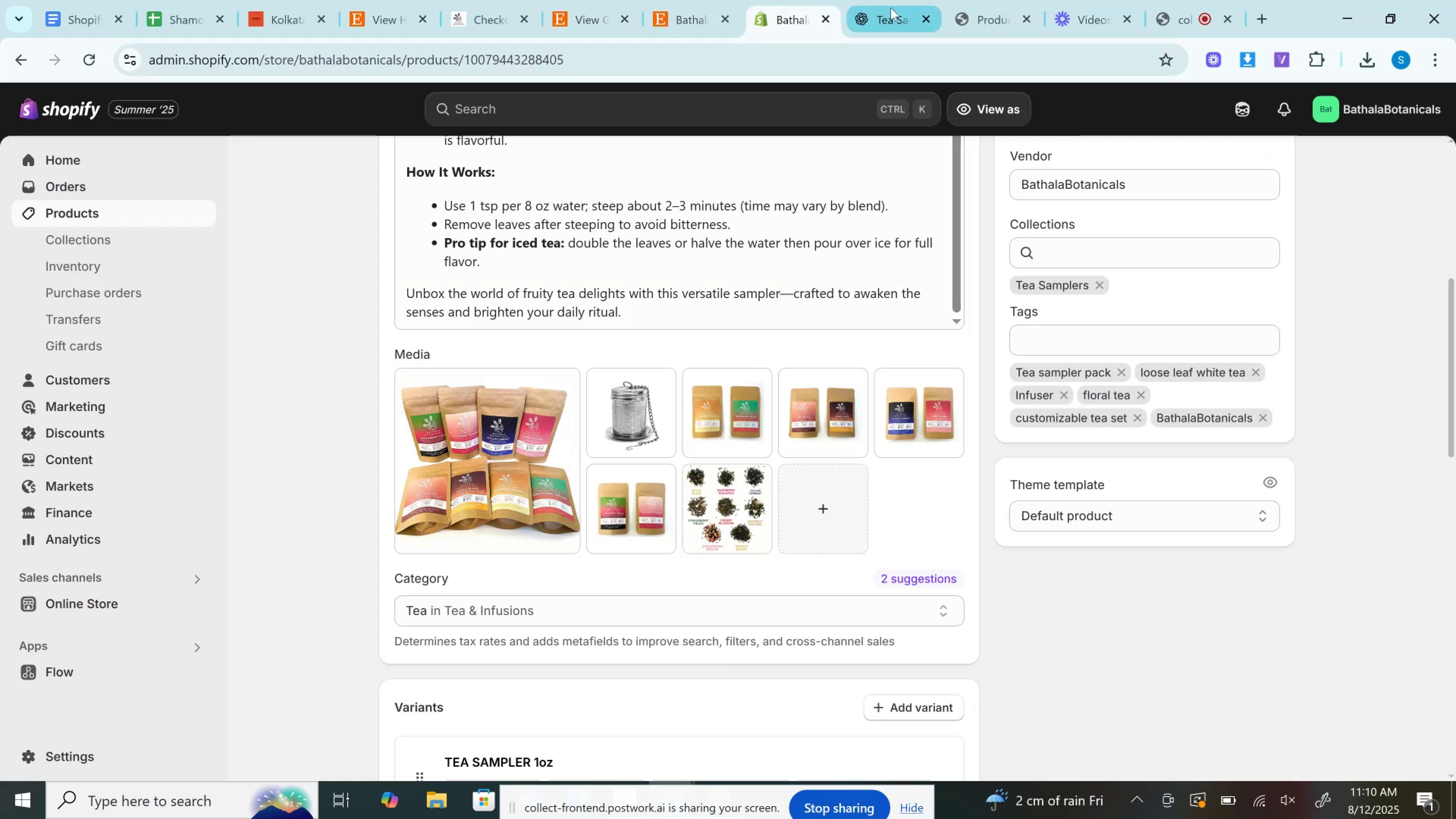 
left_click([906, 0])
 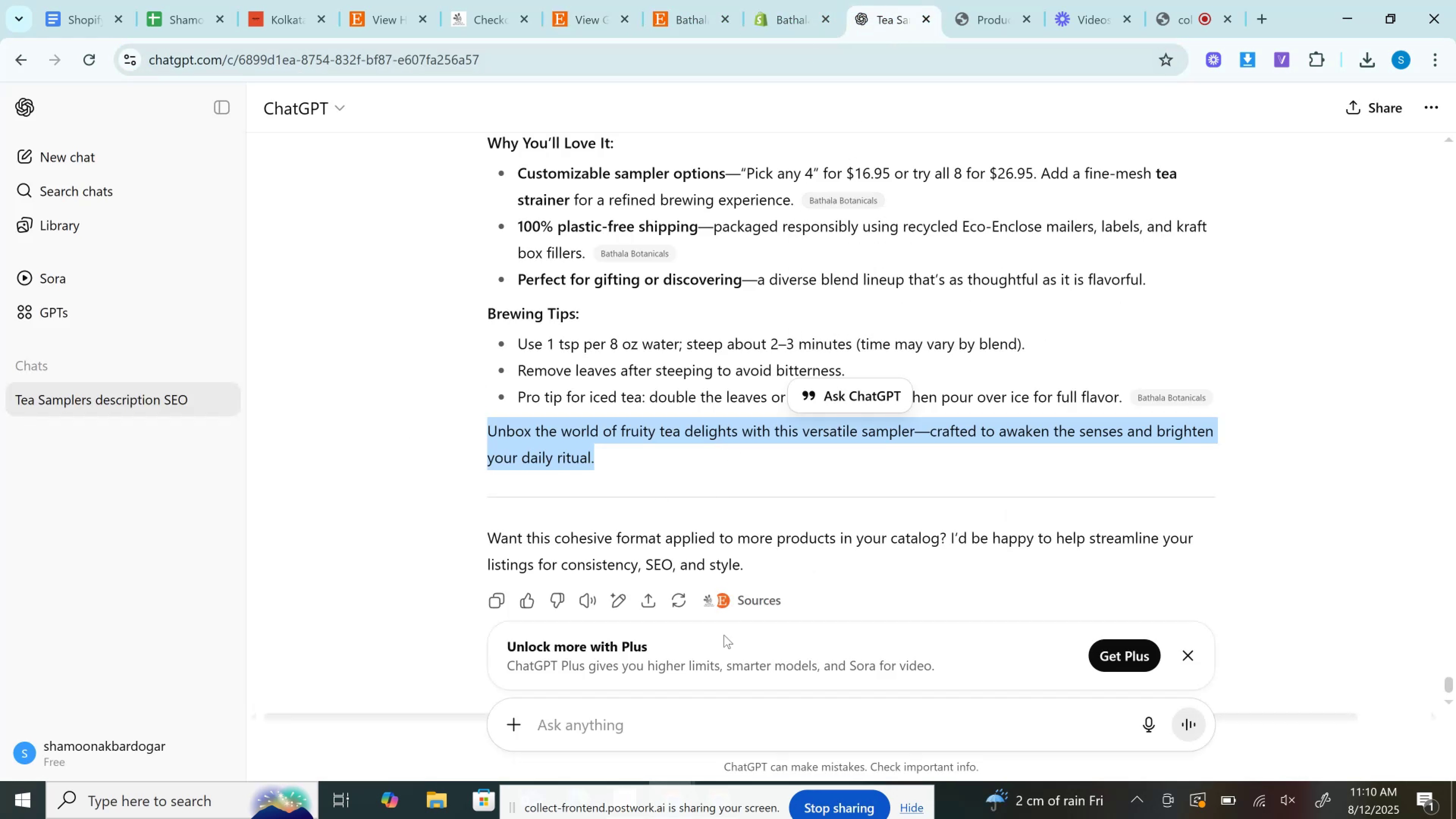 
left_click([697, 724])
 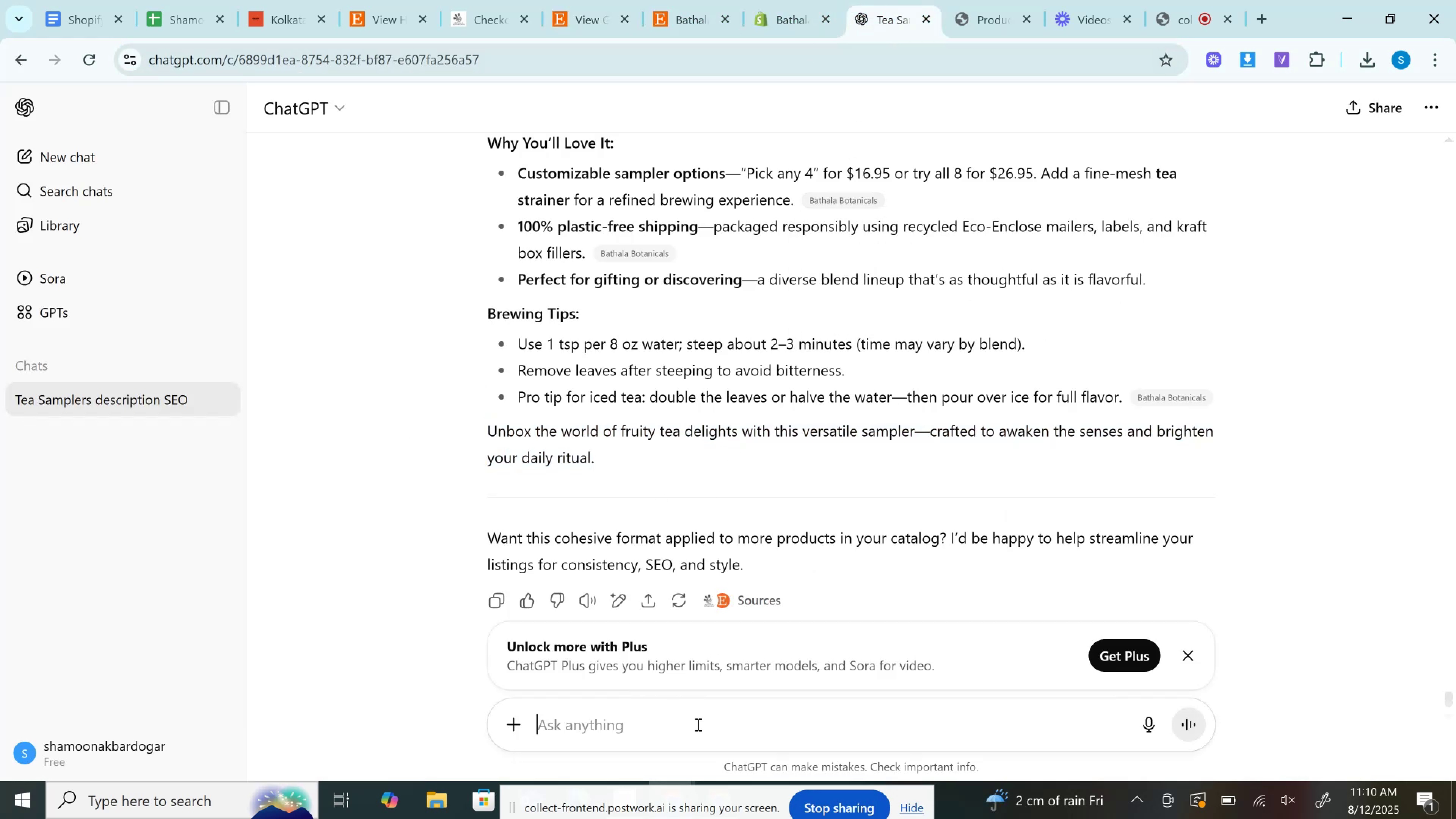 
key(Control+V)
 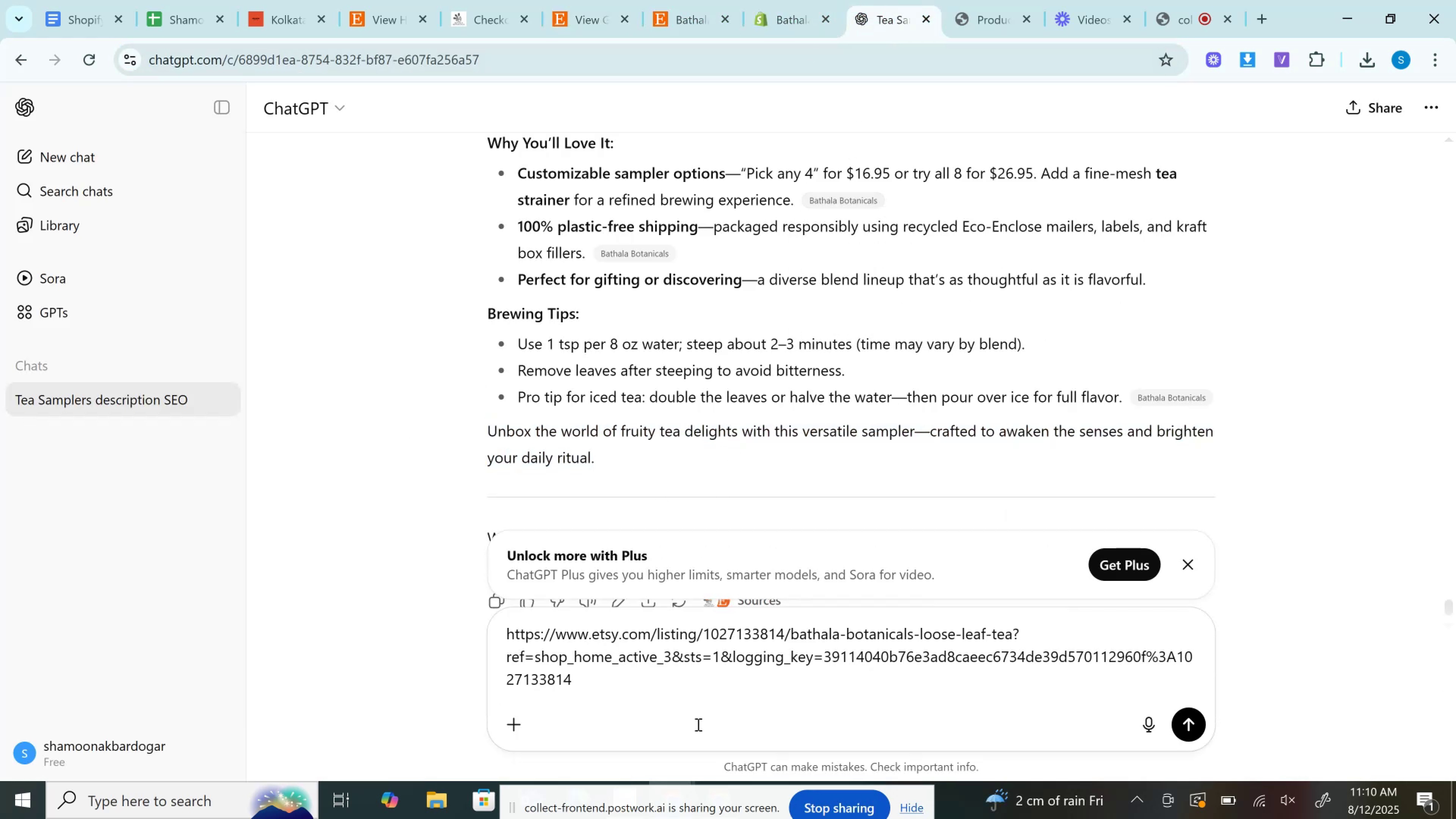 
key(Enter)
 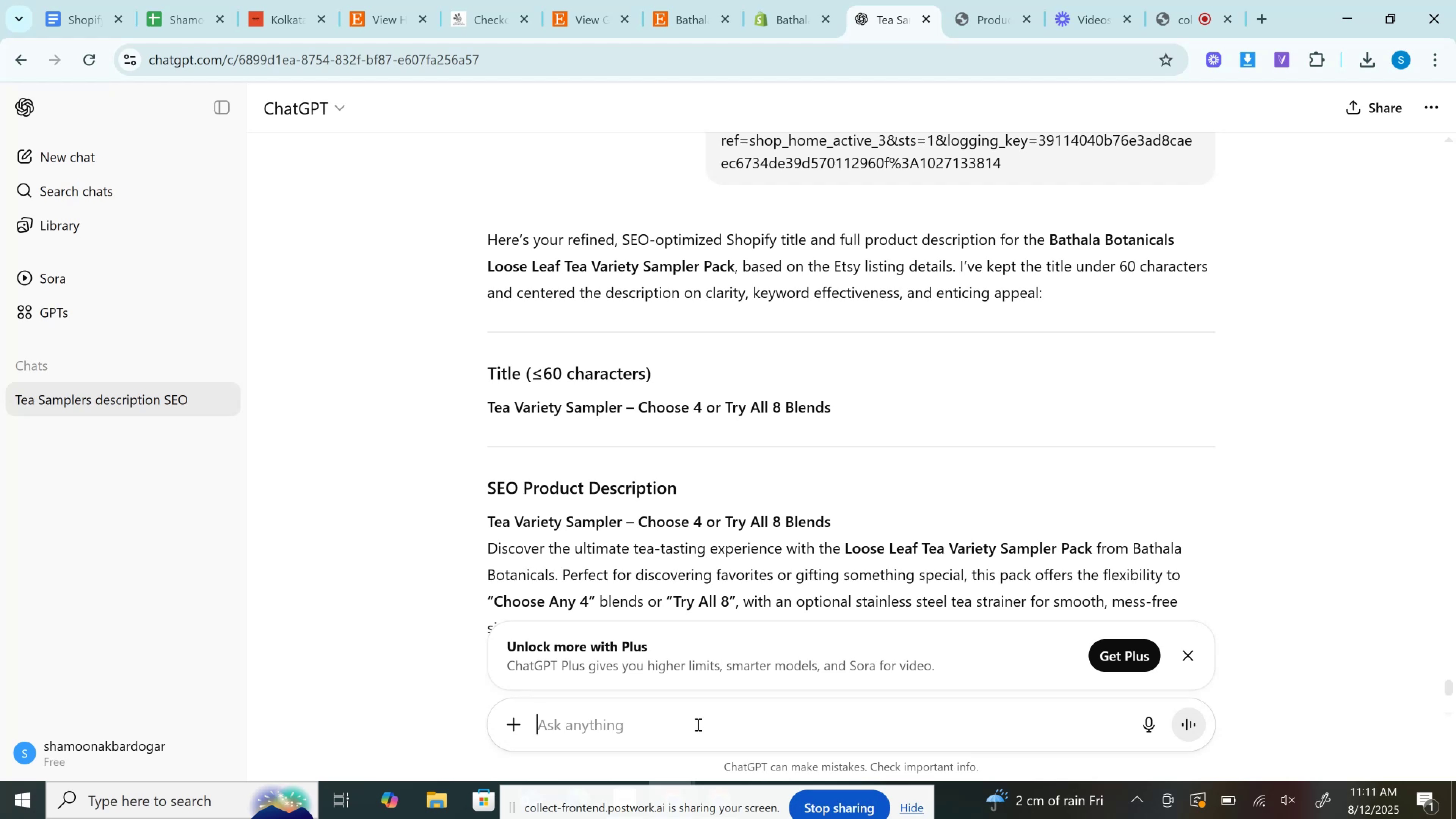 
wait(18.86)
 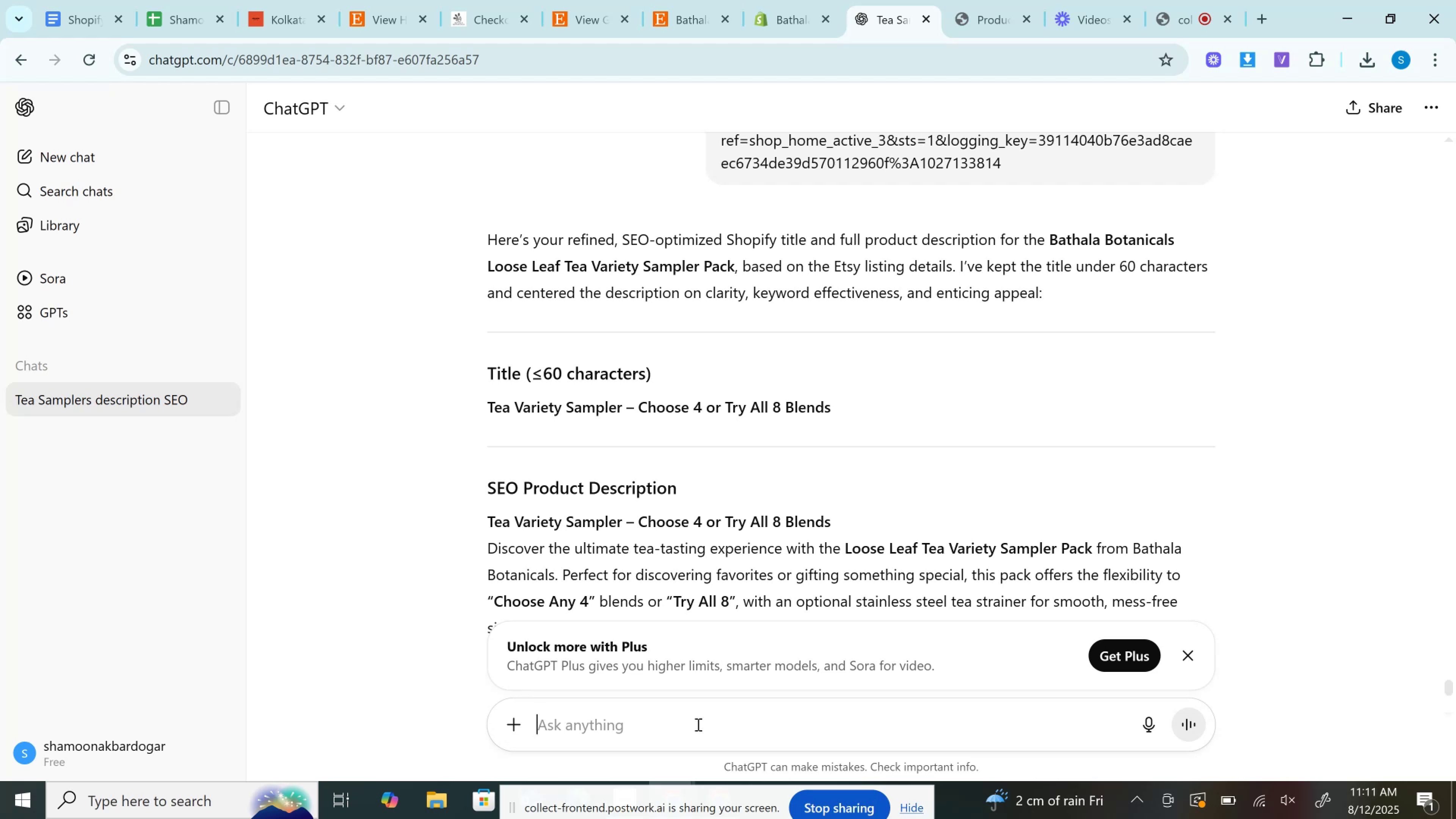 
mouse_move([768, 8])
 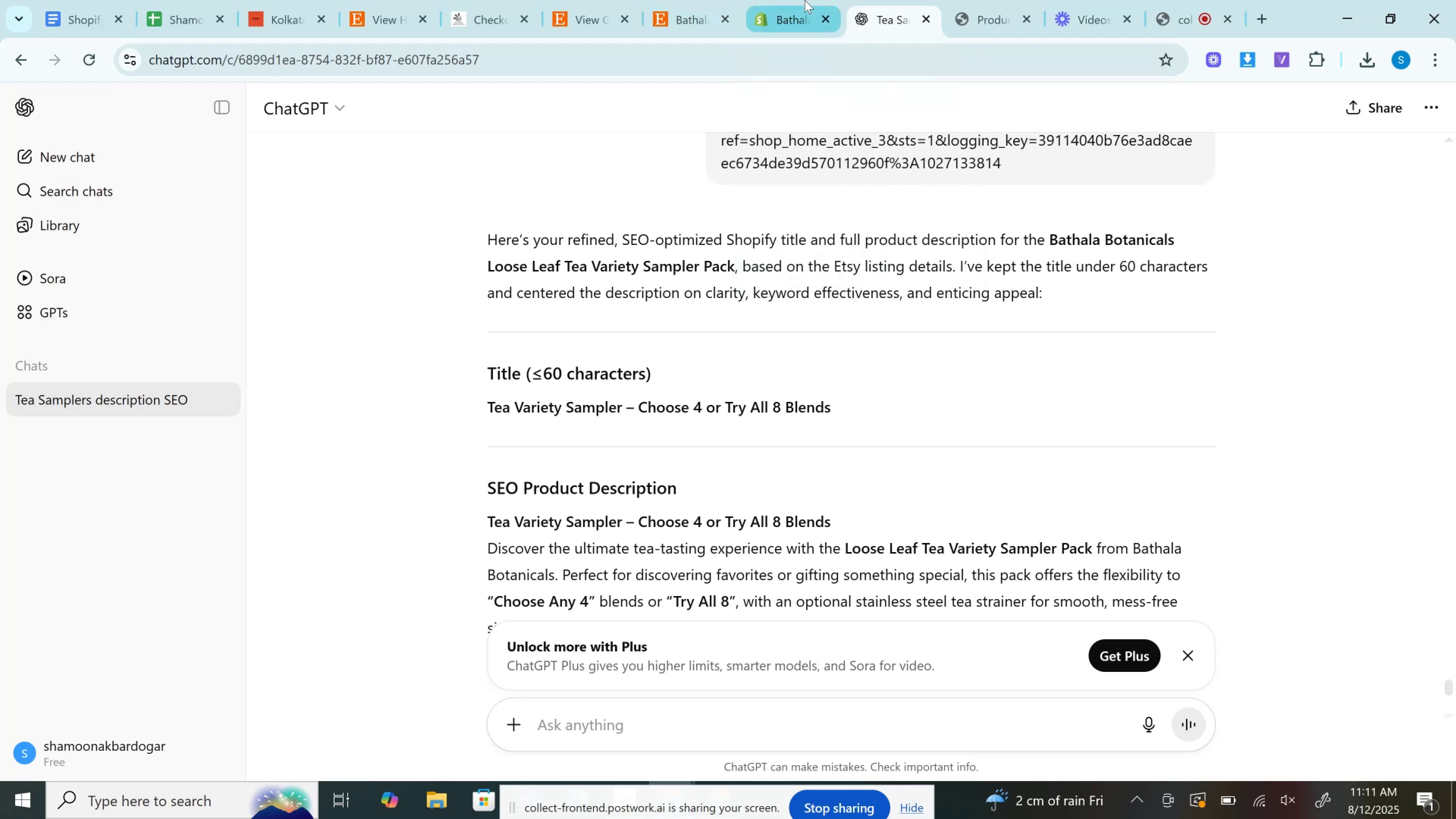 
left_click([805, 0])
 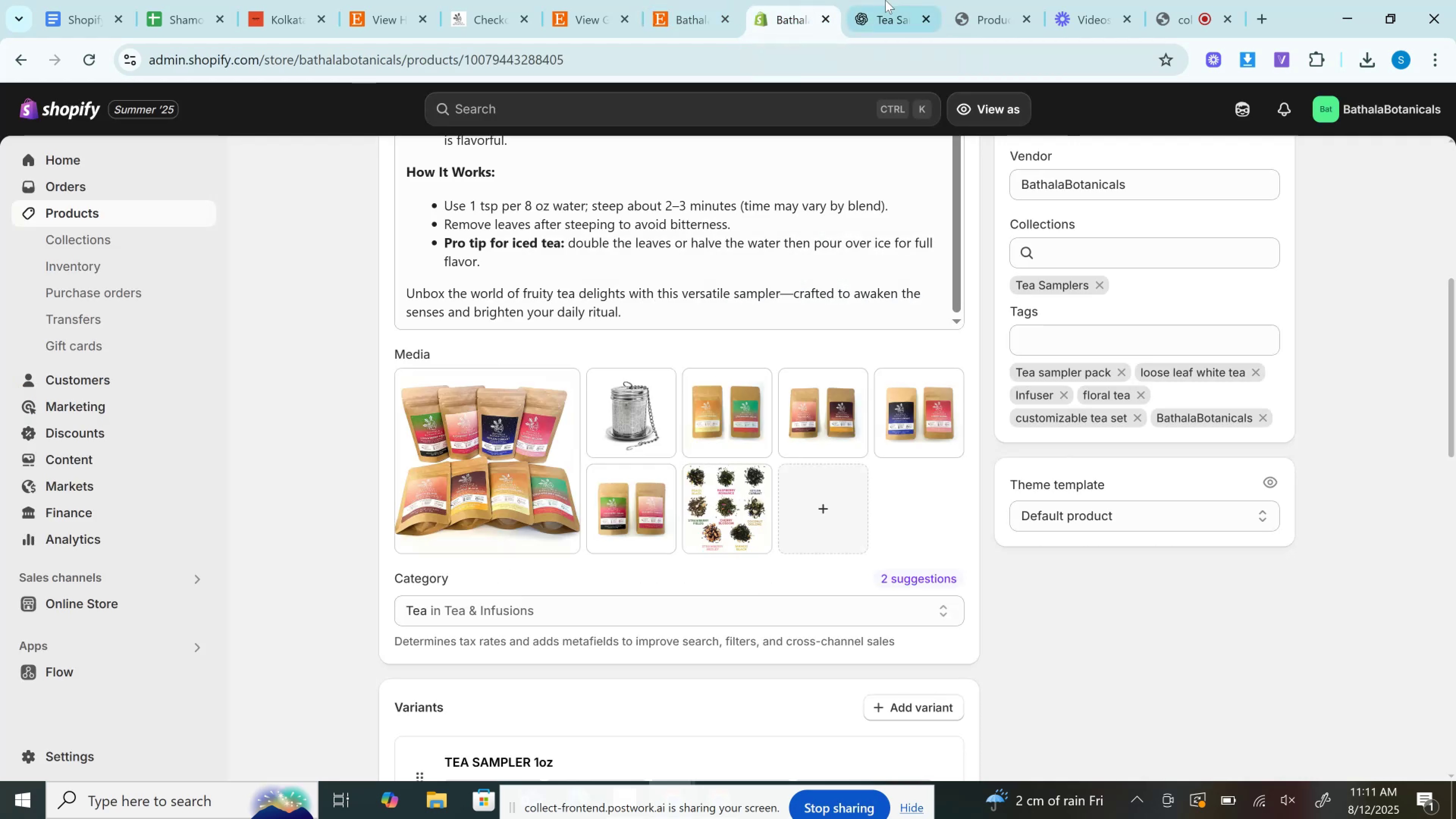 
scroll: coordinate [1310, 312], scroll_direction: up, amount: 7.0
 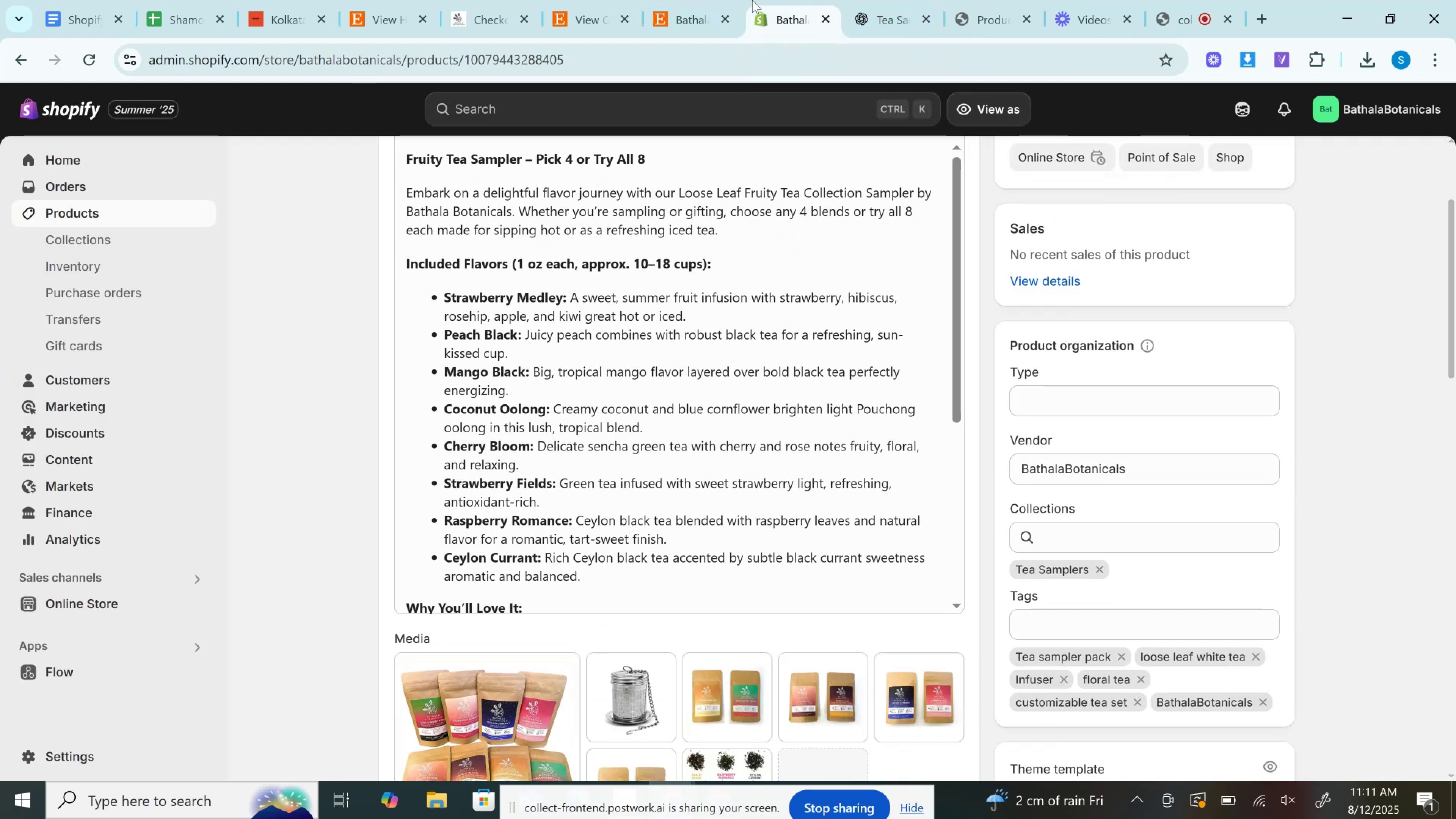 
left_click([706, 0])
 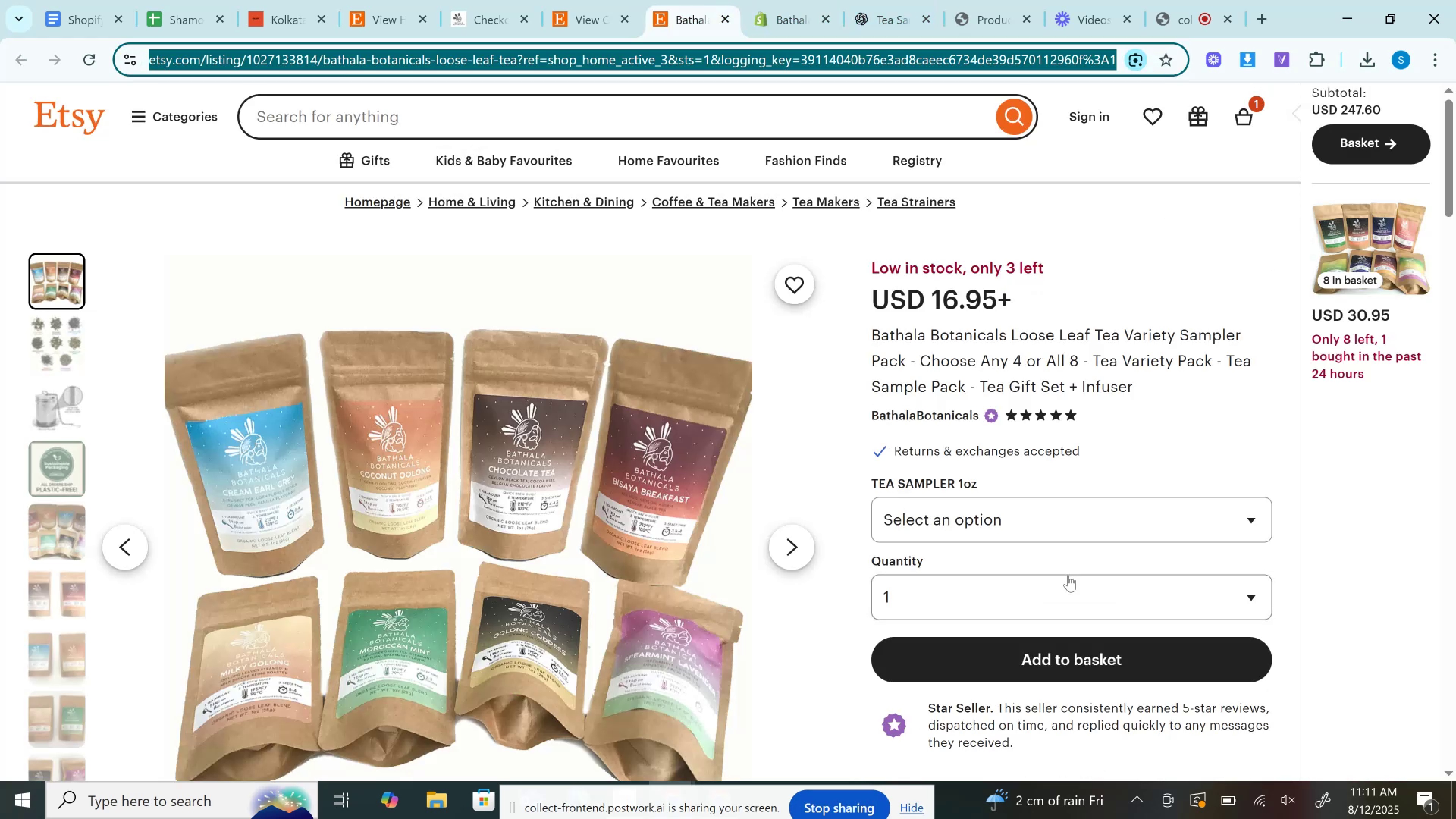 
left_click([1067, 579])
 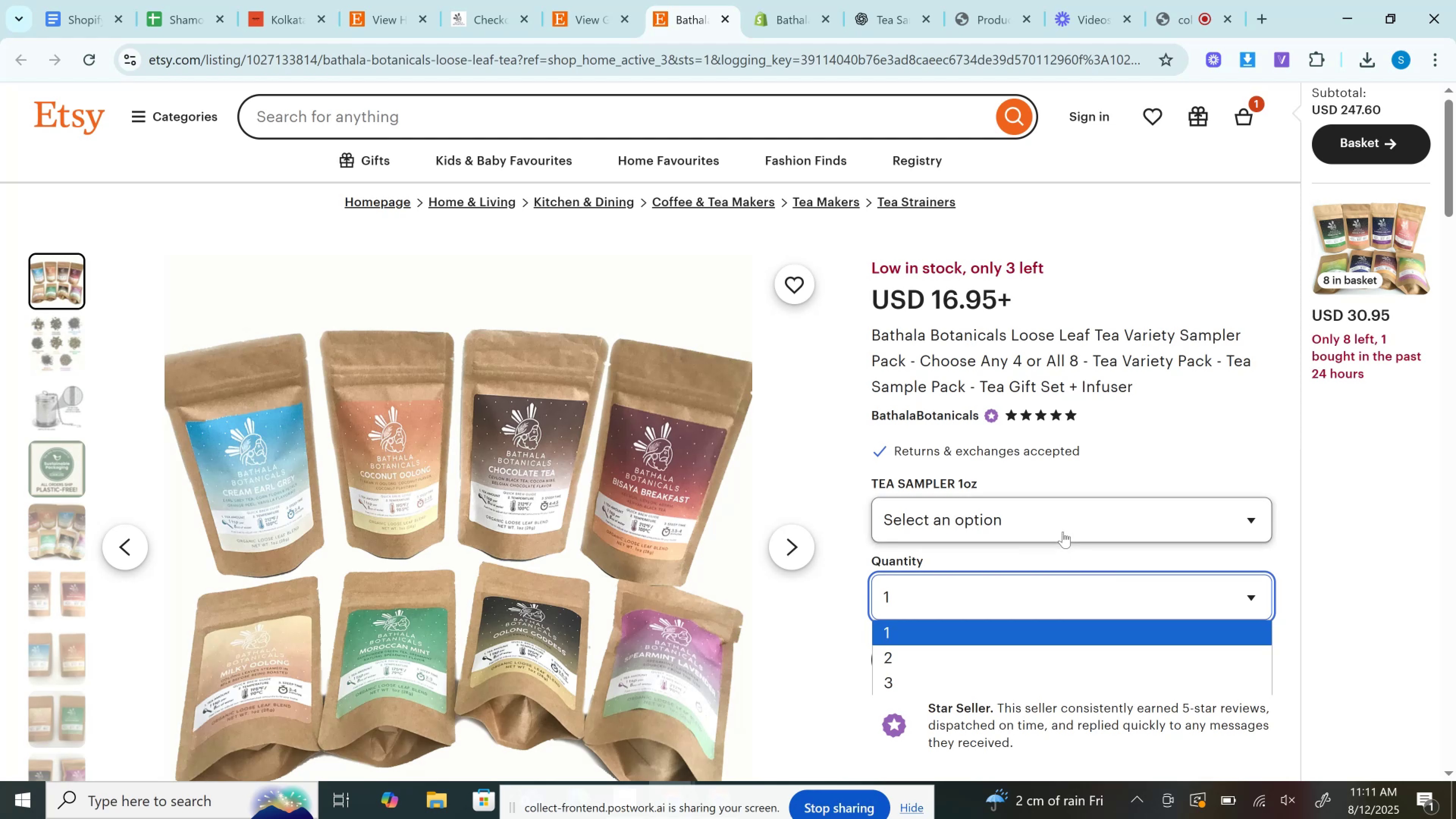 
wait(13.68)
 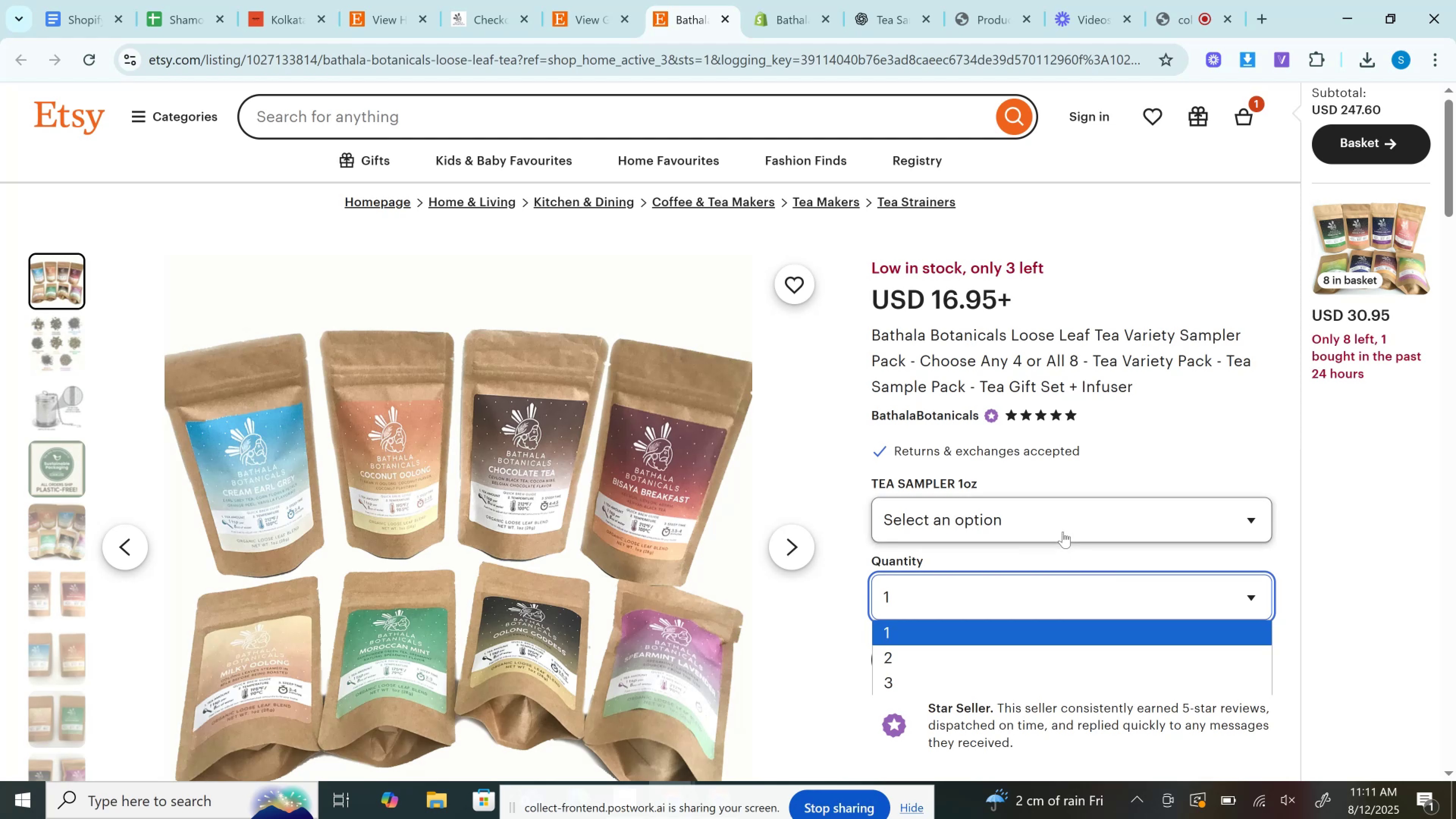 
mouse_move([790, -3])
 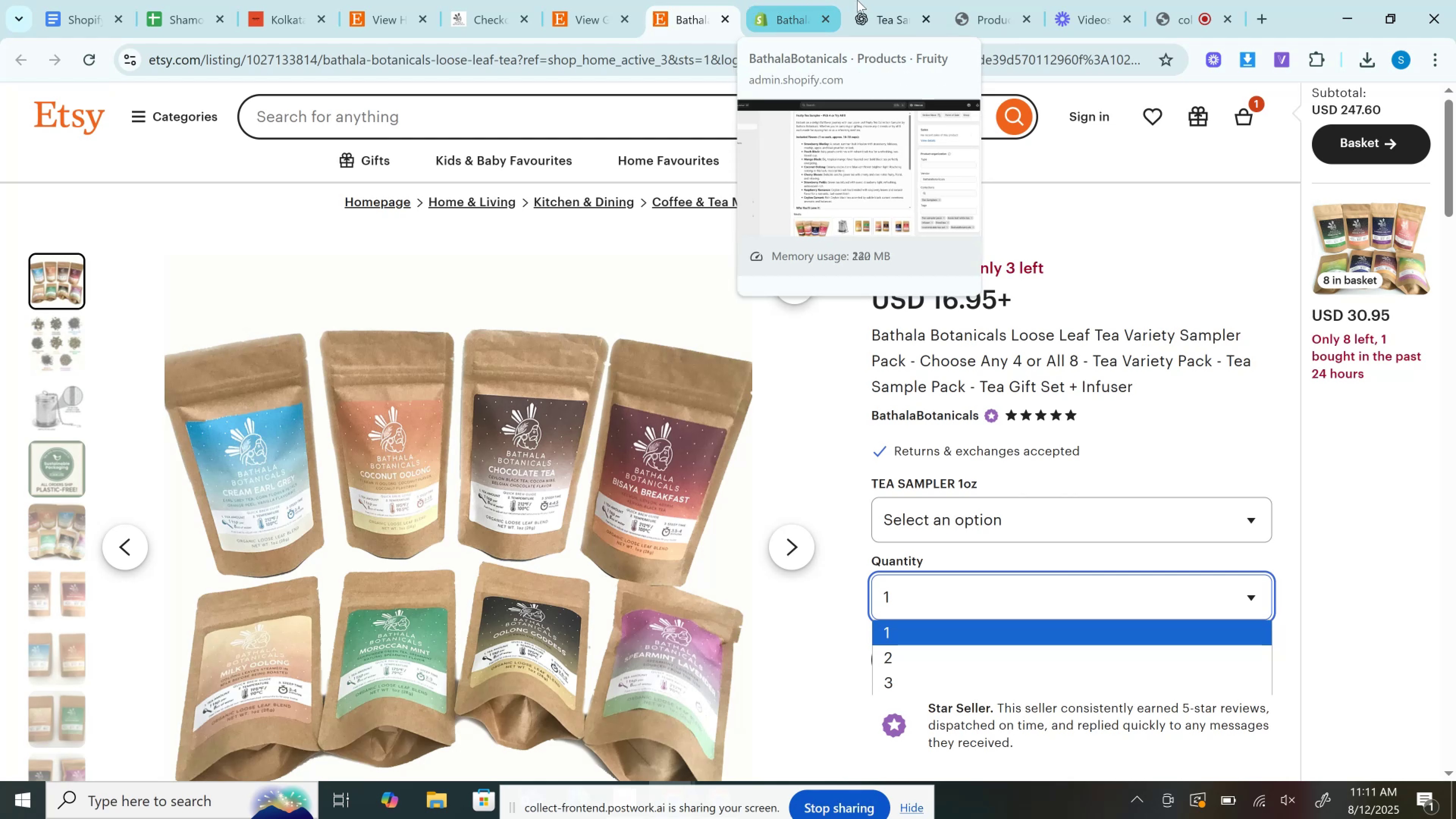 
left_click([870, 0])
 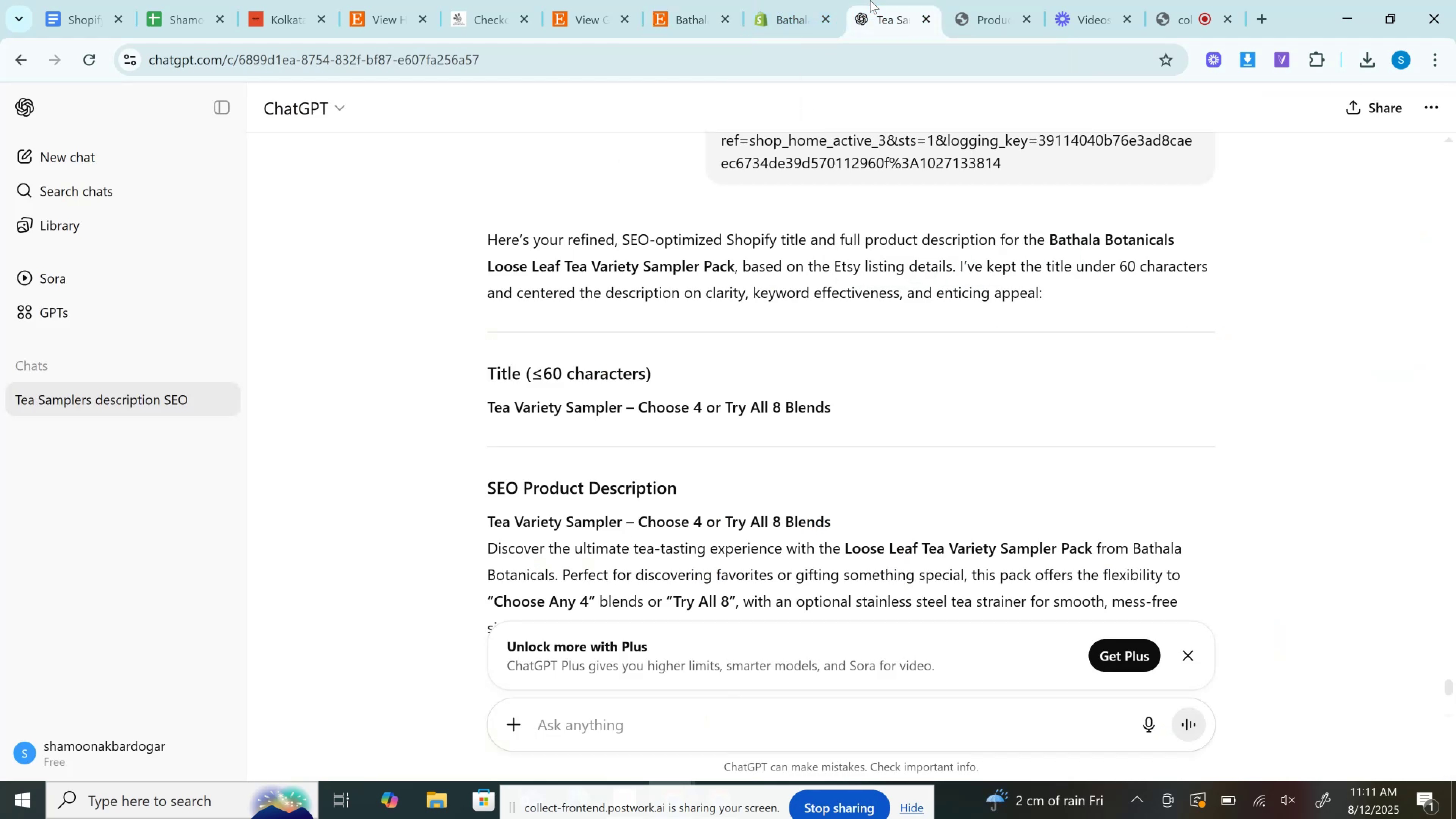 
wait(9.78)
 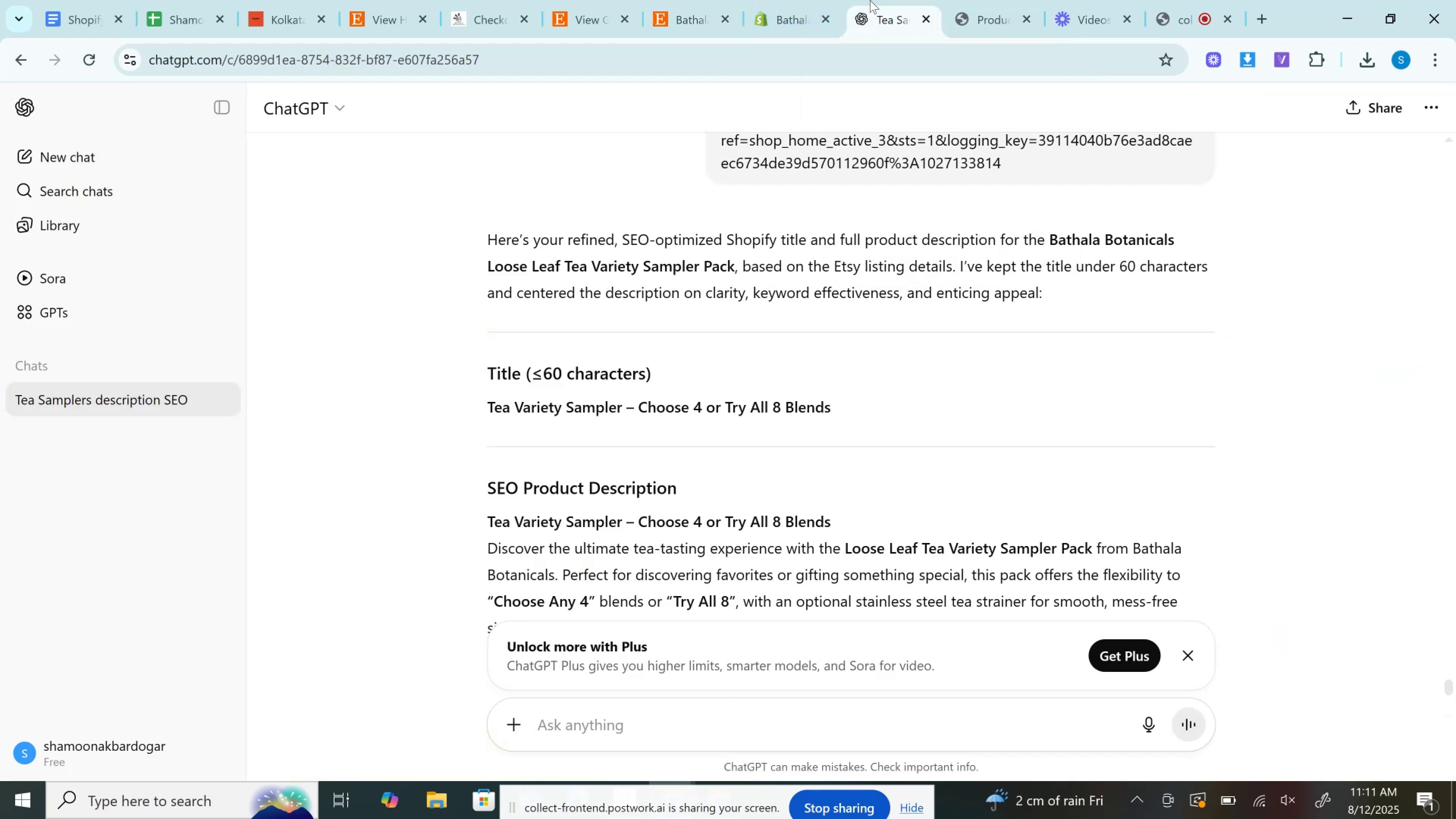 
scroll: coordinate [813, 217], scroll_direction: down, amount: 2.0
 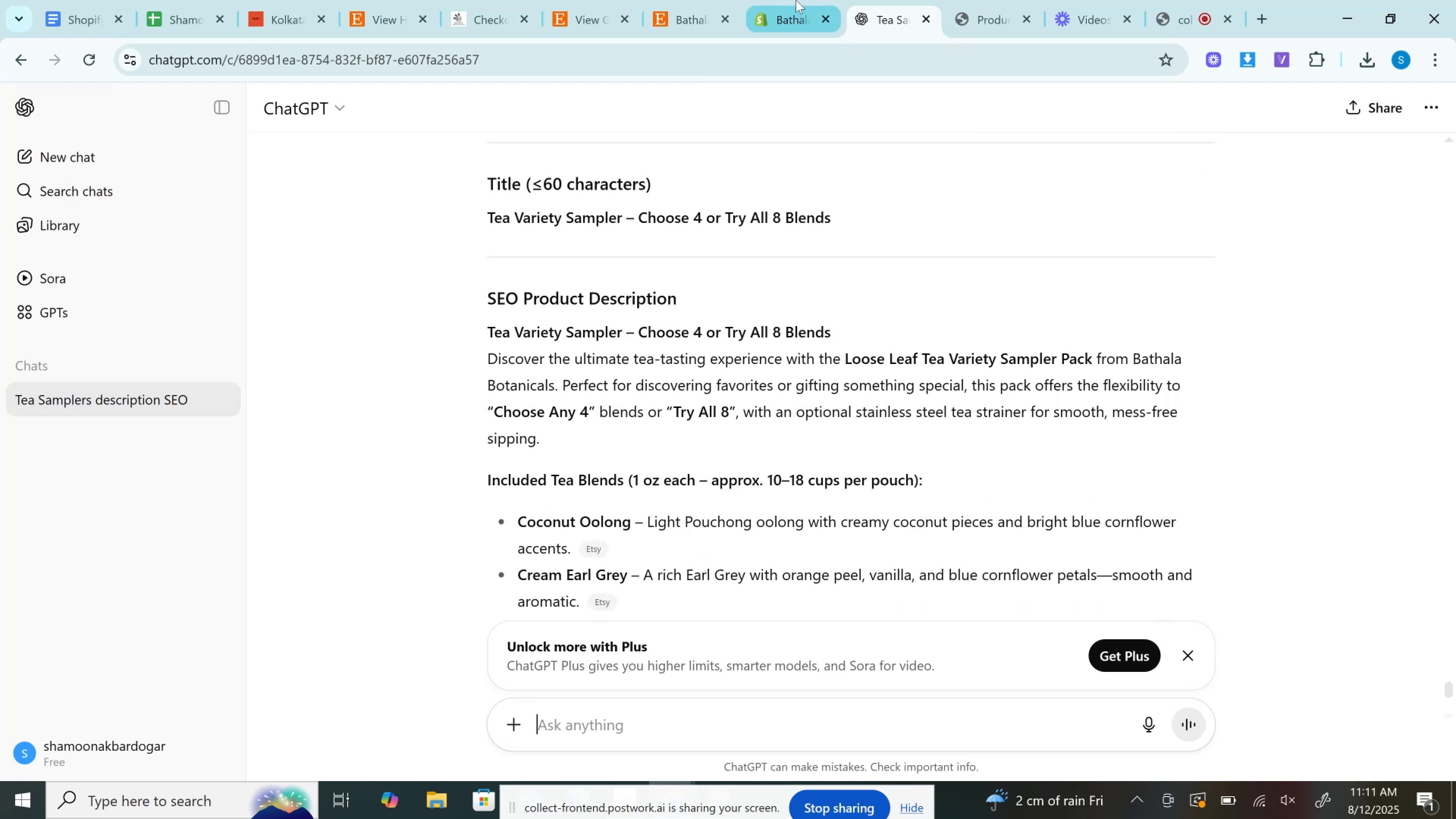 
left_click([796, 0])
 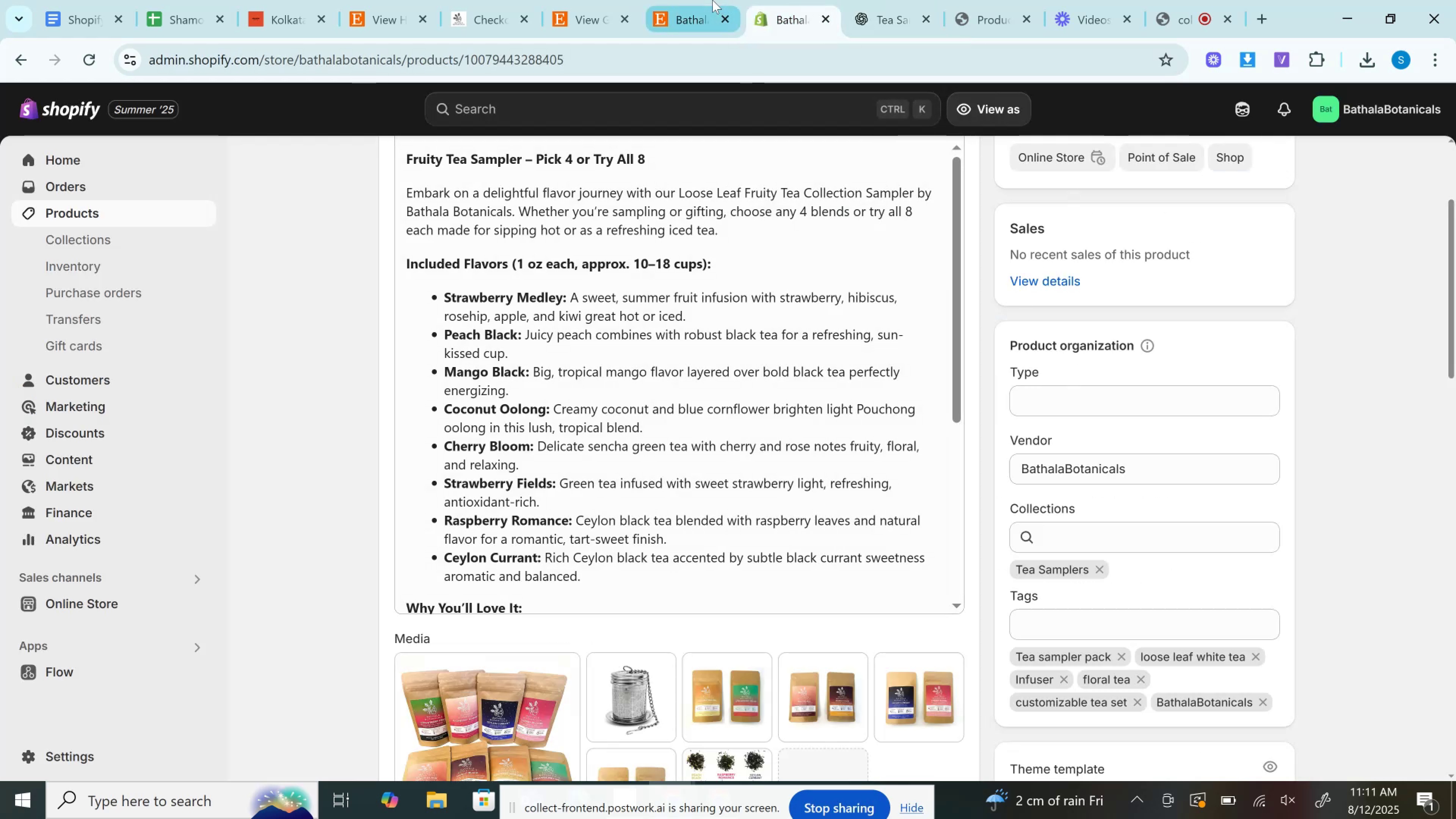 
double_click([631, 0])
 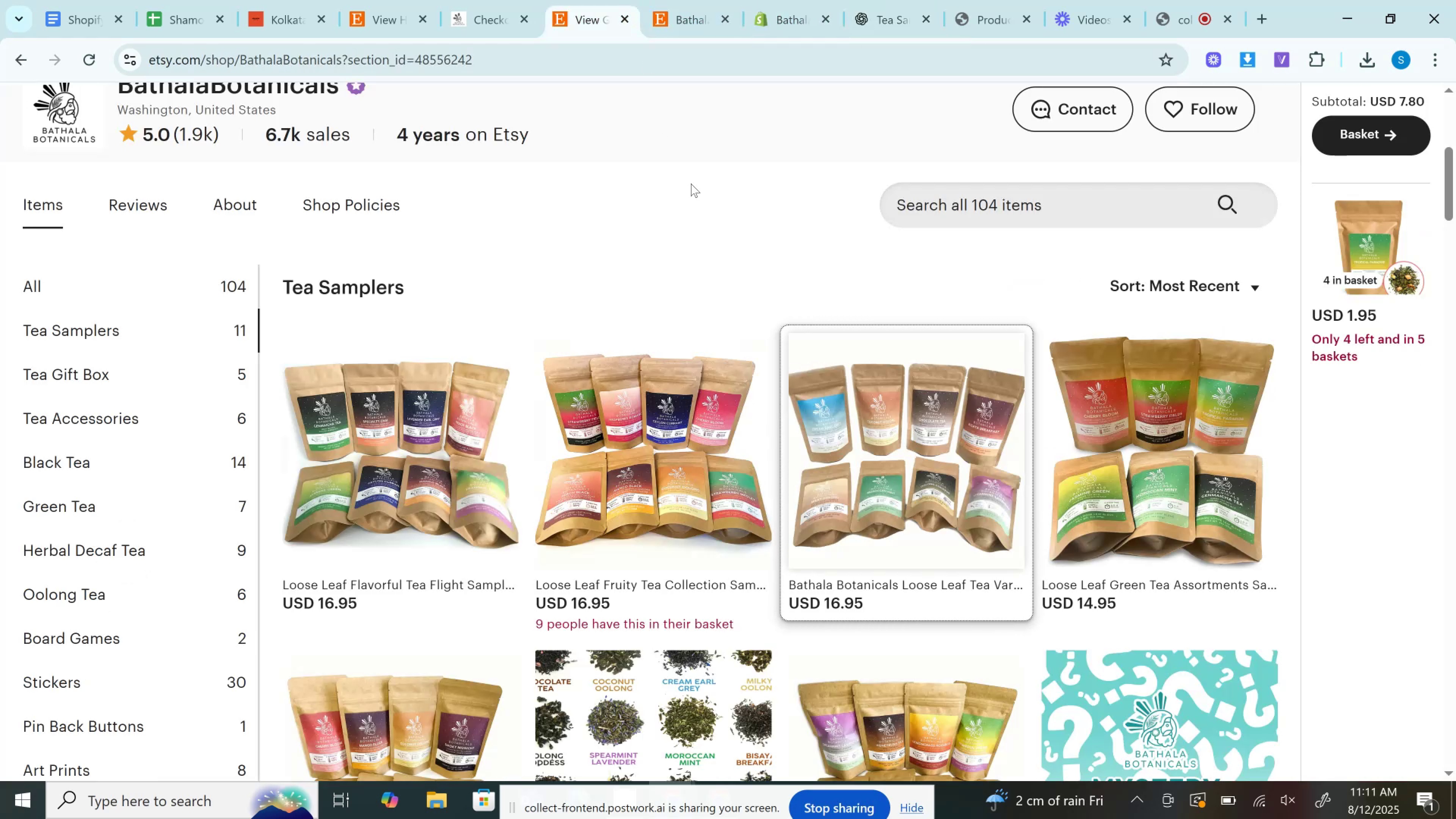 
scroll: coordinate [756, 297], scroll_direction: down, amount: 2.0
 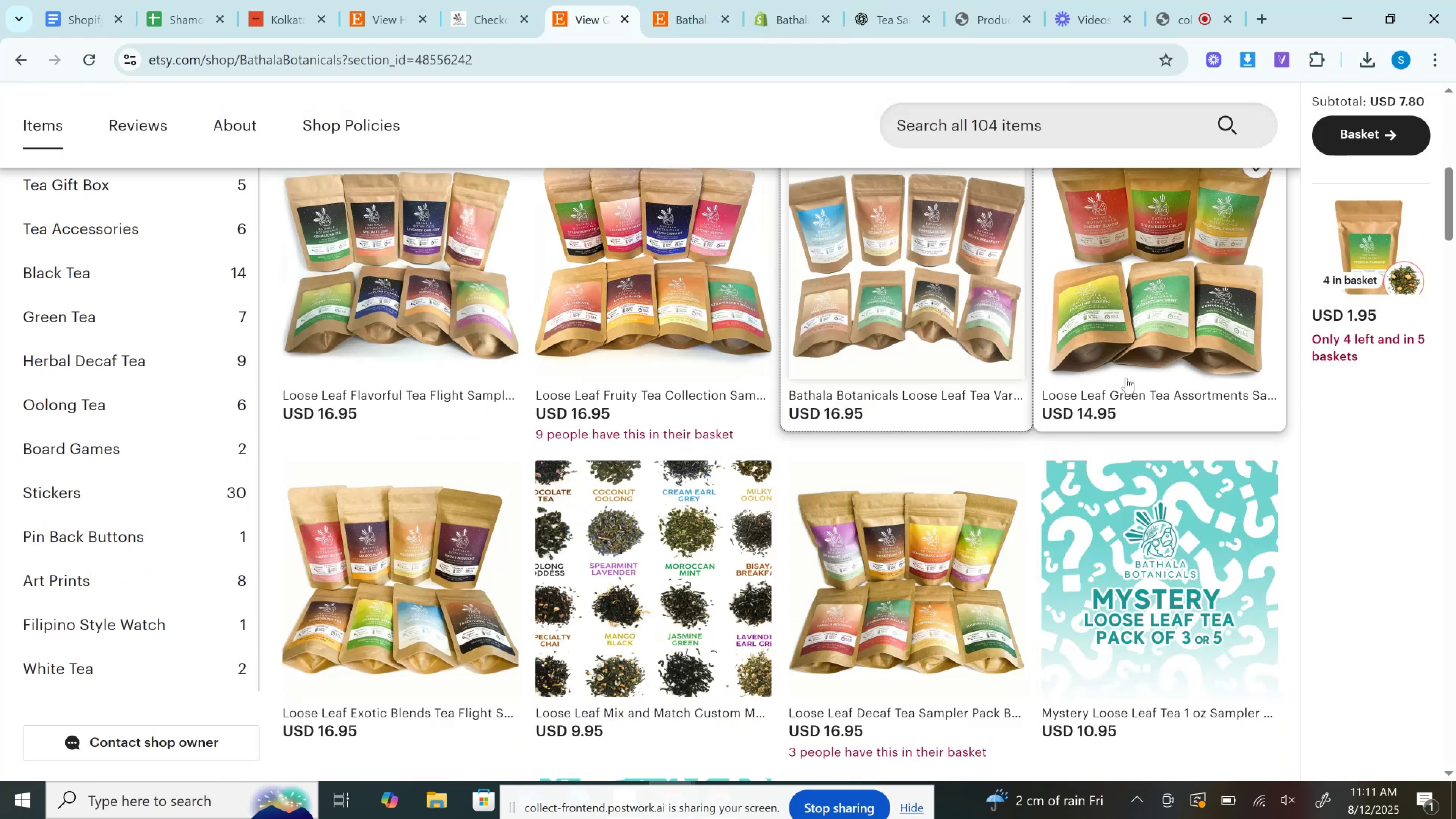 
hold_key(key=ControlLeft, duration=1.52)
left_click([1126, 378])
 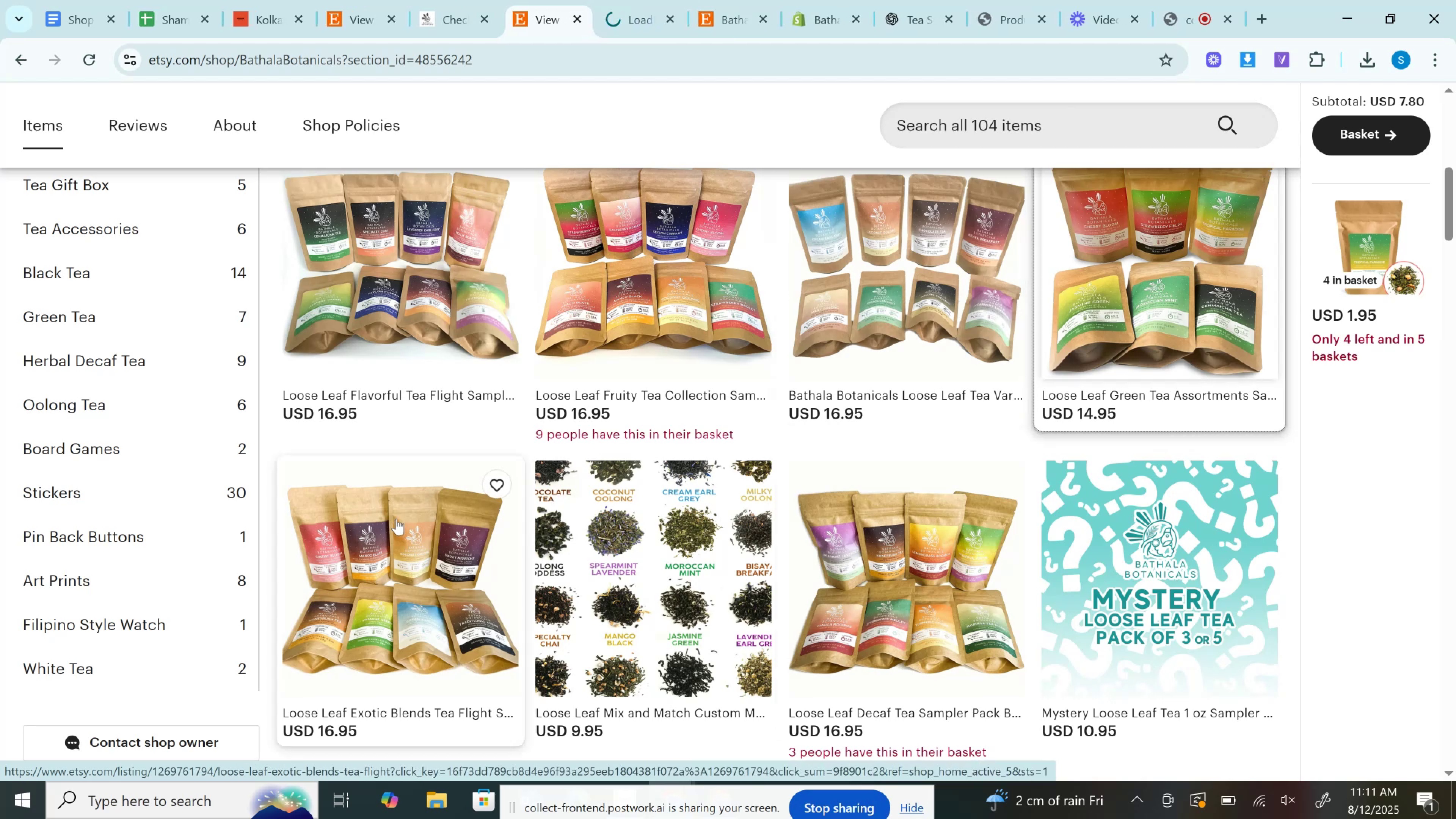 
left_click([396, 519])
 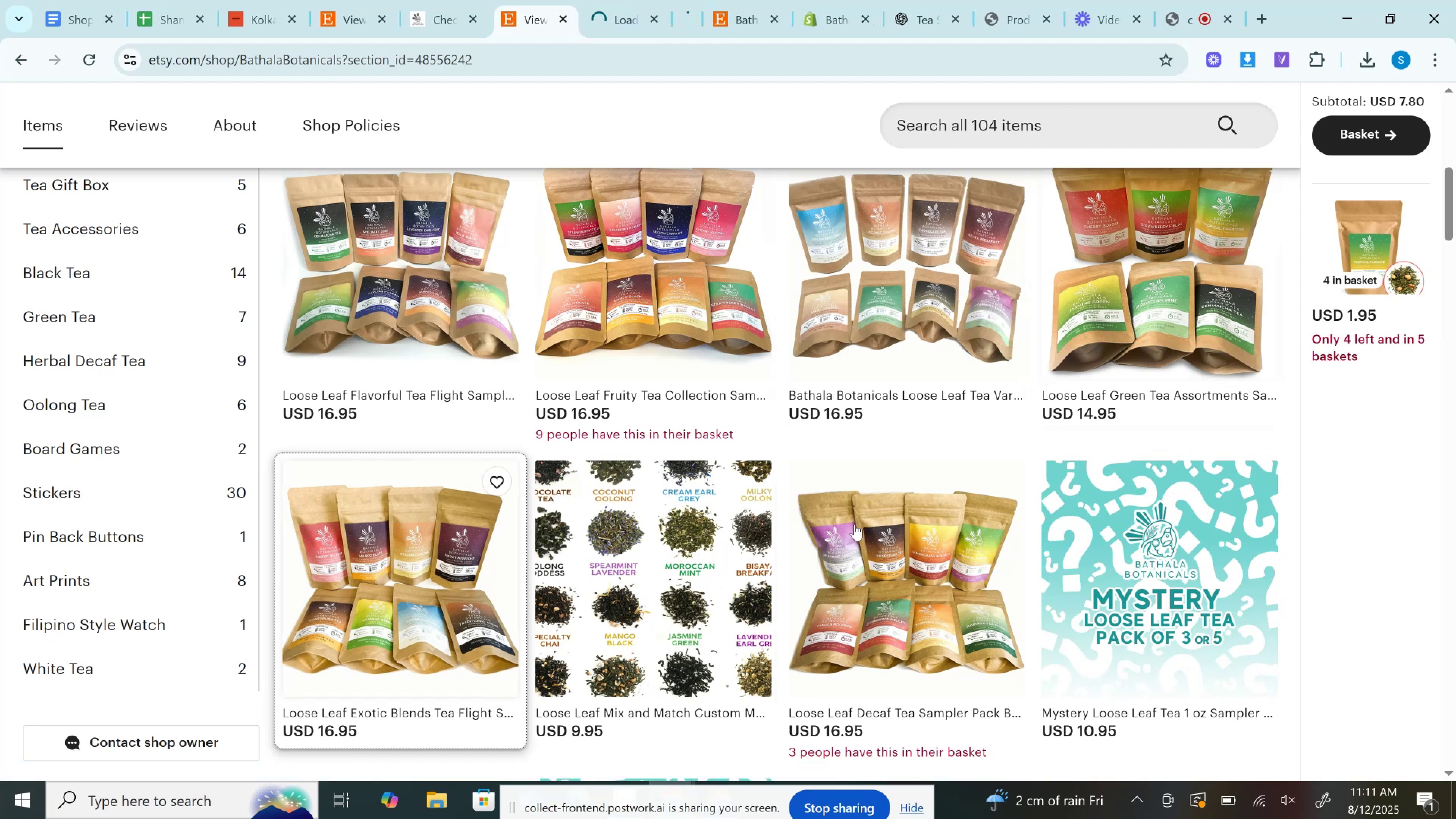 
hold_key(key=ControlLeft, duration=0.49)
left_click([856, 524])
 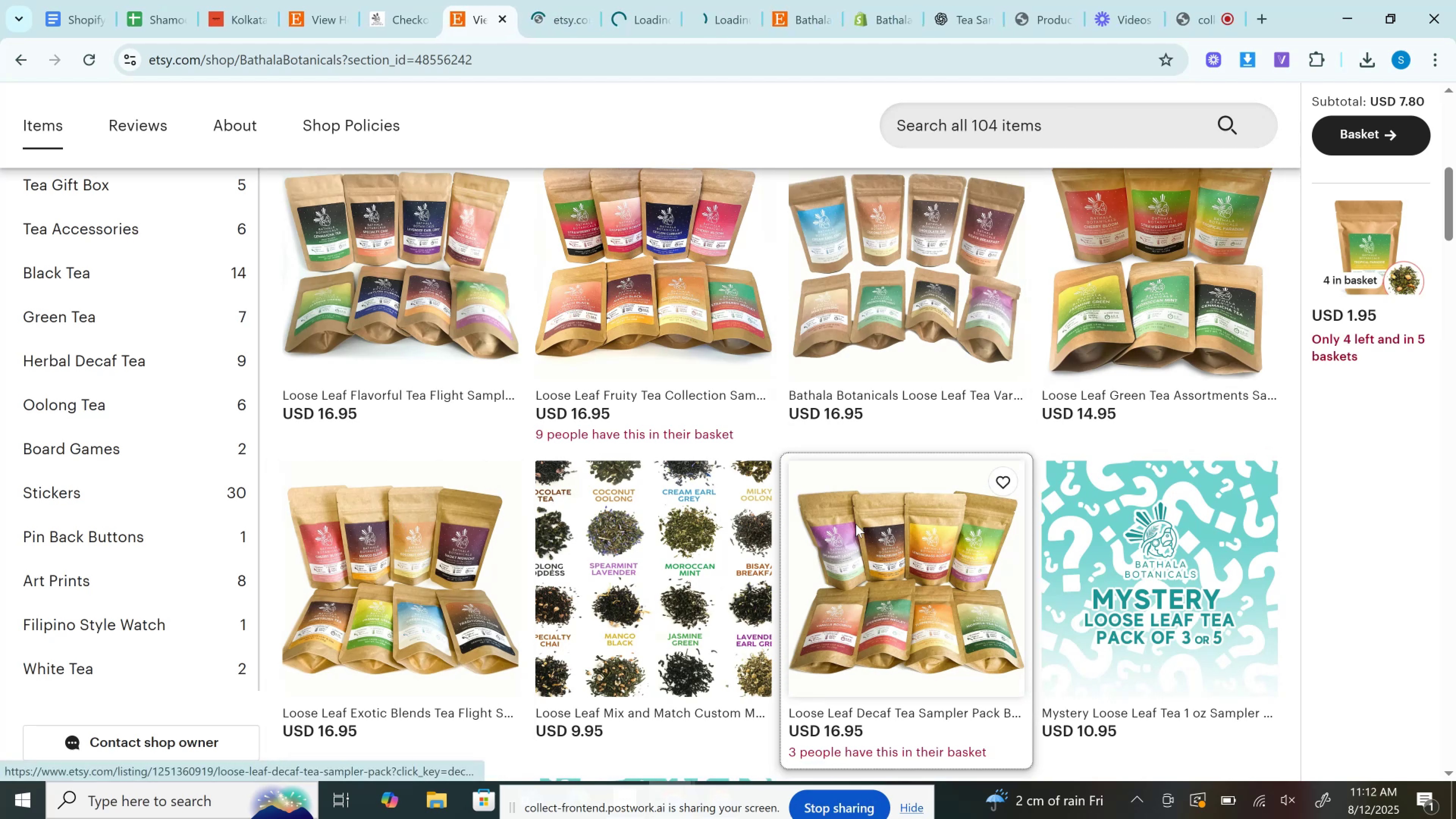 
scroll: coordinate [856, 524], scroll_direction: down, amount: 2.0
 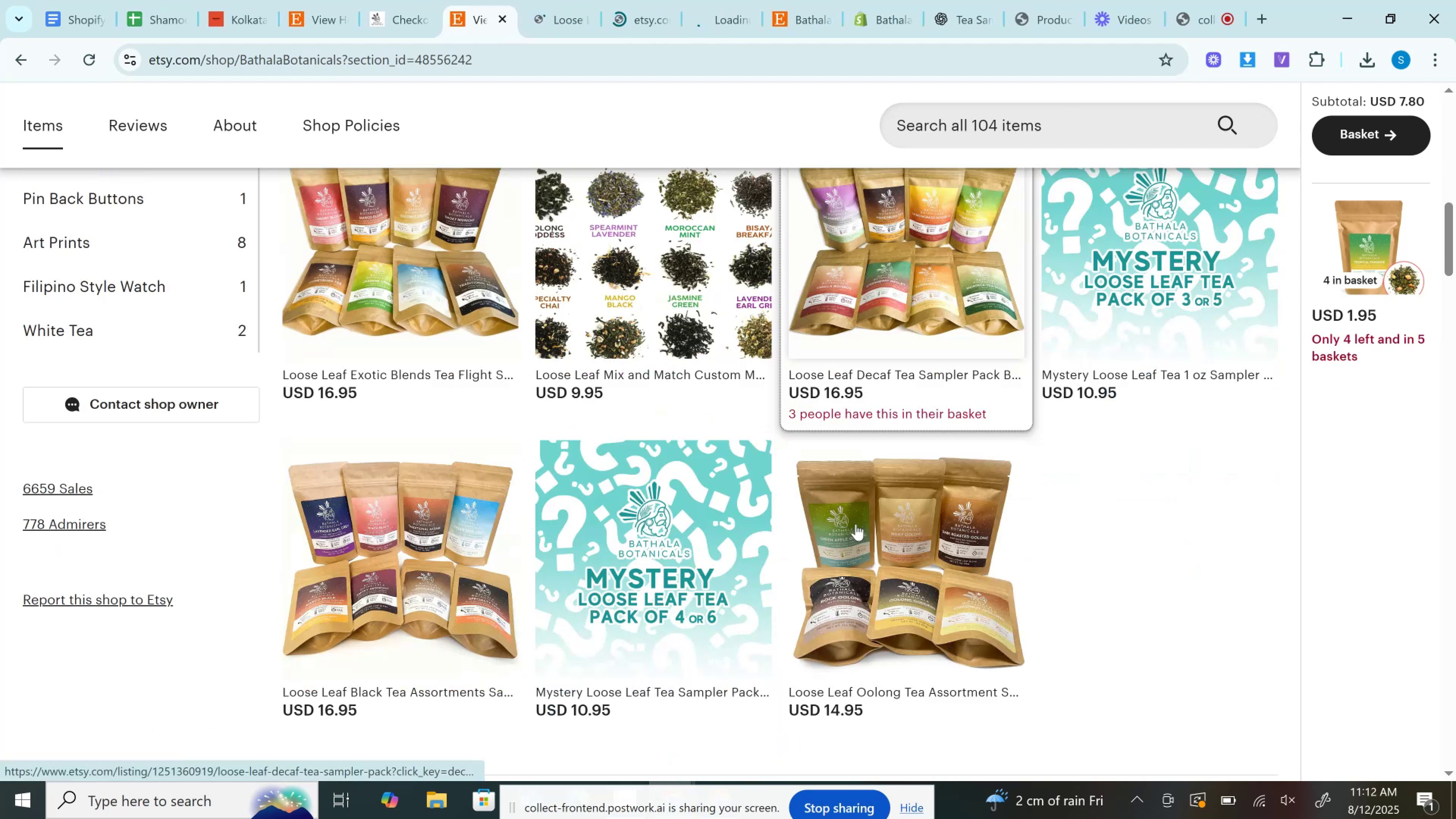 
hold_key(key=ControlLeft, duration=1.11)
left_click([395, 524])
 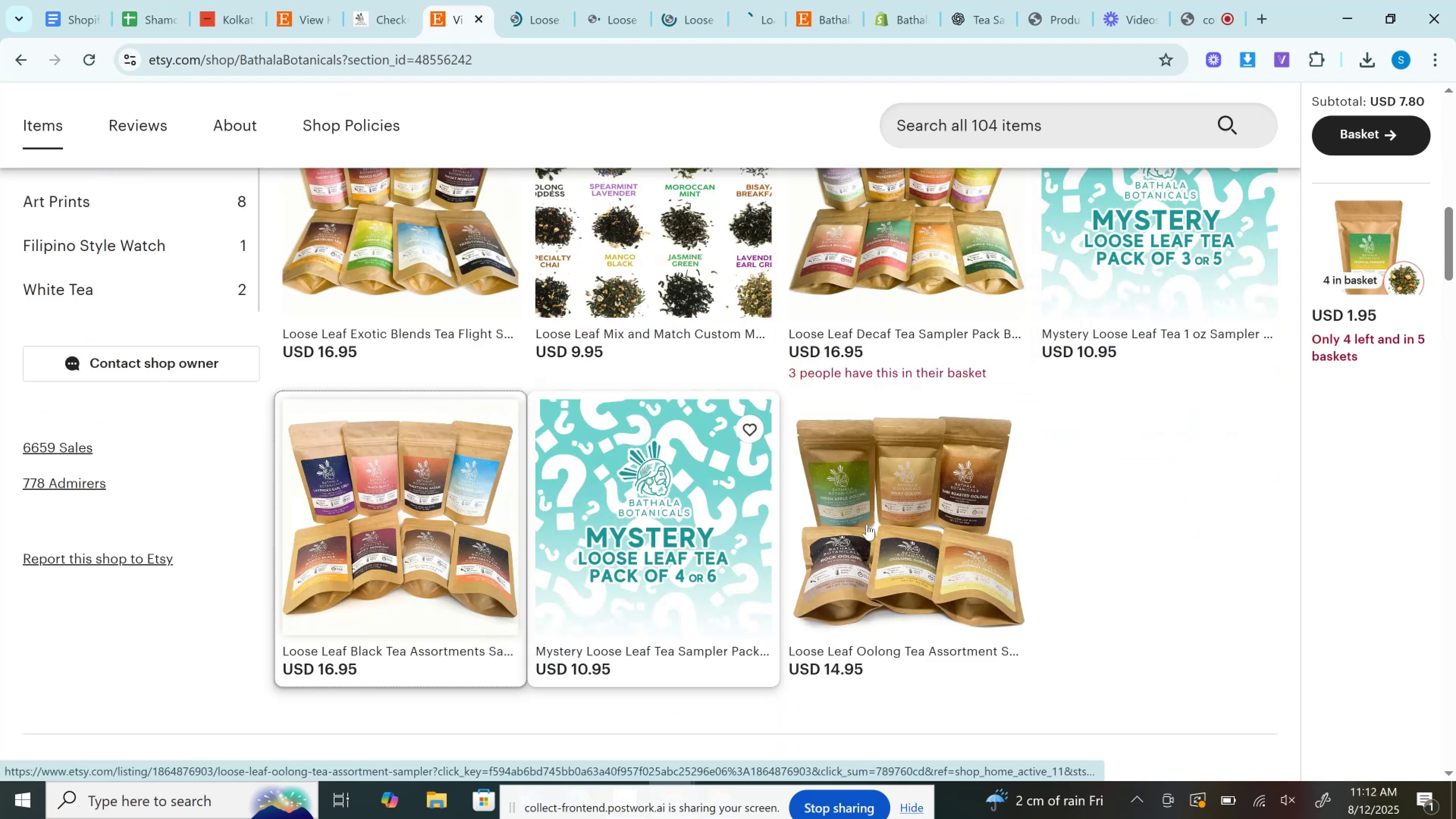 
double_click([867, 524])
 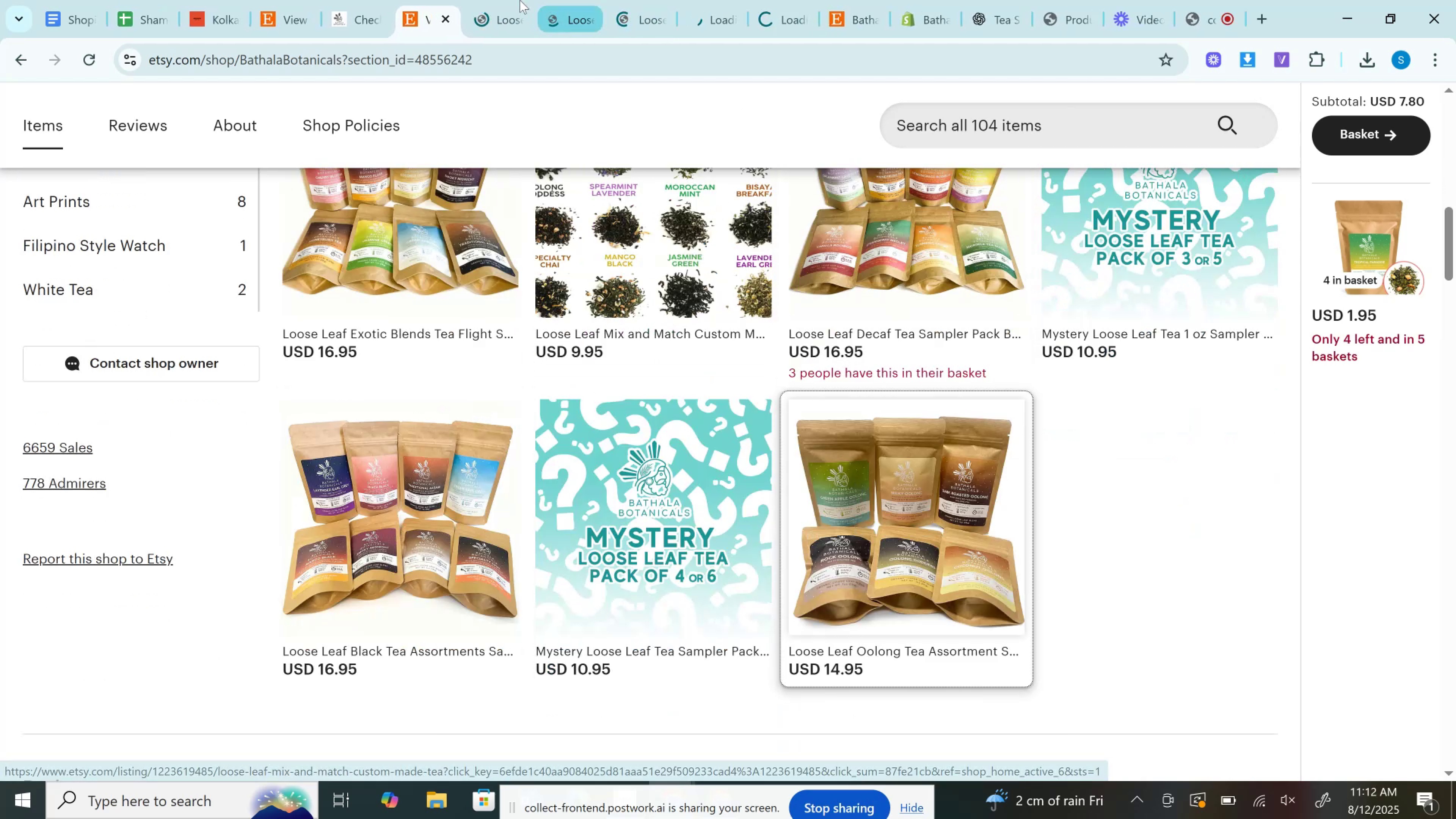 
left_click([498, 0])
 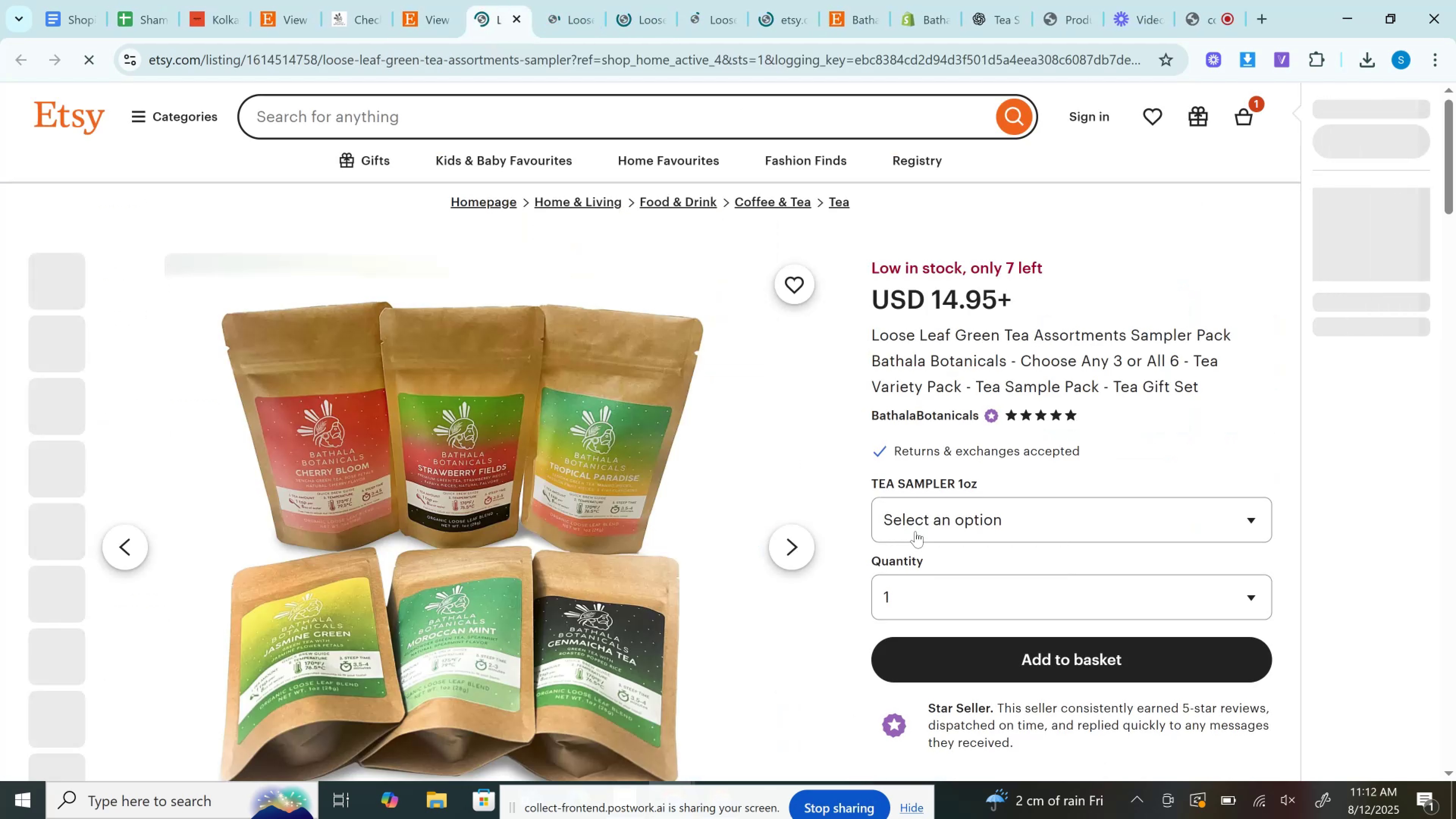 
left_click([944, 591])
 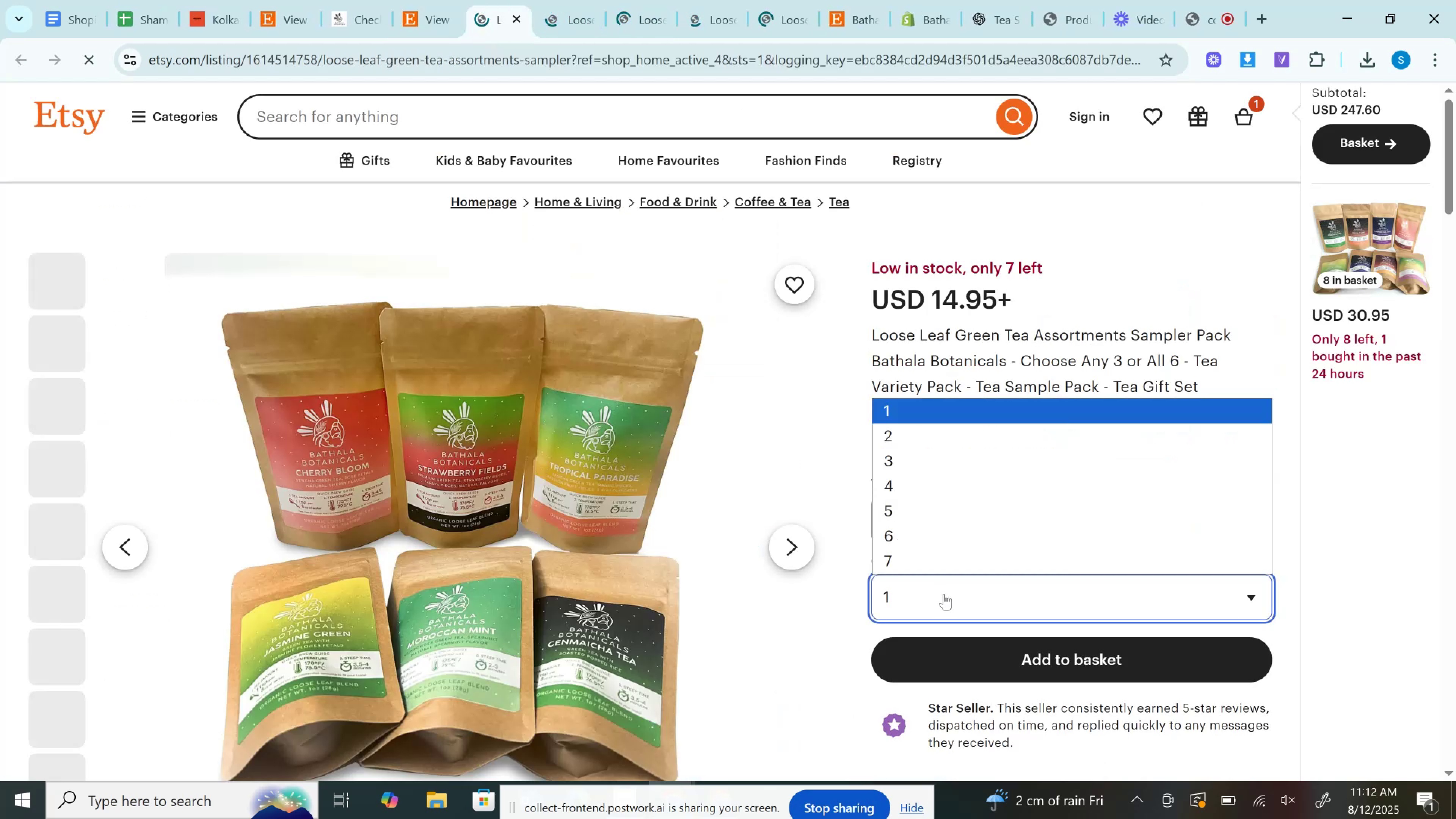 
left_click([944, 594])
 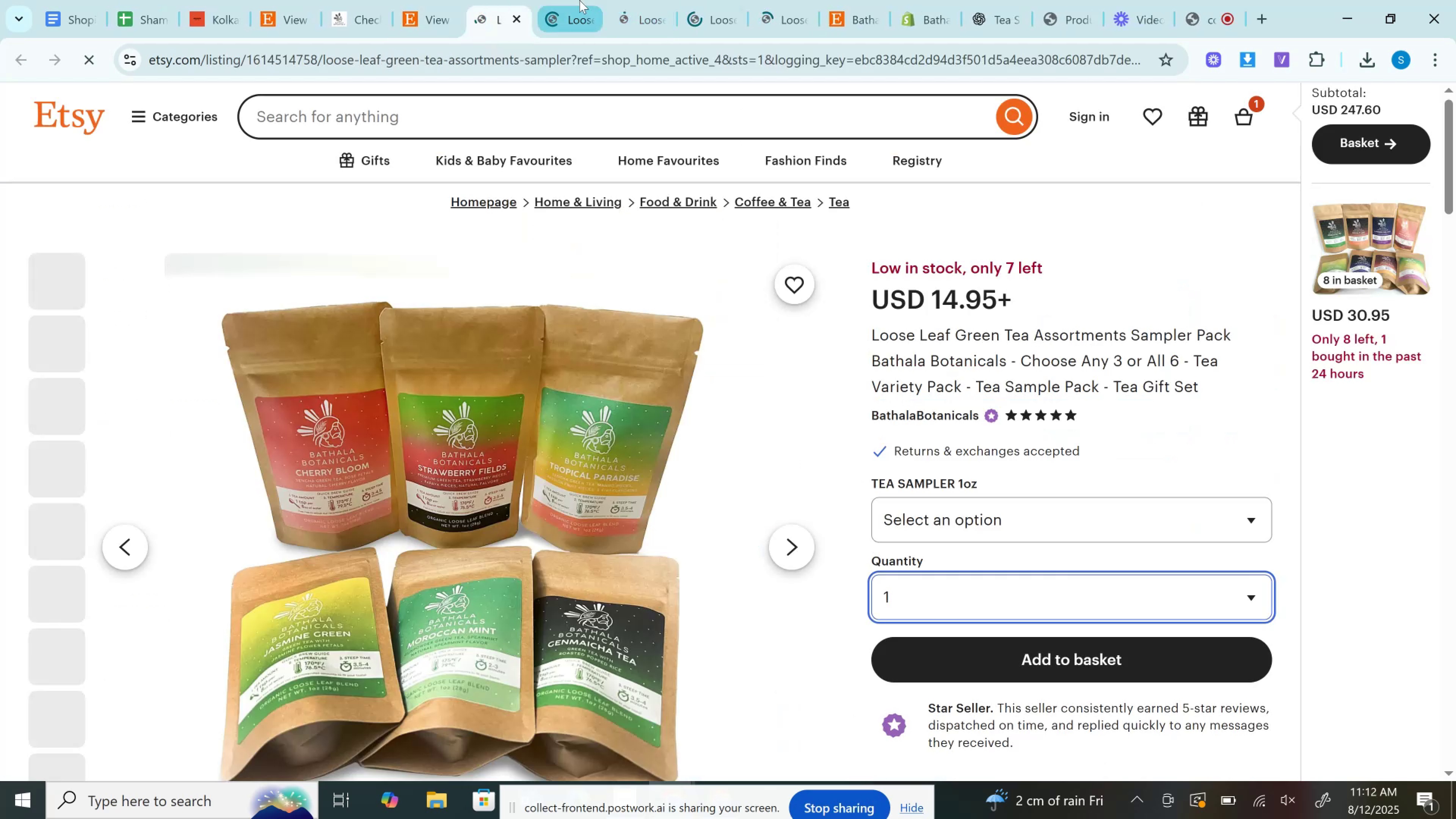 
left_click([578, 0])
 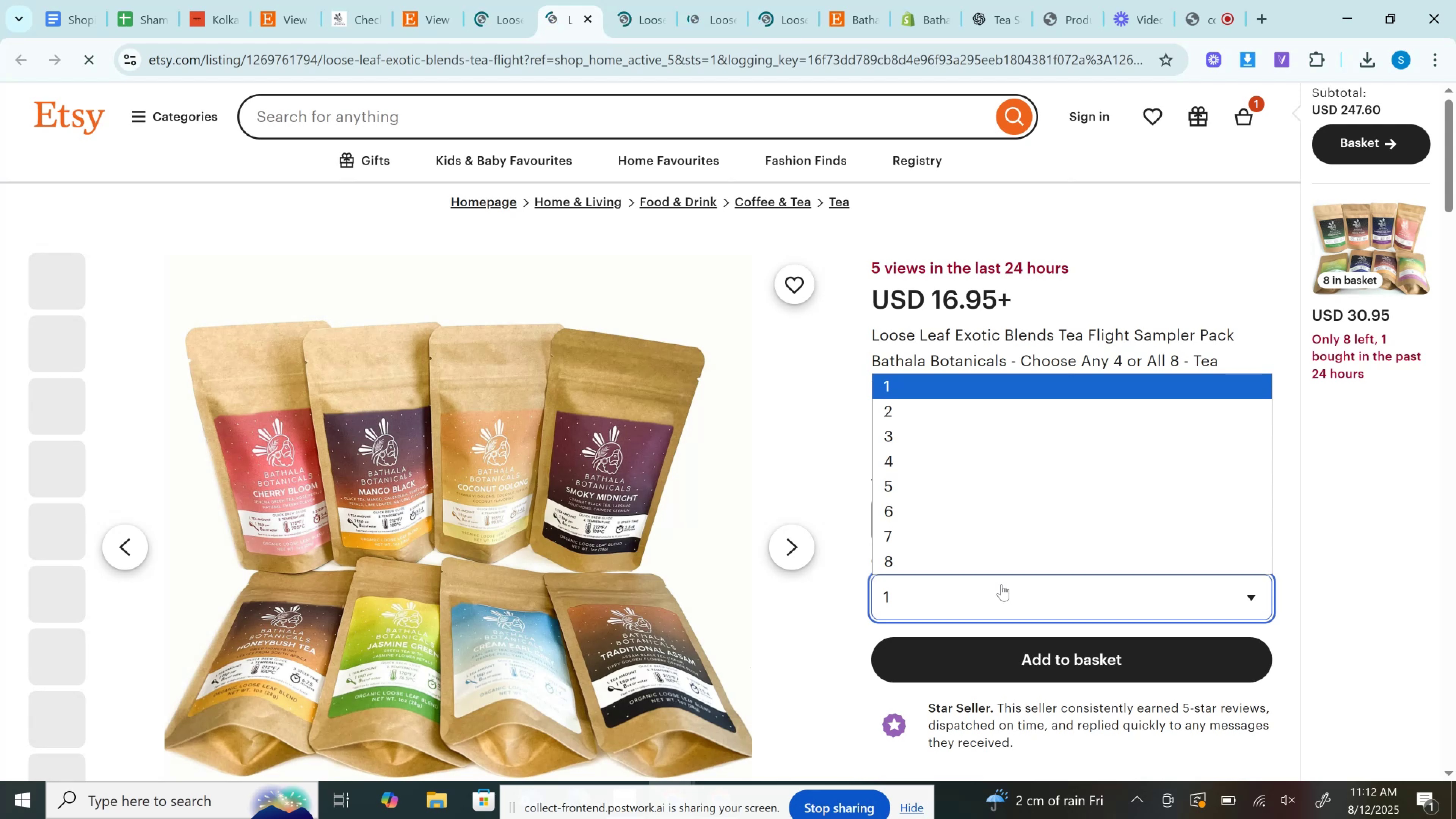 
left_click([1001, 584])
 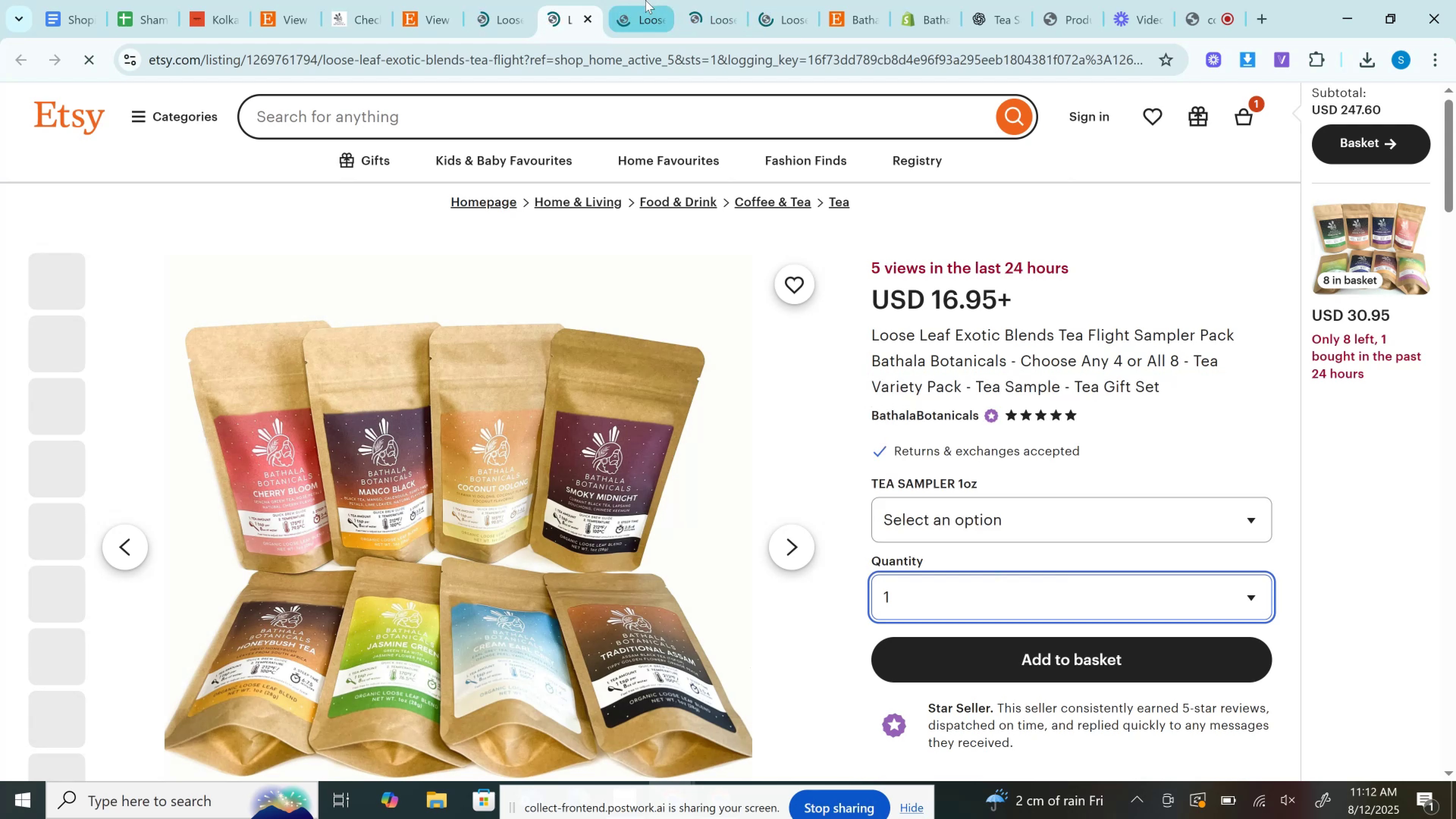 
left_click([645, 0])
 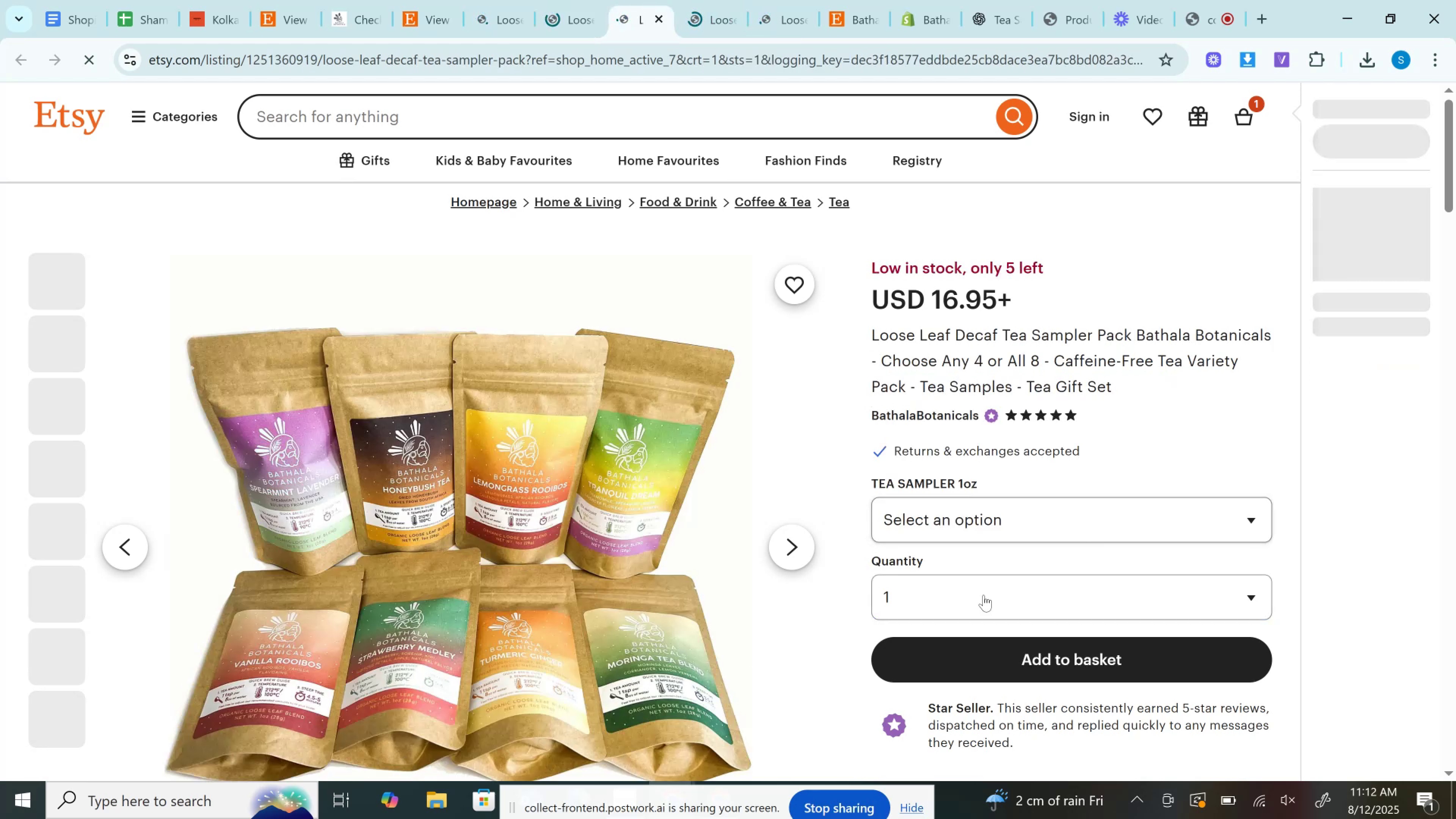 
left_click([984, 595])
 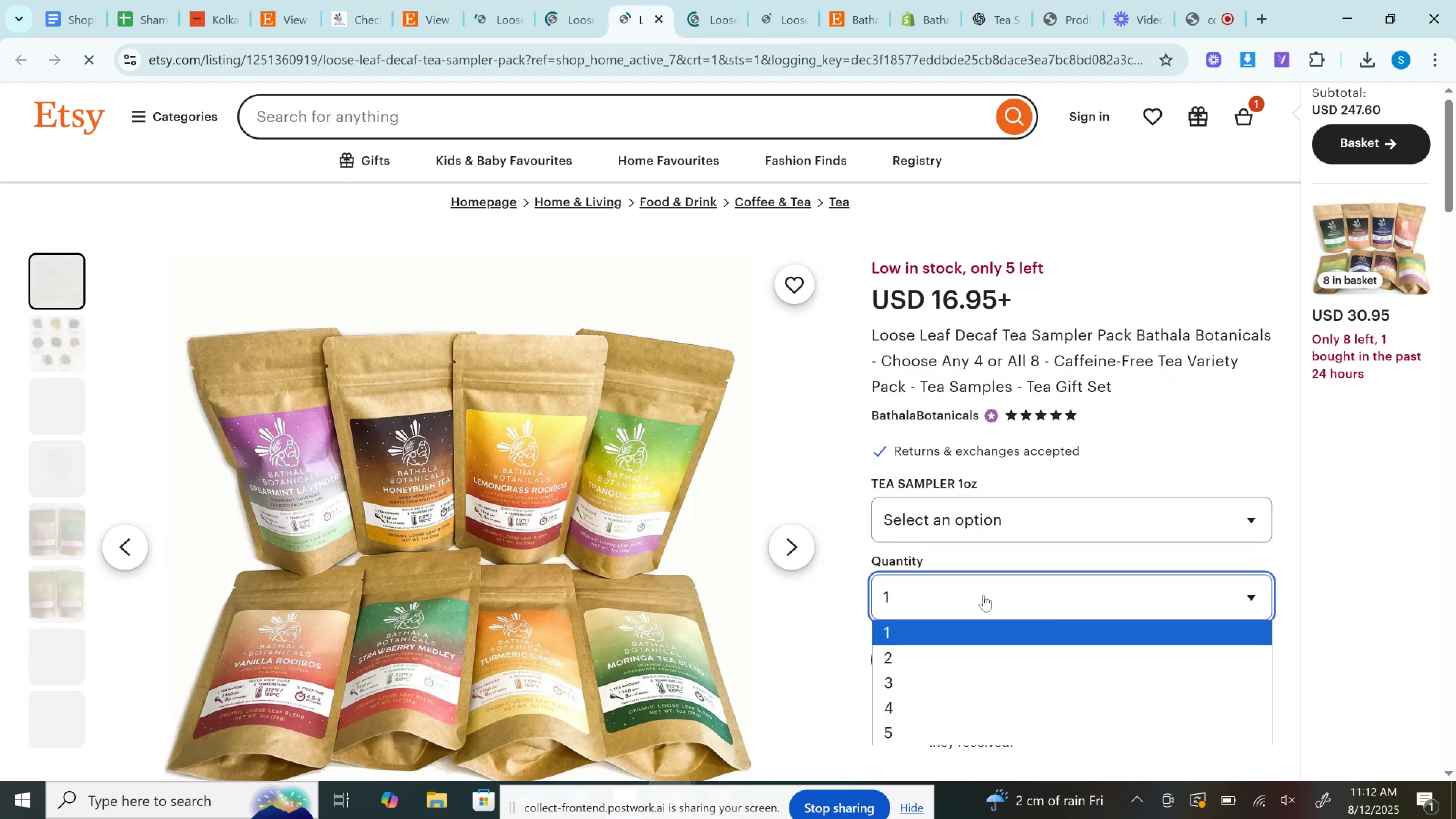 
scroll: coordinate [984, 595], scroll_direction: down, amount: 2.0
 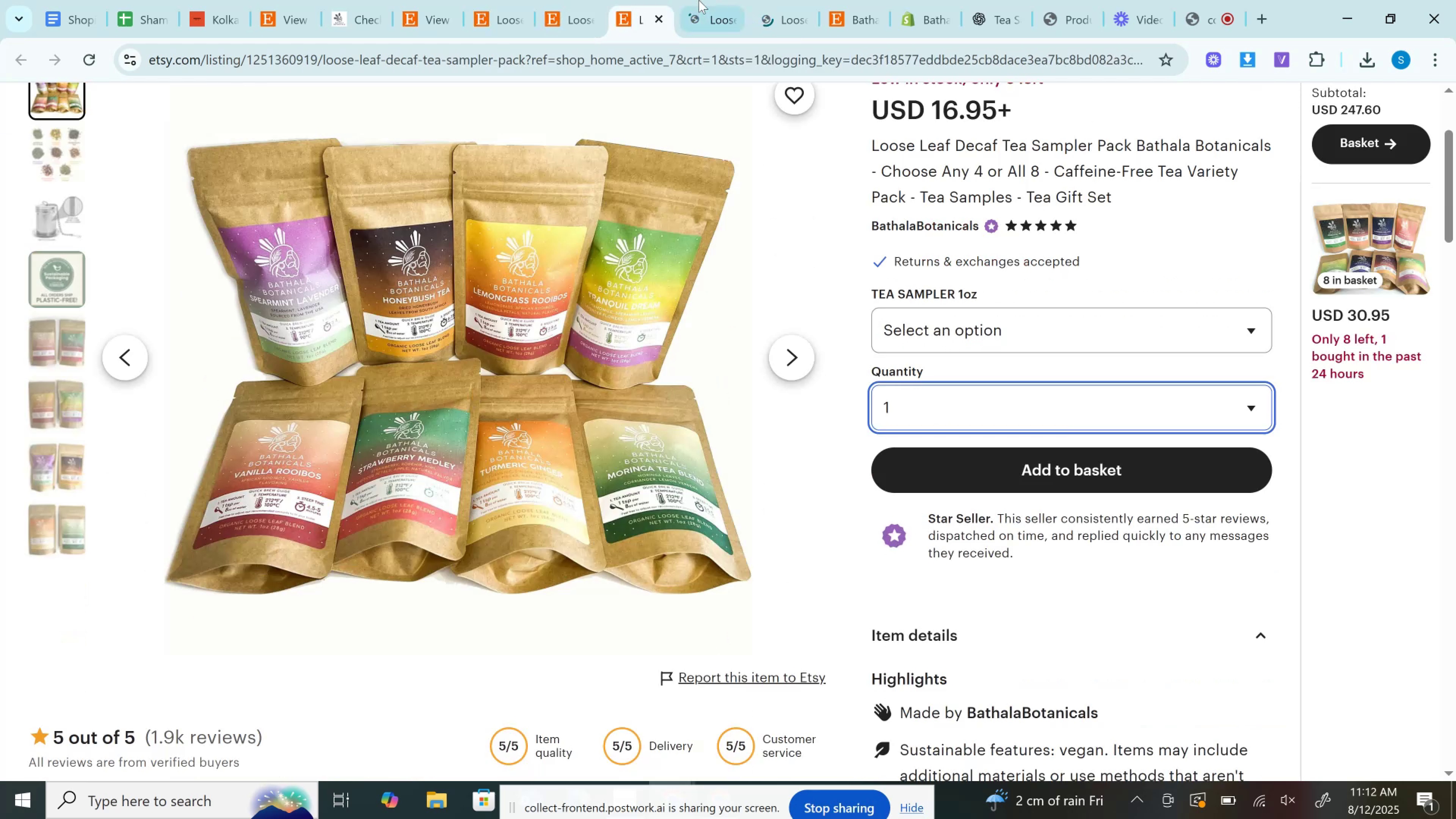 
left_click([699, 0])
 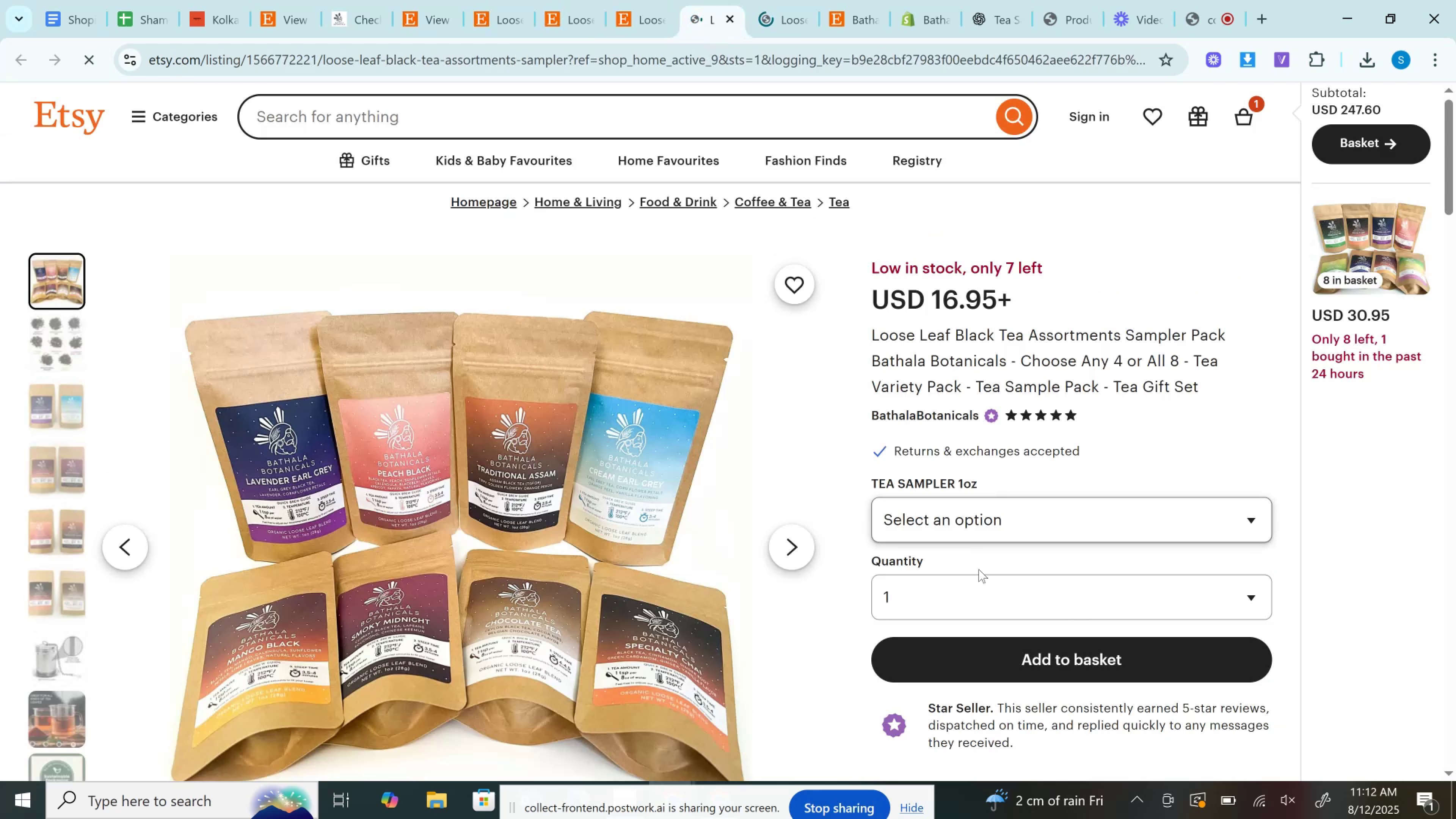 
left_click([977, 592])
 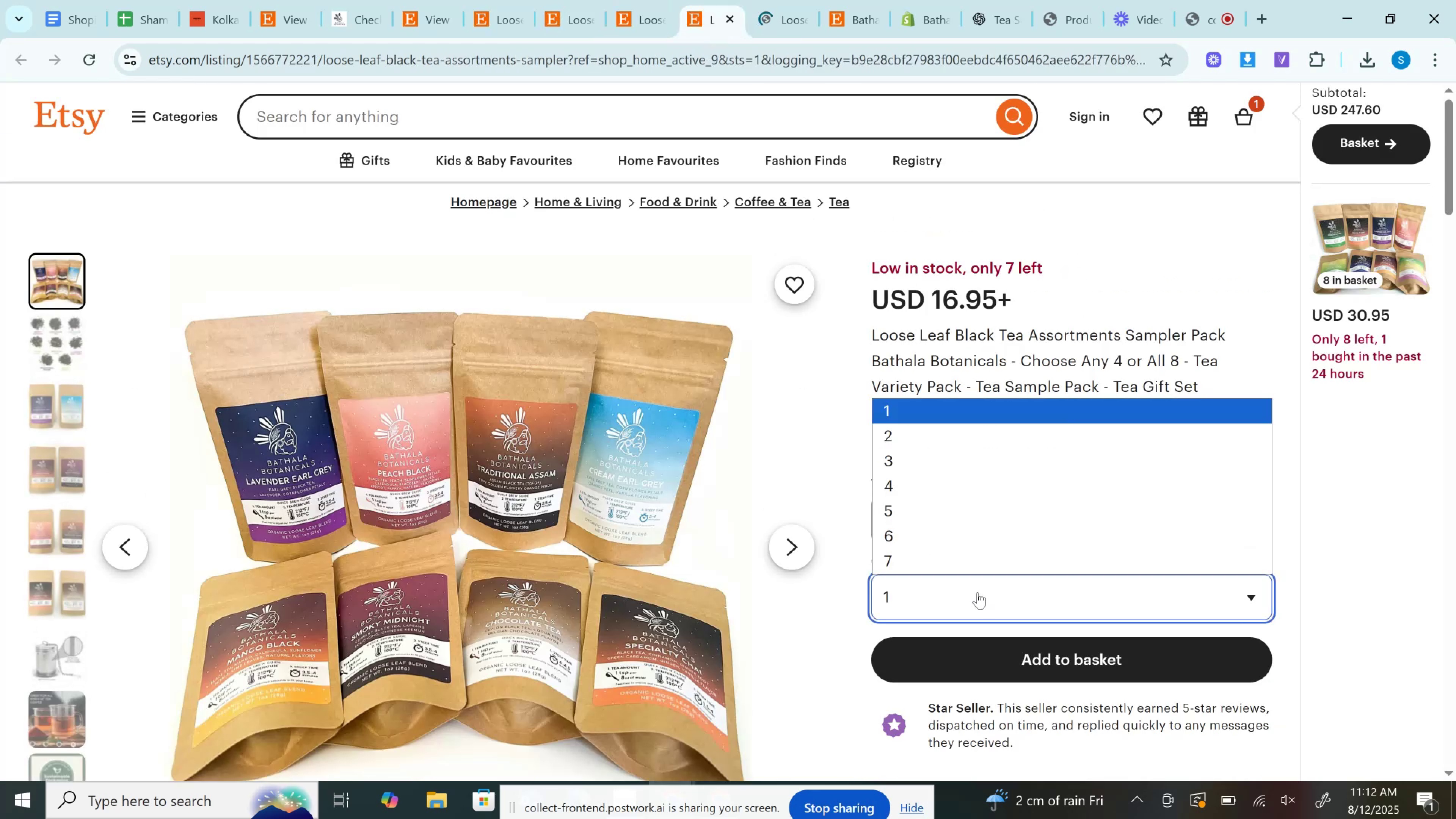 
left_click([977, 592])
 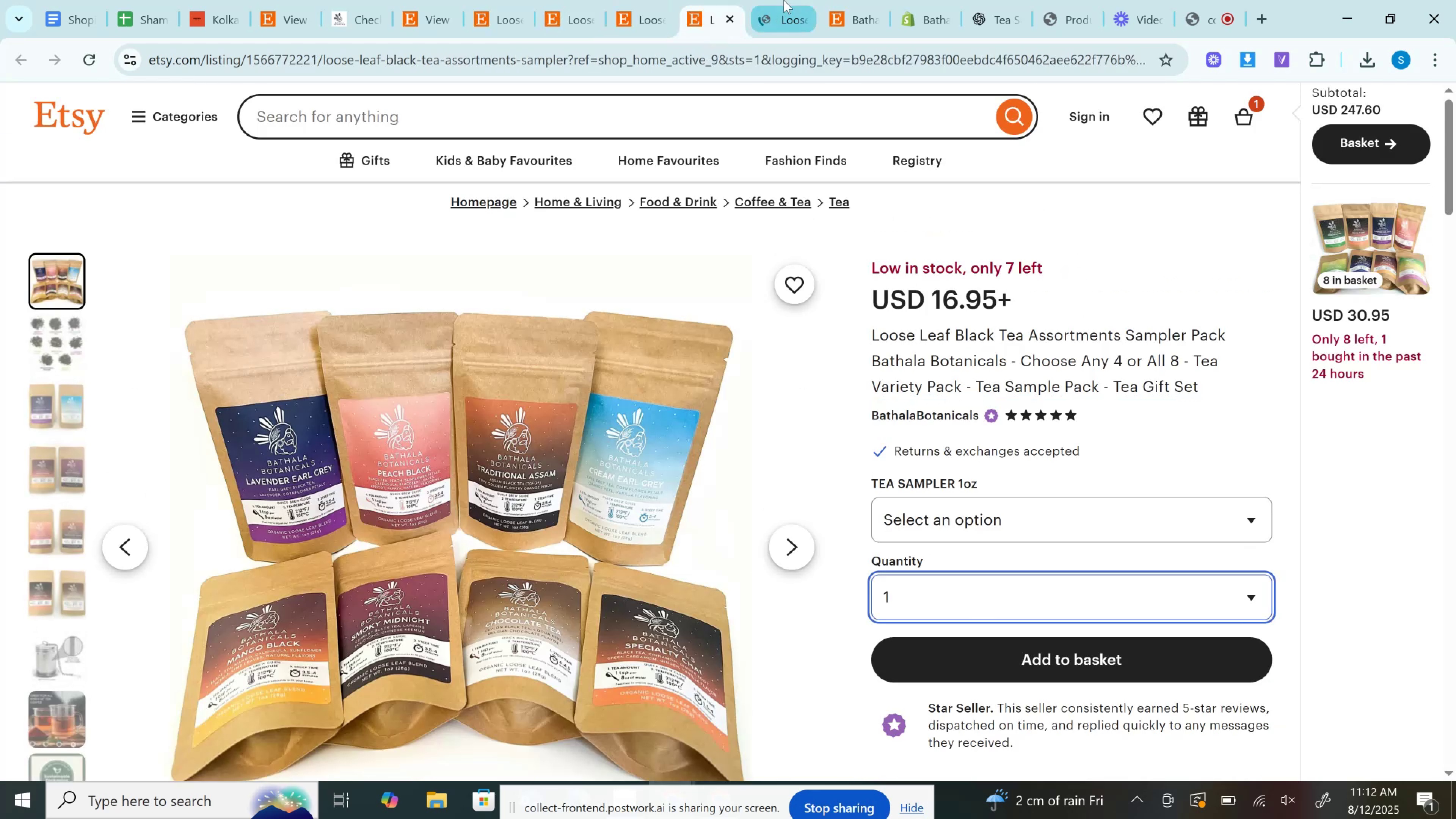 
left_click([784, 0])
 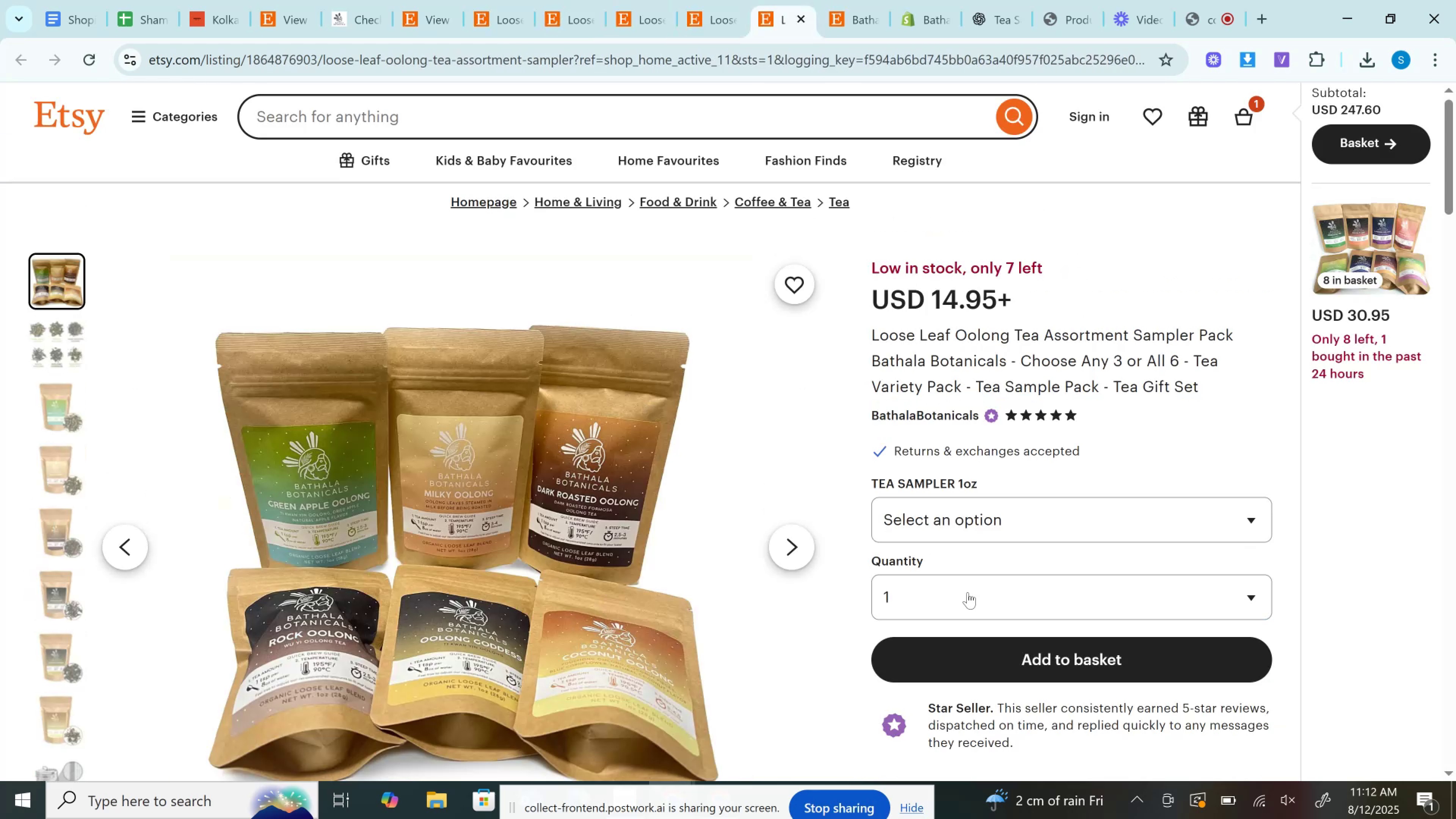 
left_click([968, 596])
 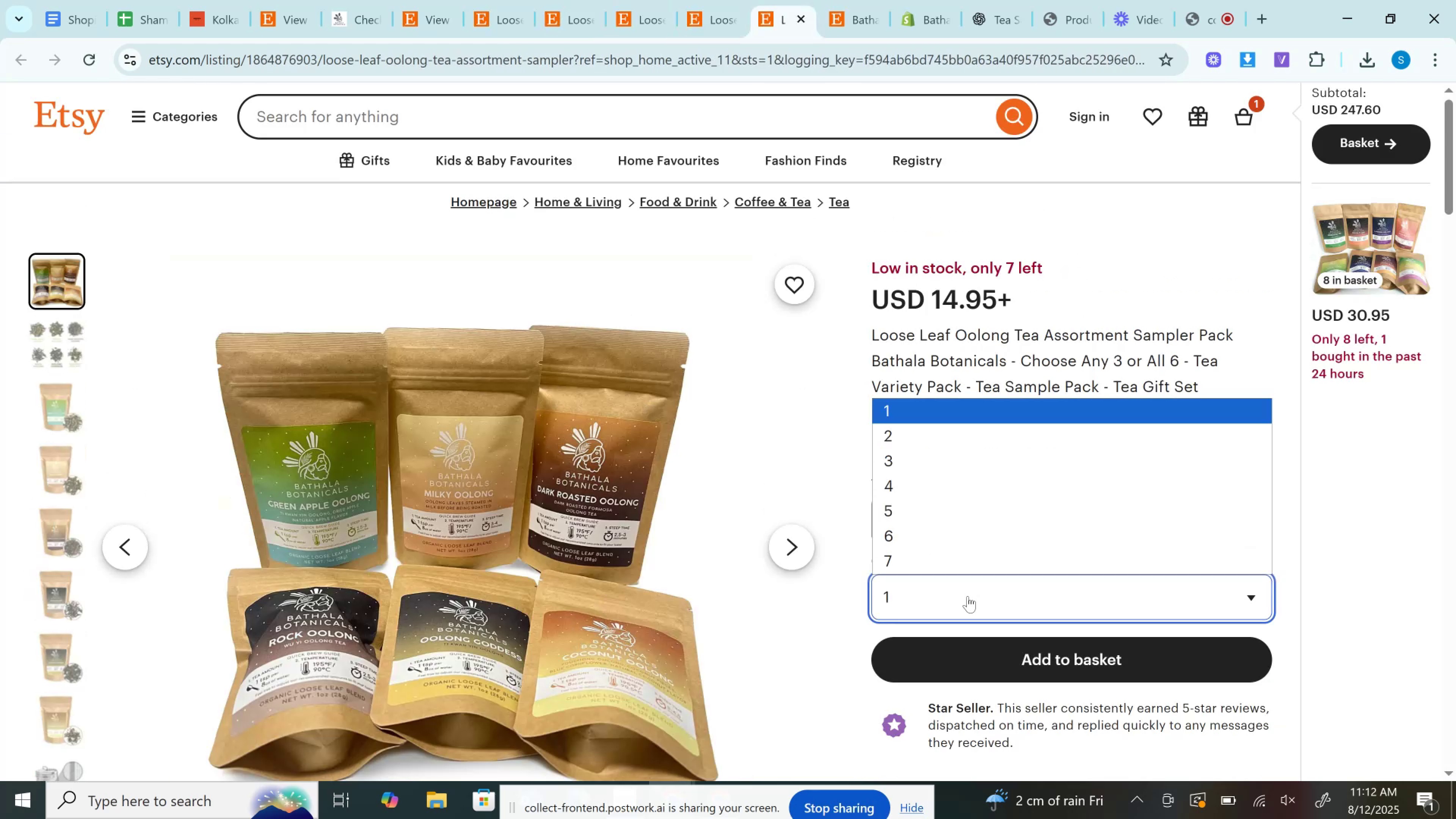 
left_click([968, 596])
 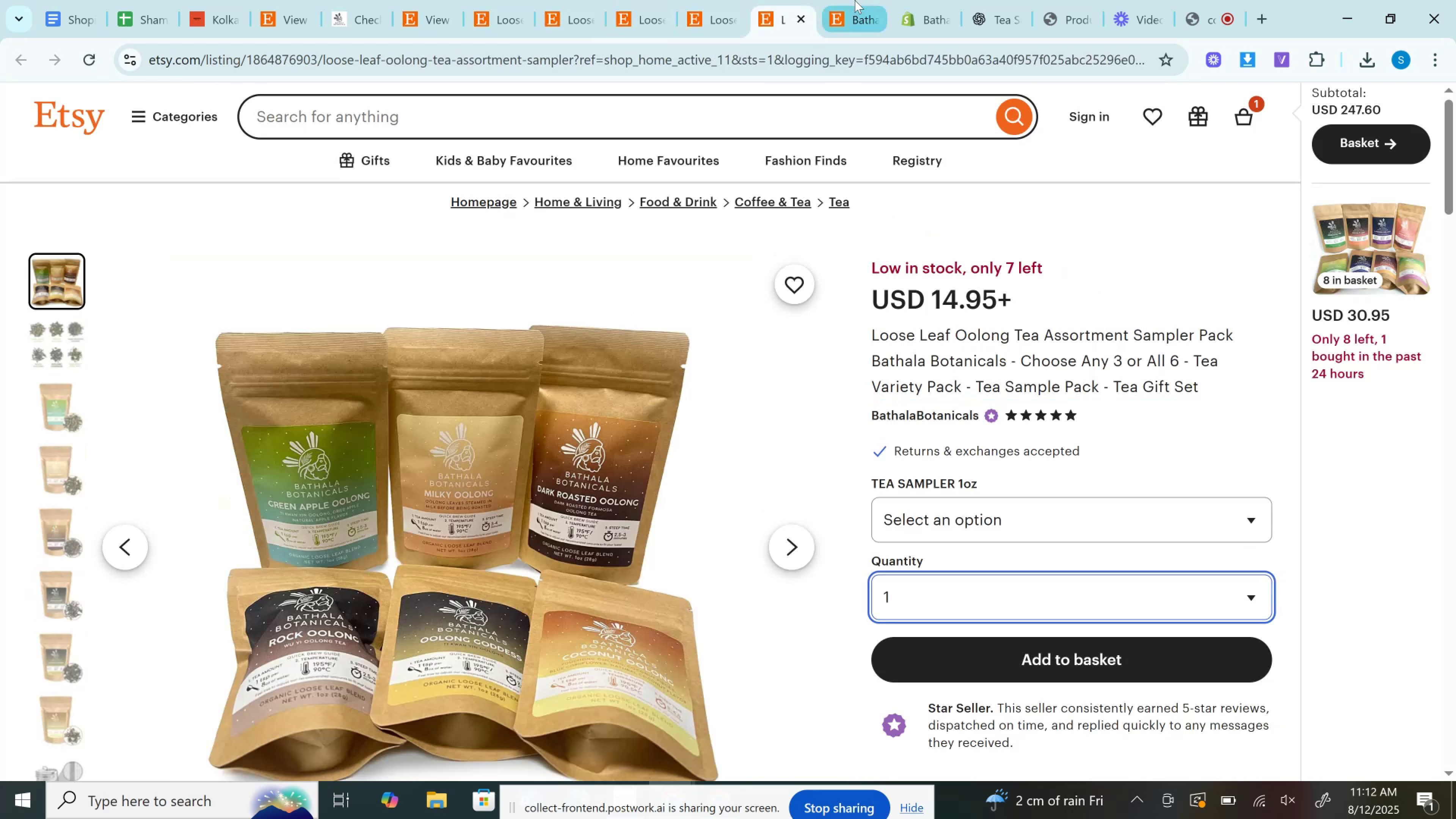 
left_click([854, 0])
 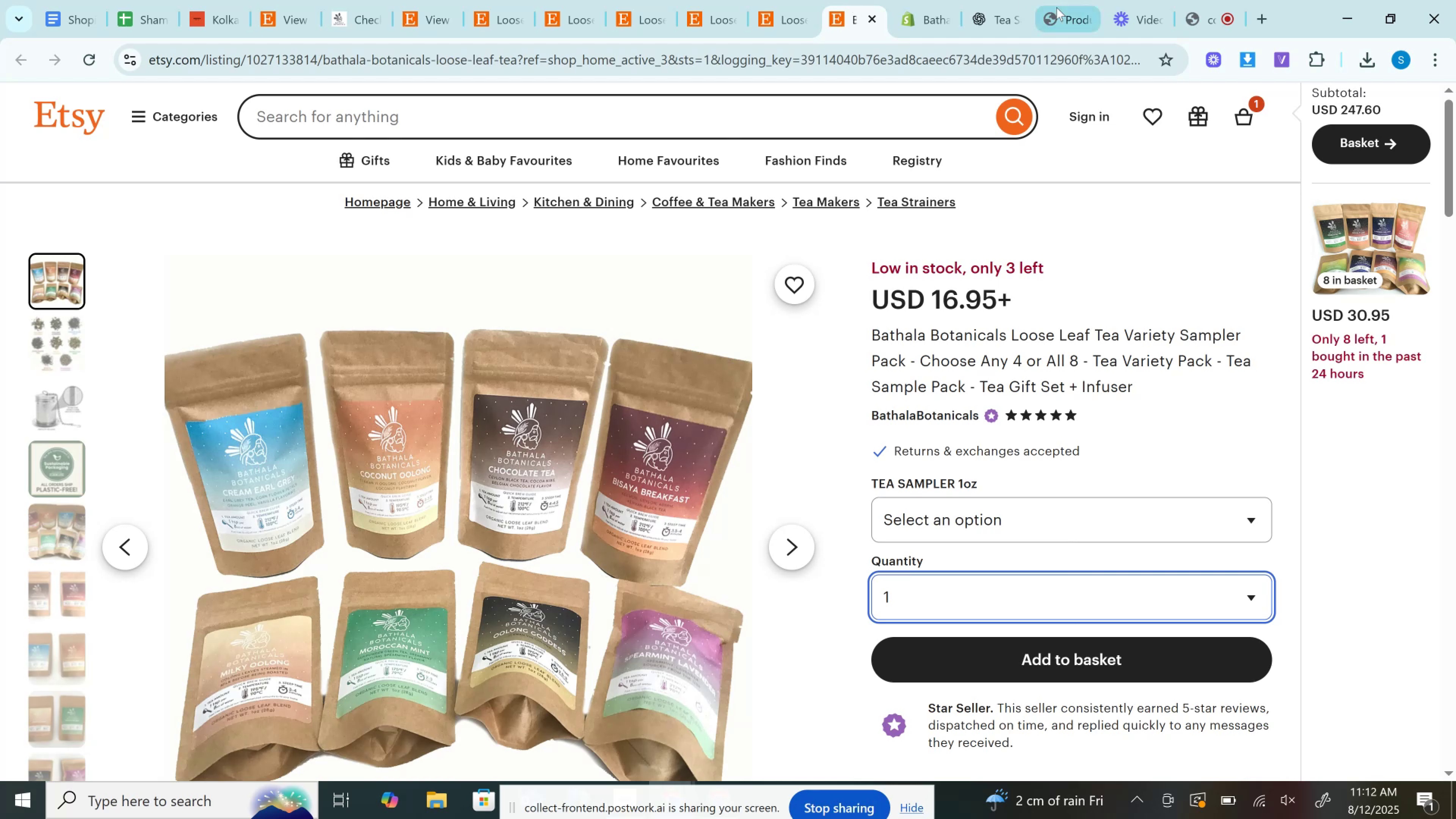 
wait(6.85)
 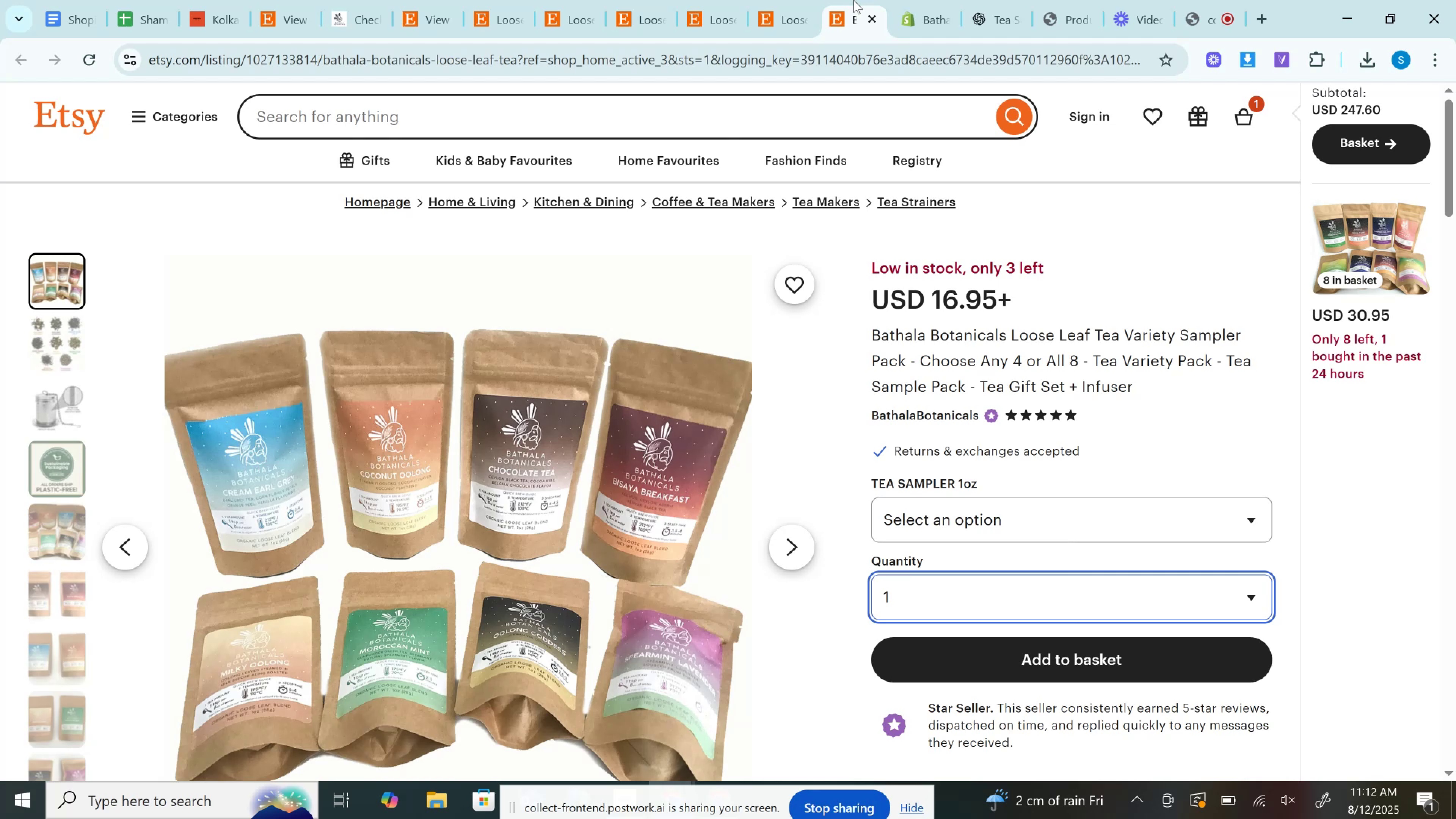 
left_click([907, 0])
 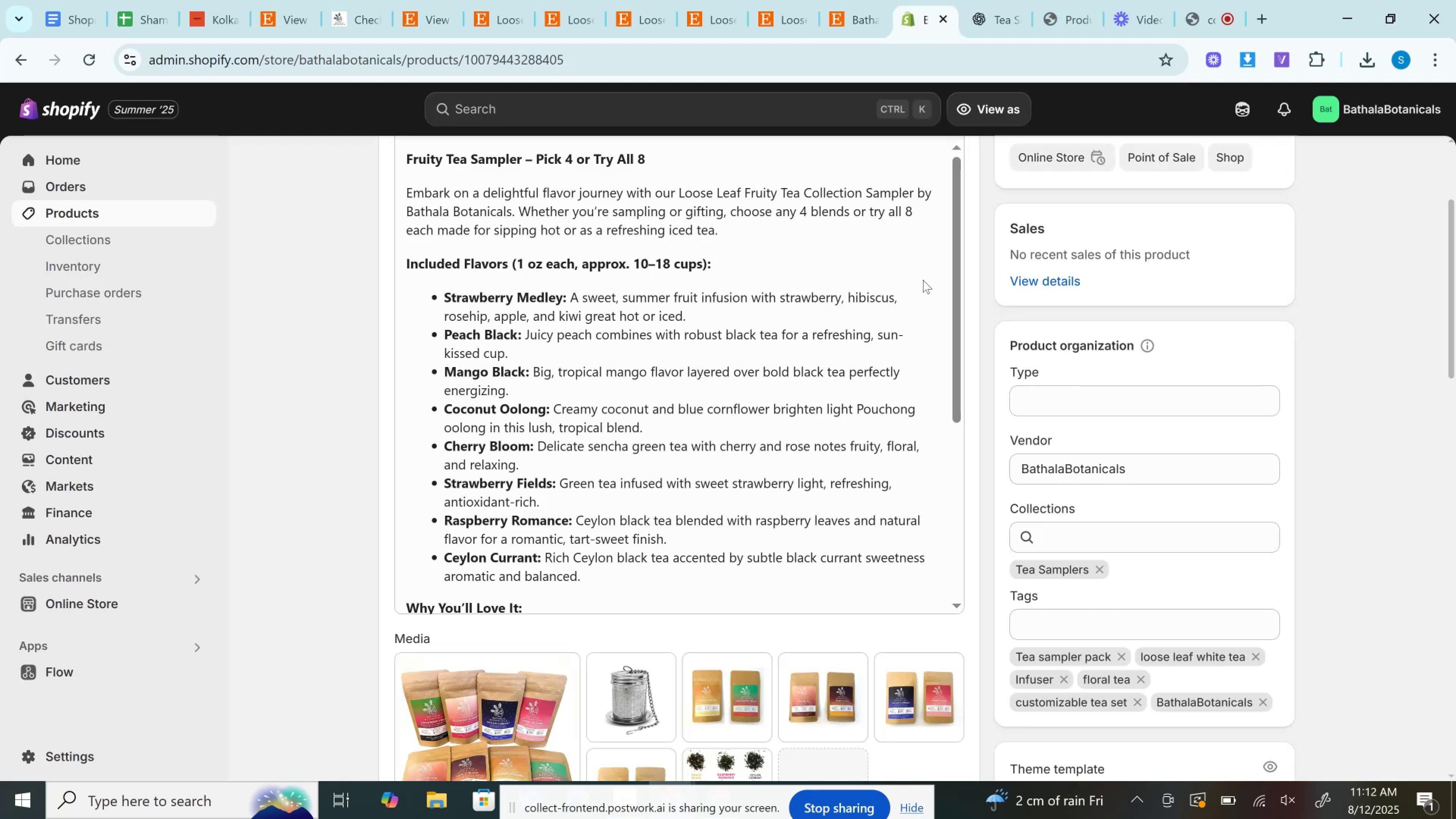 
scroll: coordinate [1016, 294], scroll_direction: up, amount: 8.0
 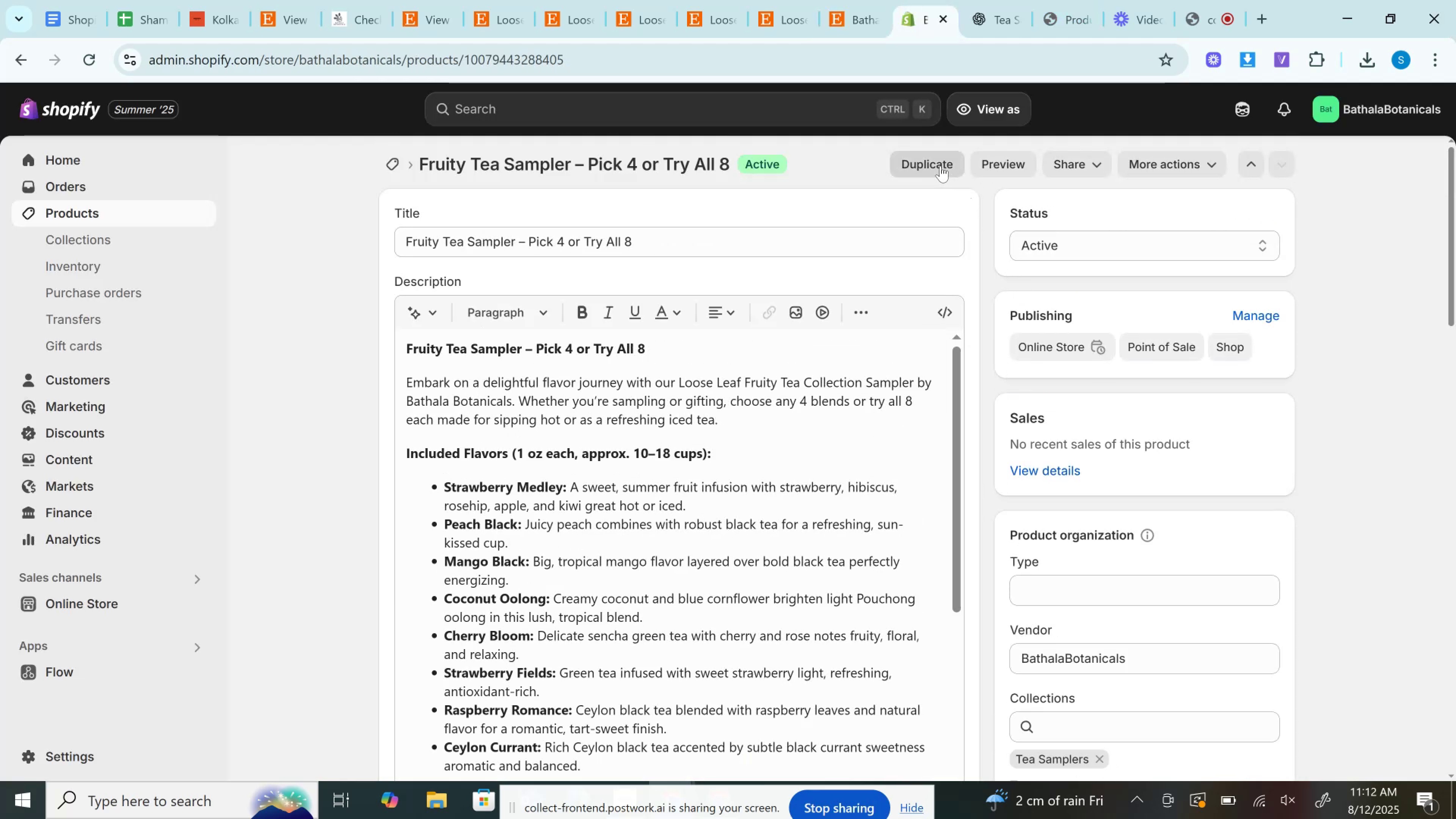 
left_click([940, 166])
 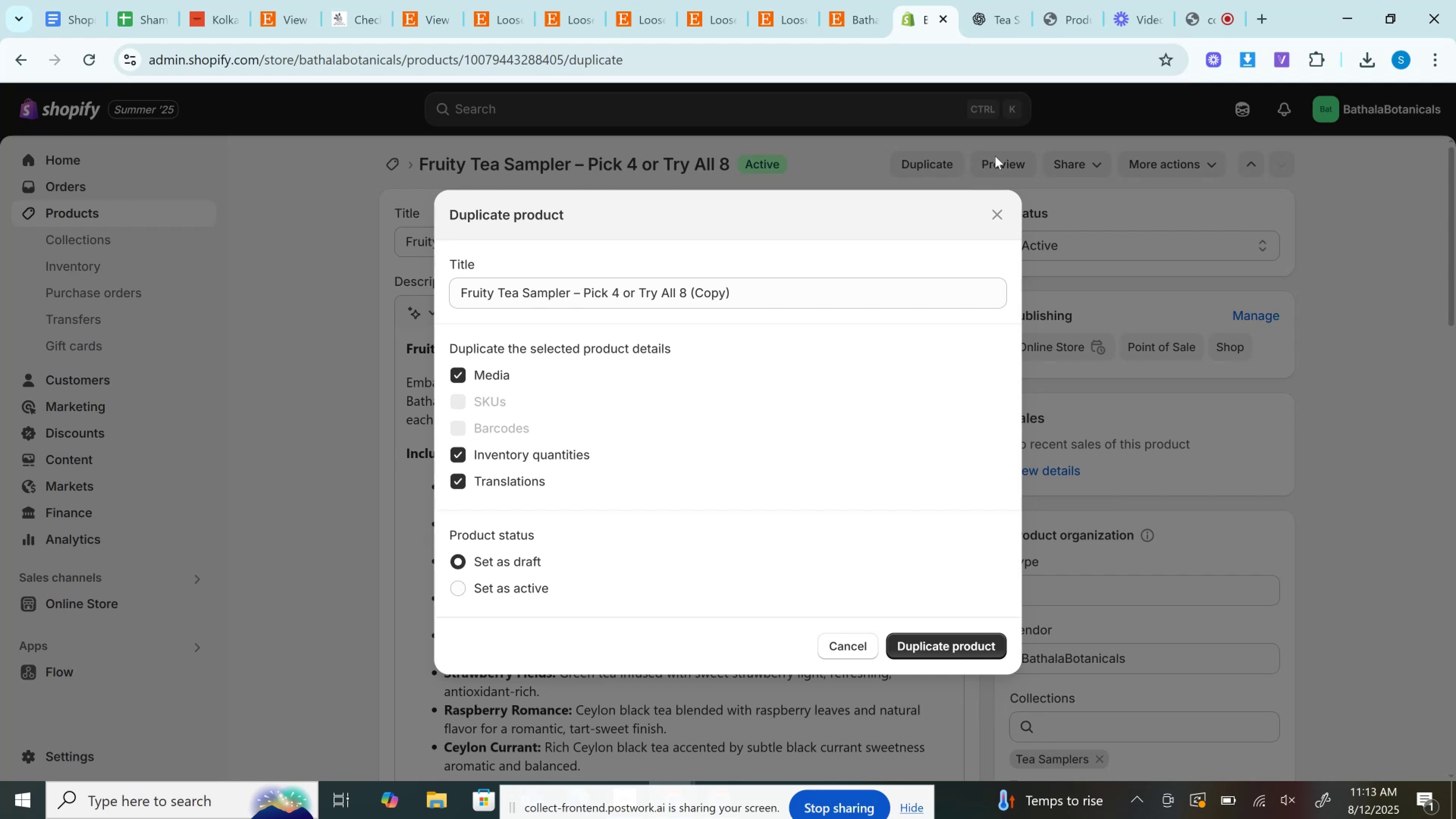 
wait(41.01)
 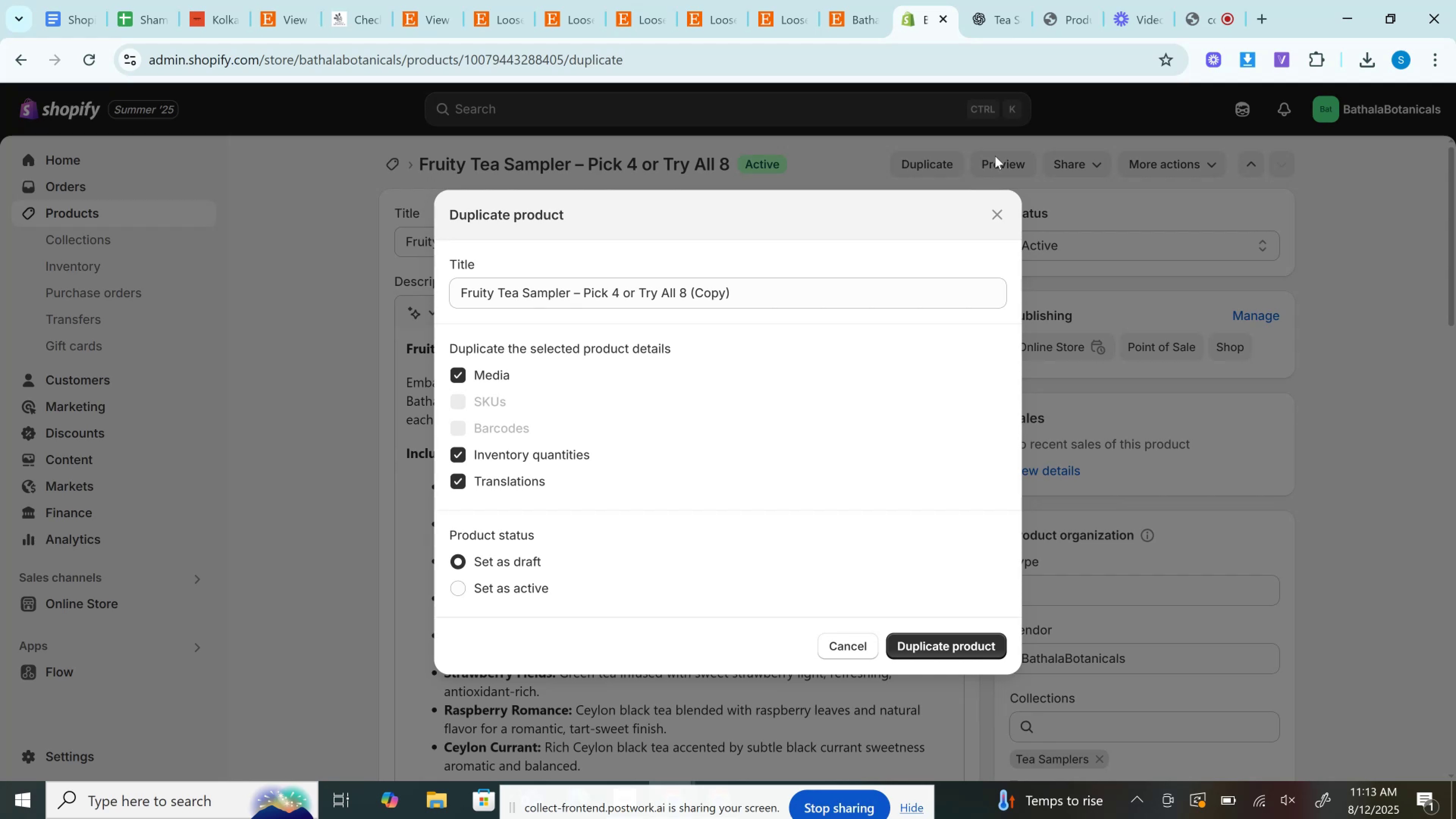 
left_click([471, 372])
 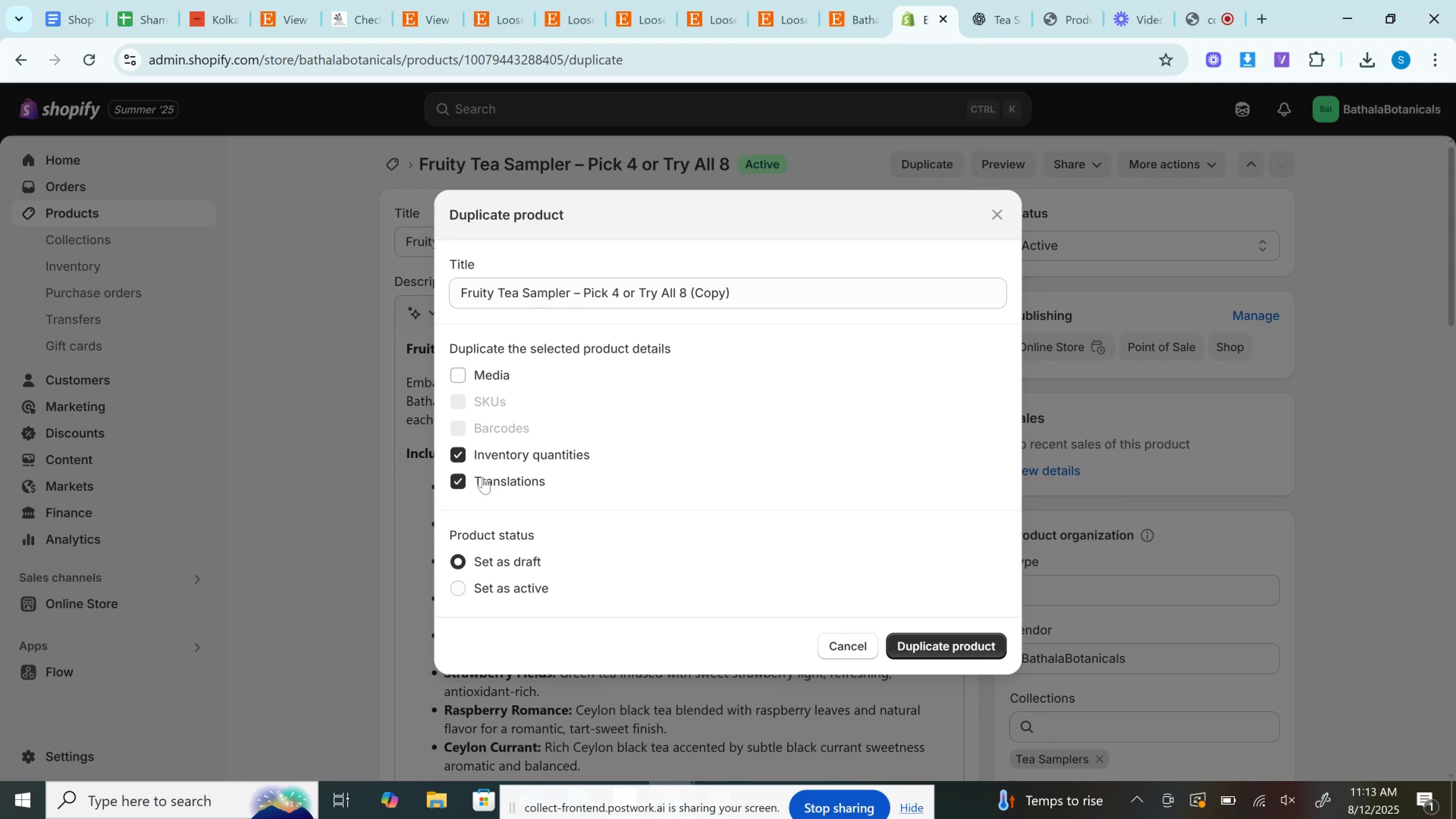 
left_click([483, 477])
 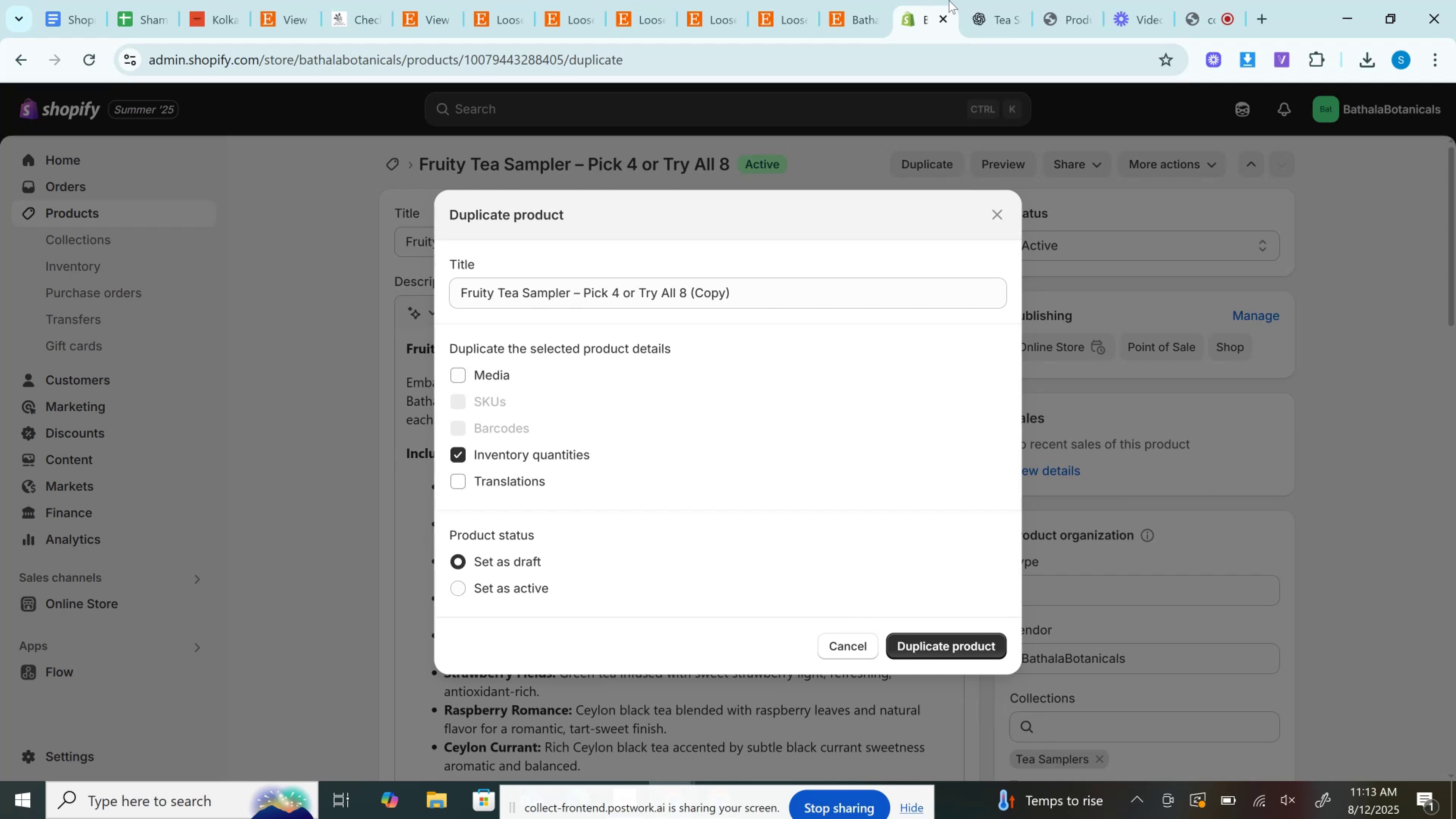 
left_click([981, 0])
 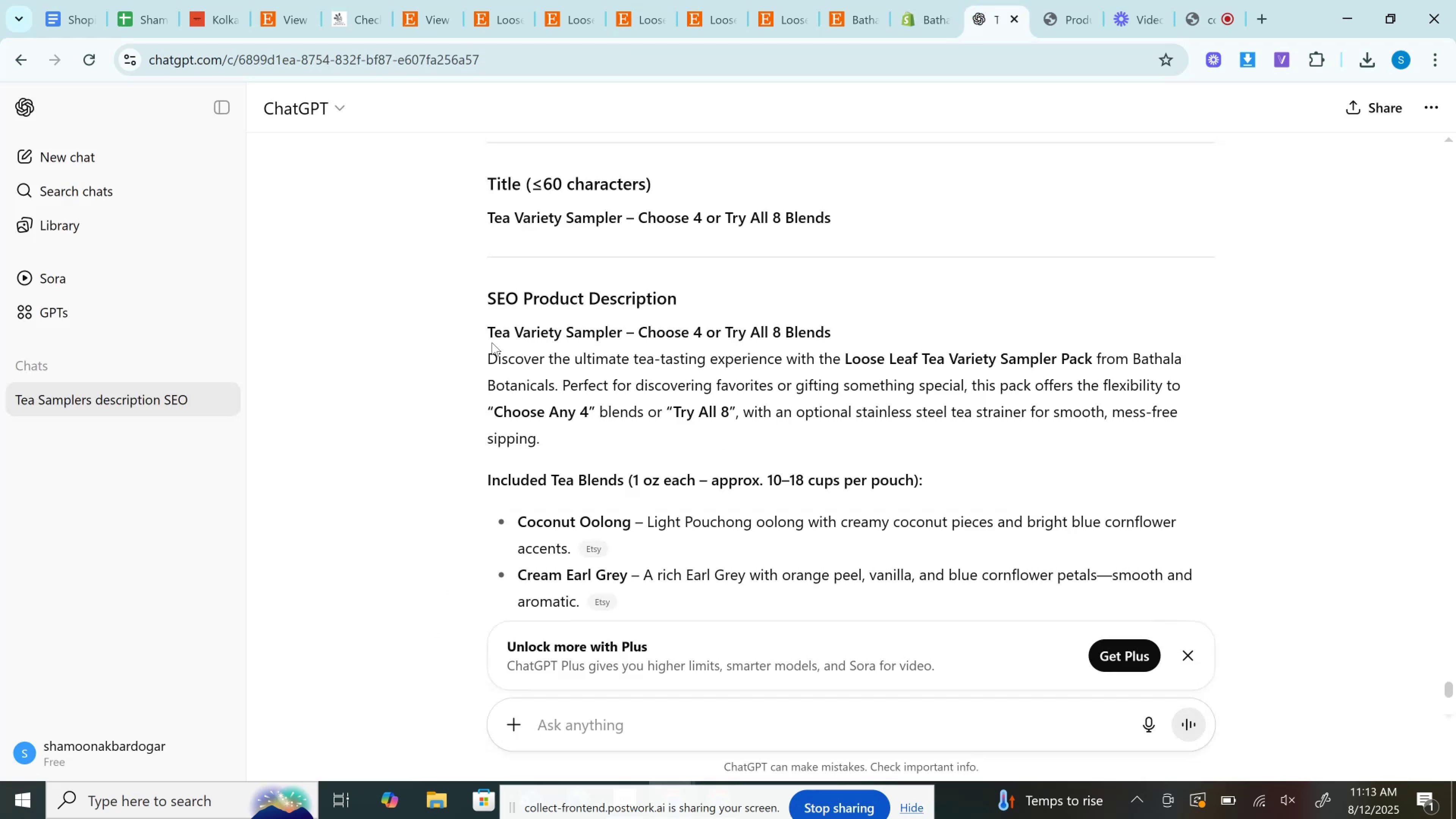 
left_click_drag(start_coordinate=[493, 326], to_coordinate=[970, 317])
 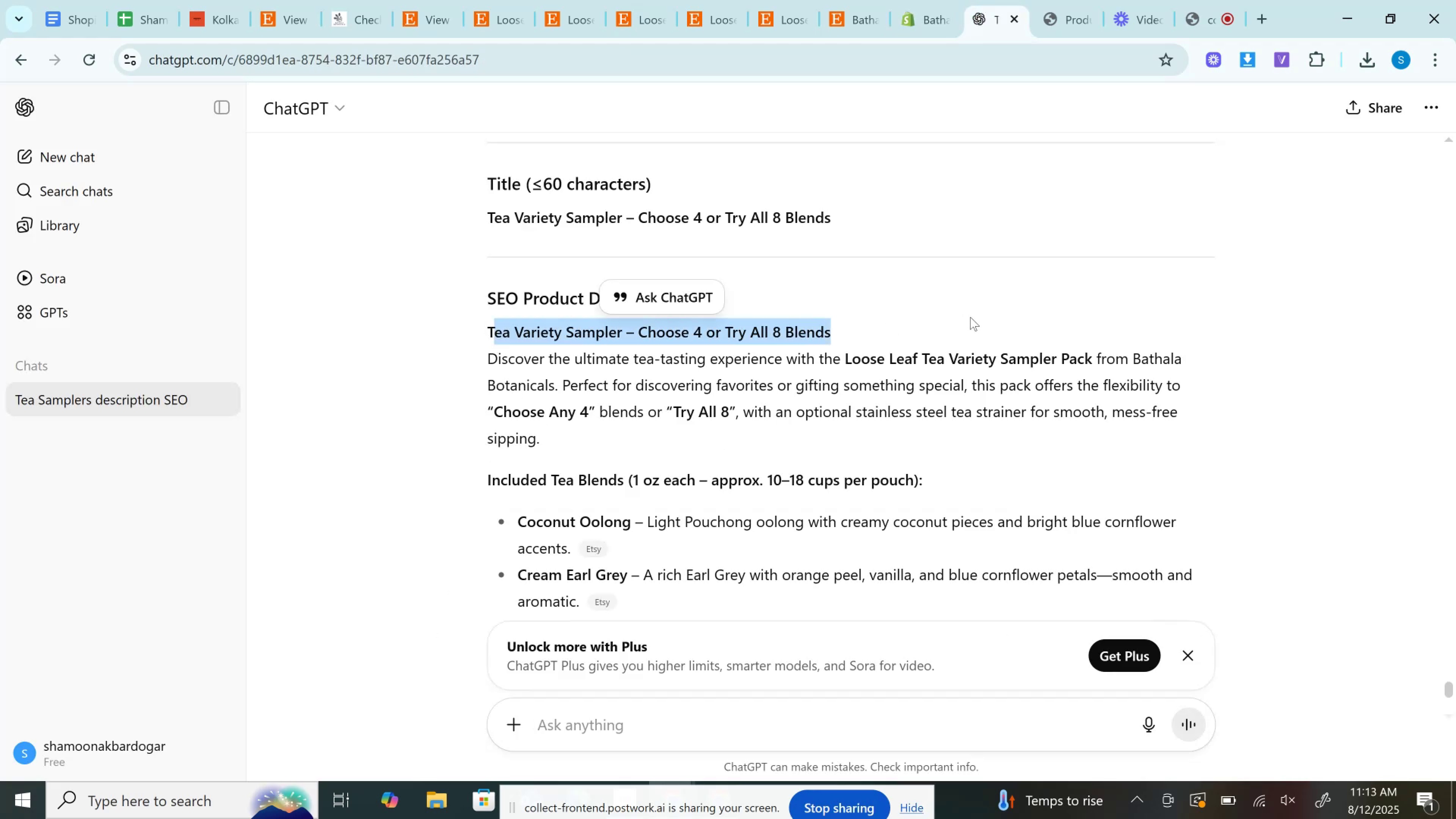 
key(Control+C)
 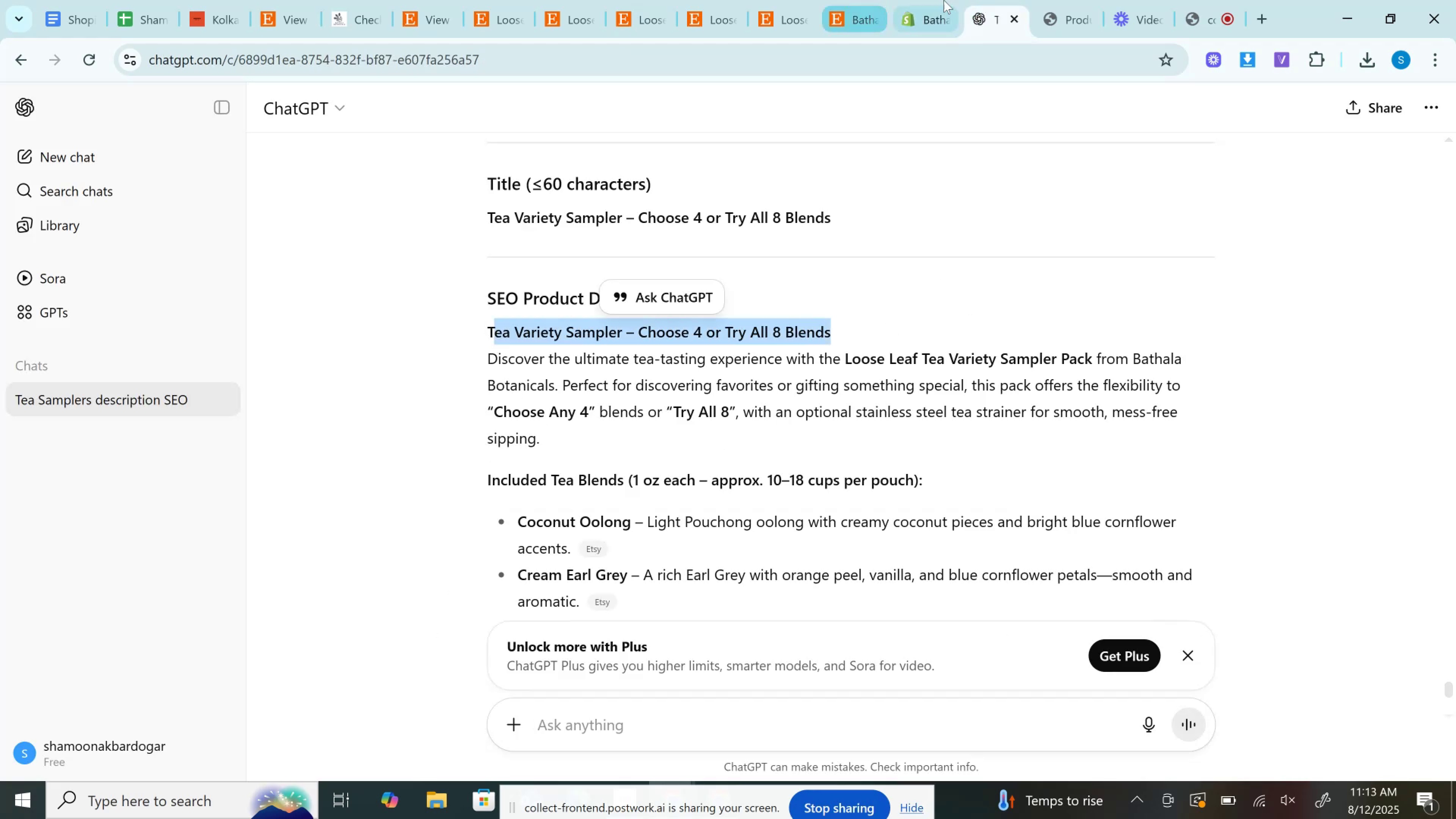 
left_click([944, 0])
 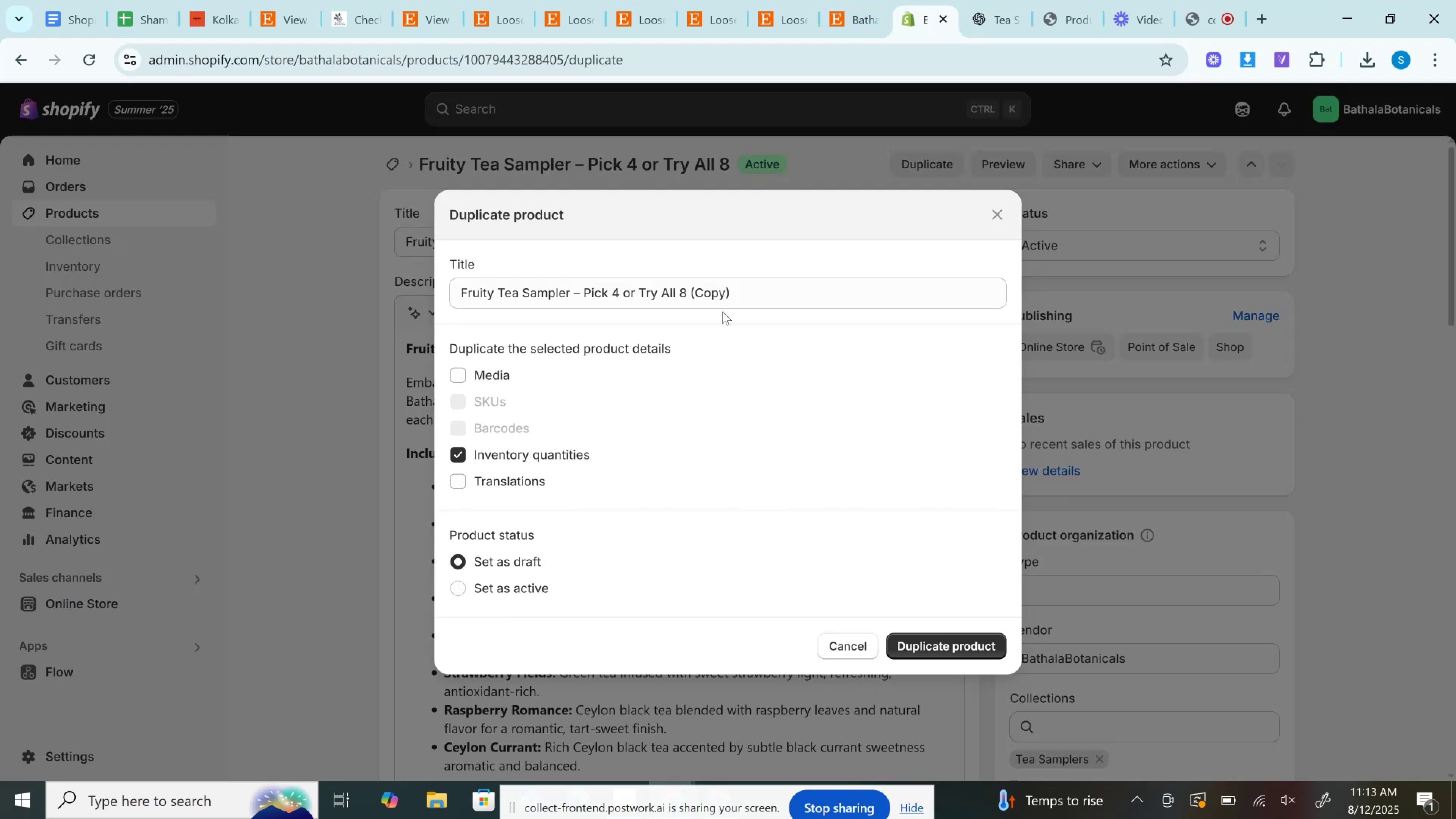 
left_click([765, 283])
 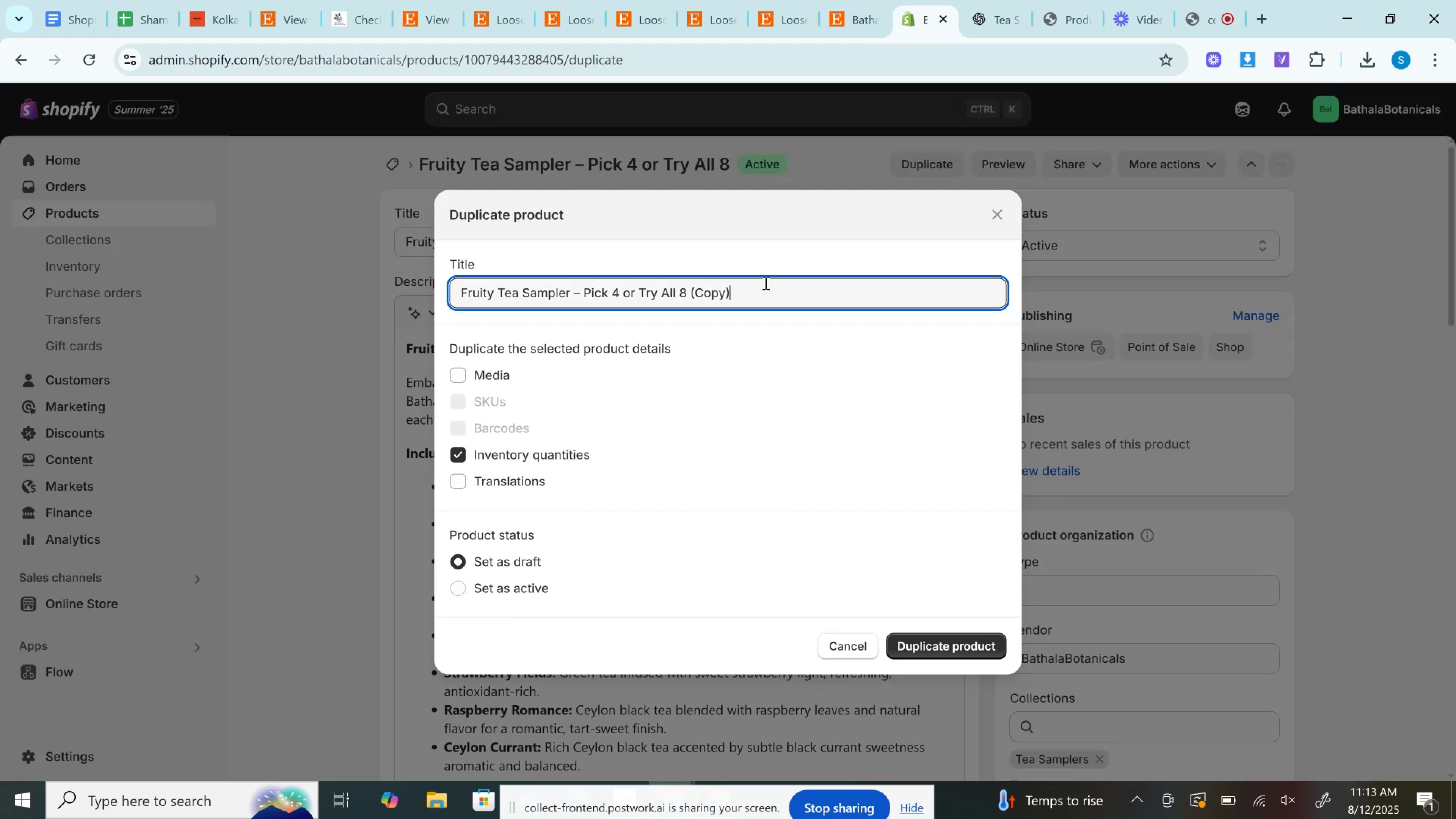 
key(Control+A)
 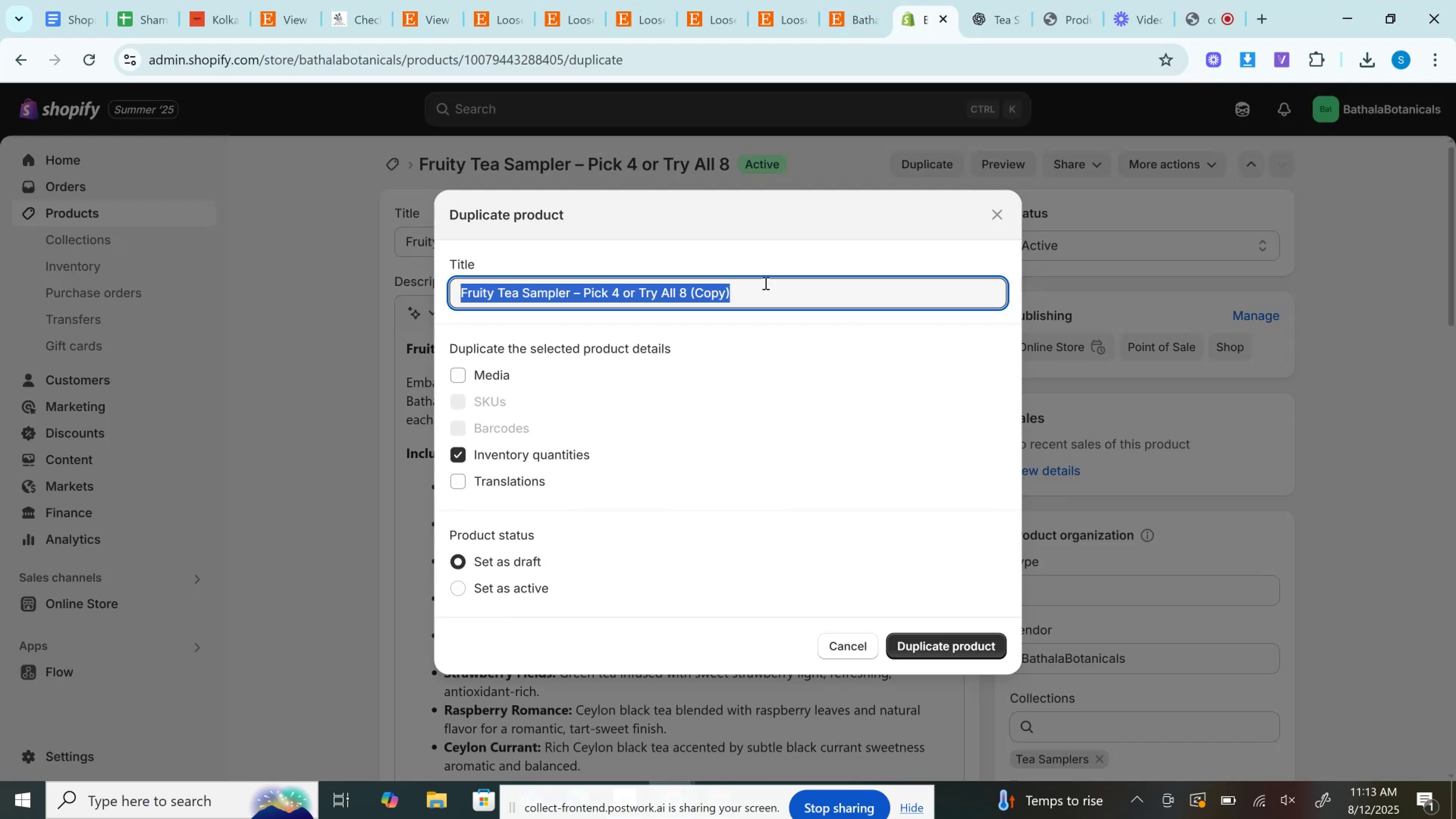 
key(Control+V)
 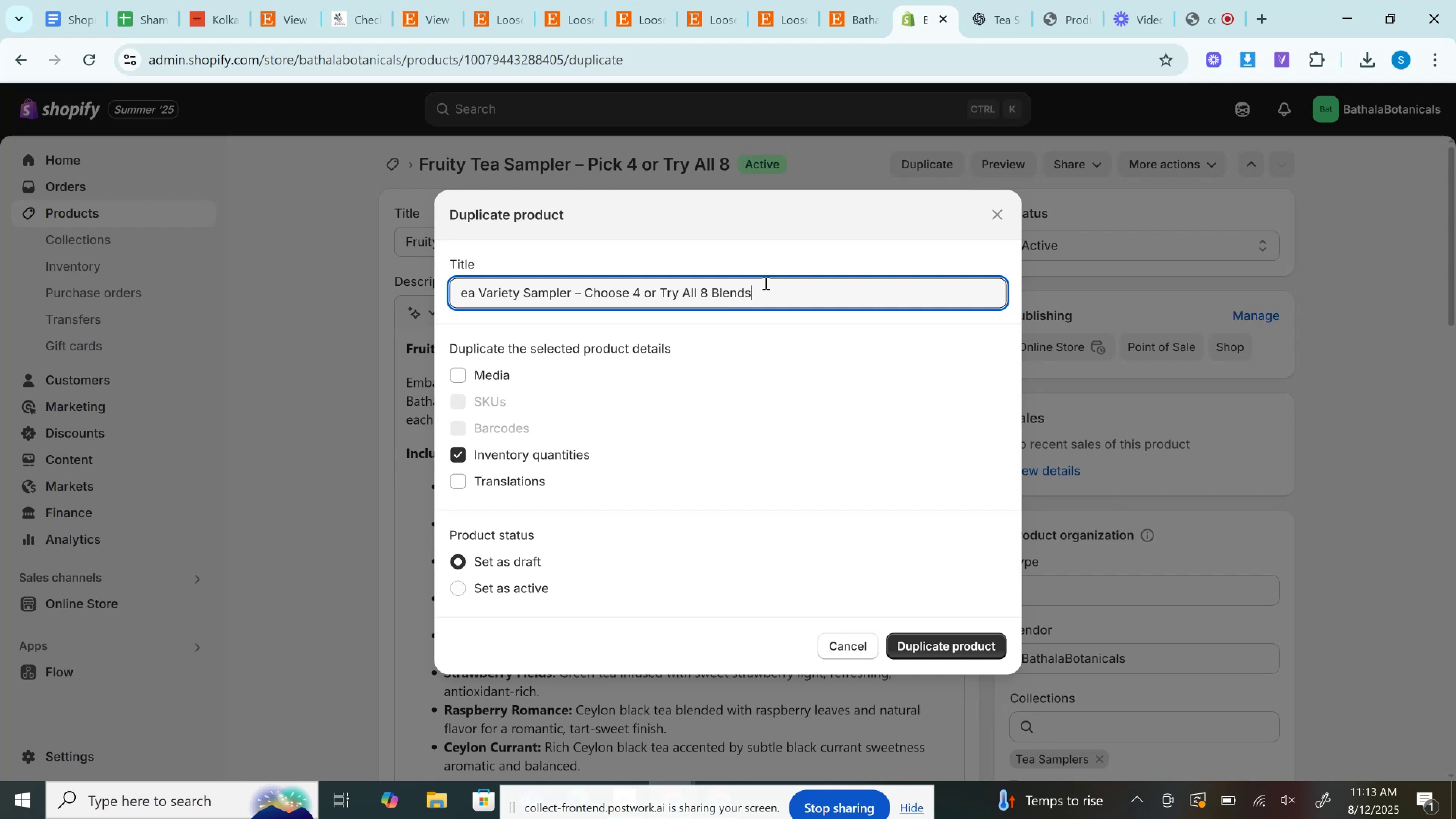 
hold_key(key=ArrowLeft, duration=1.53)
 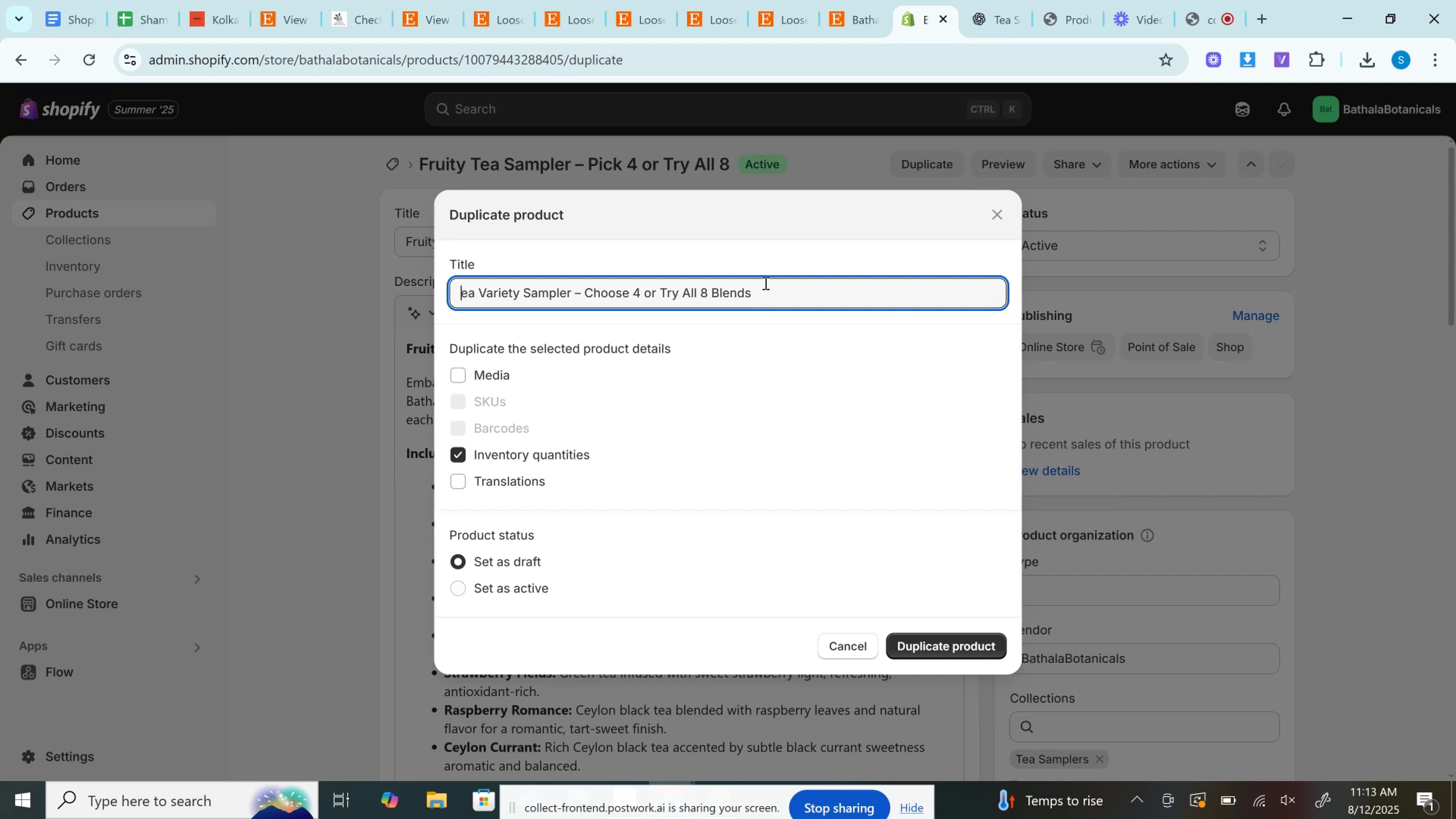 
hold_key(key=ArrowLeft, duration=0.69)
 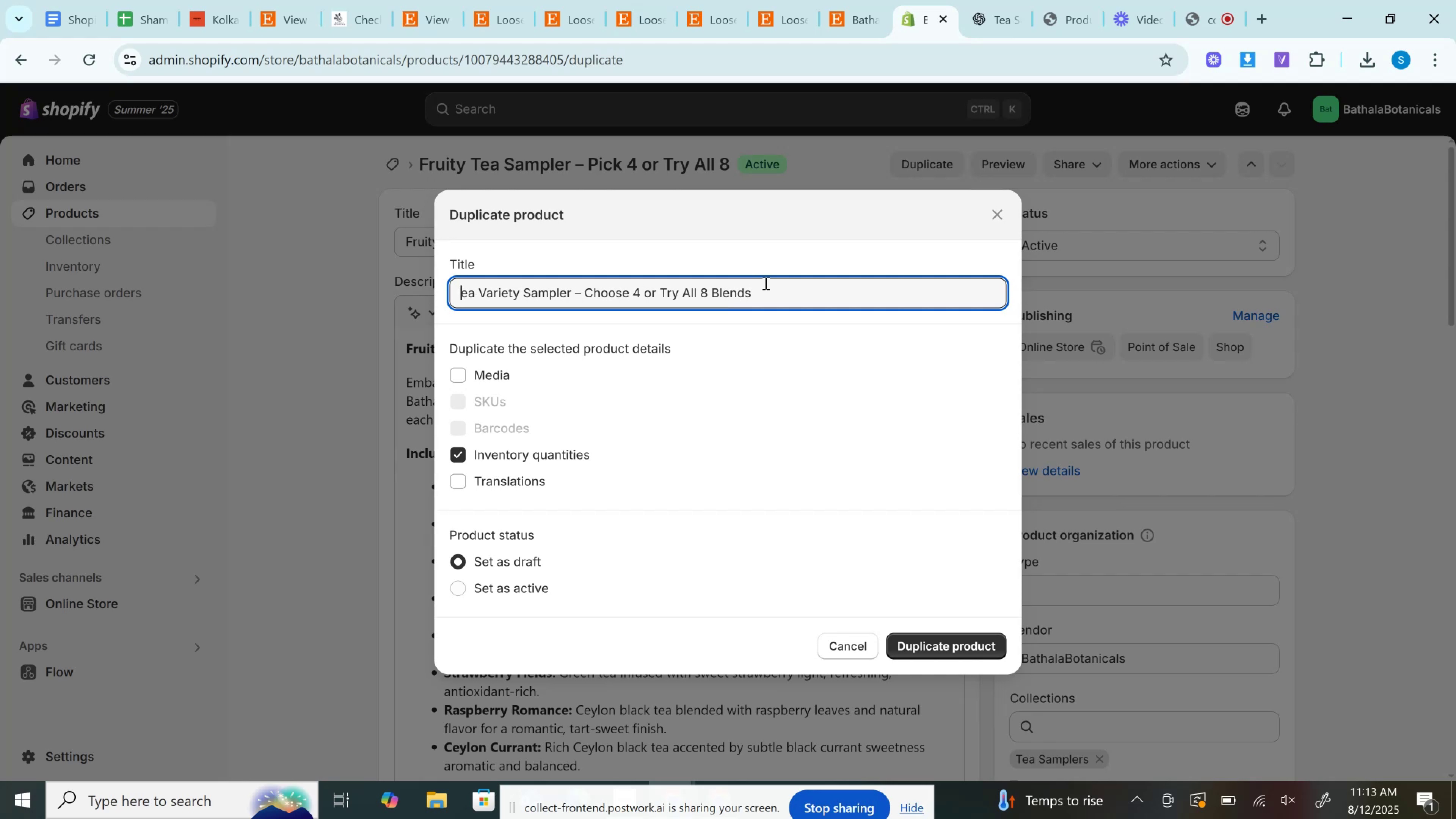 
key(Shift+T)
 